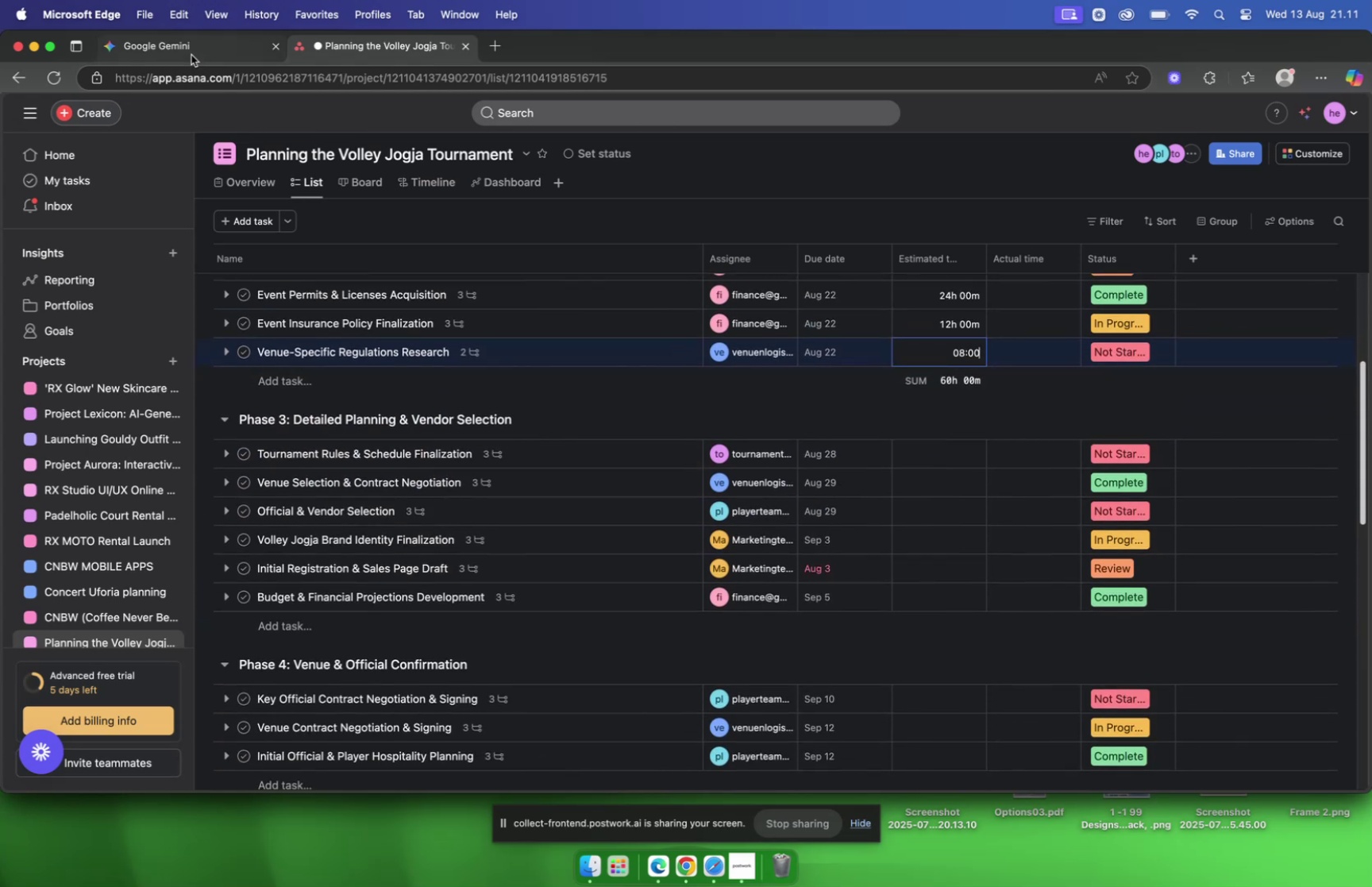 
left_click([191, 55])
 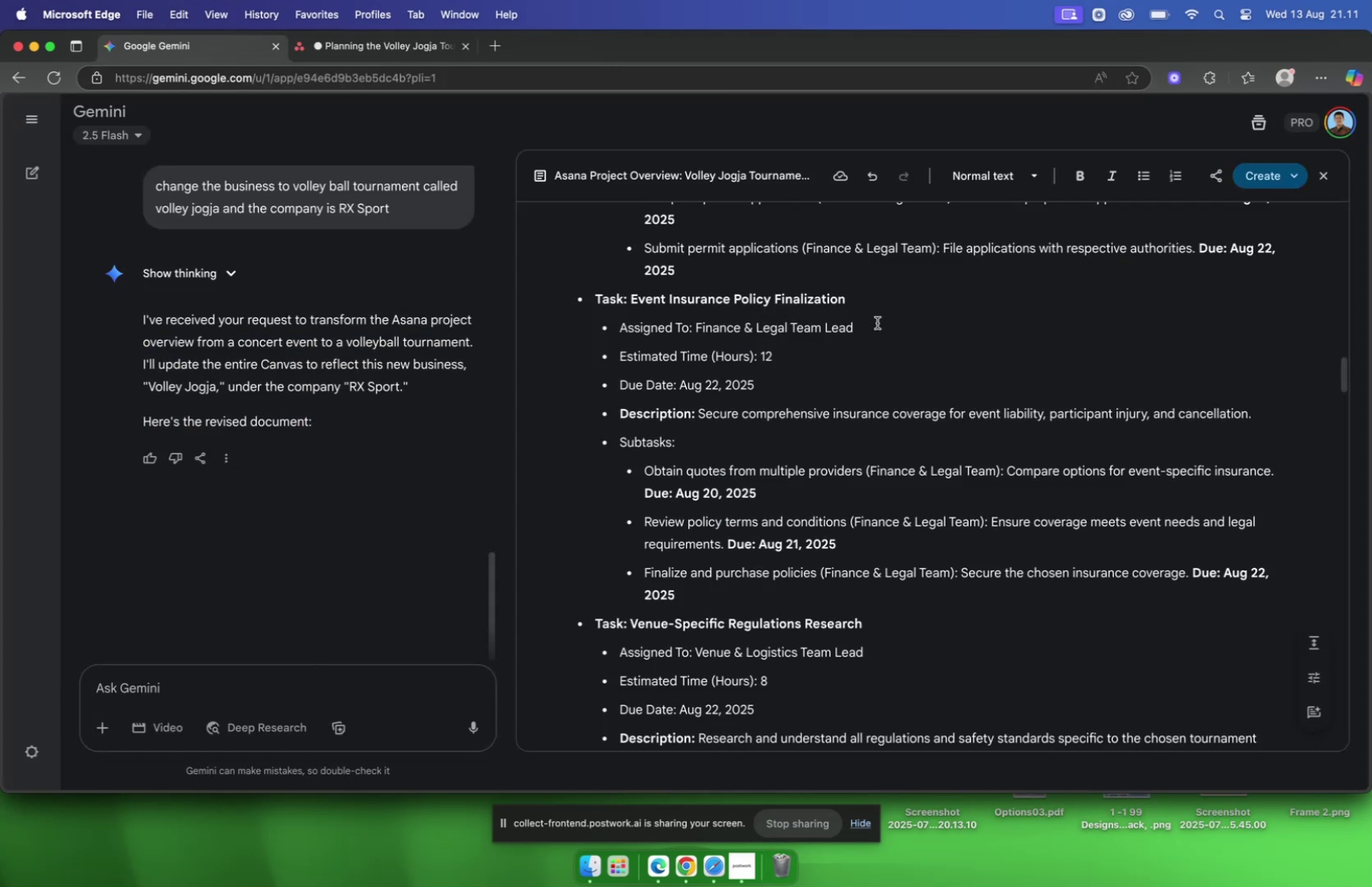 
scroll: coordinate [923, 364], scroll_direction: down, amount: 28.0
 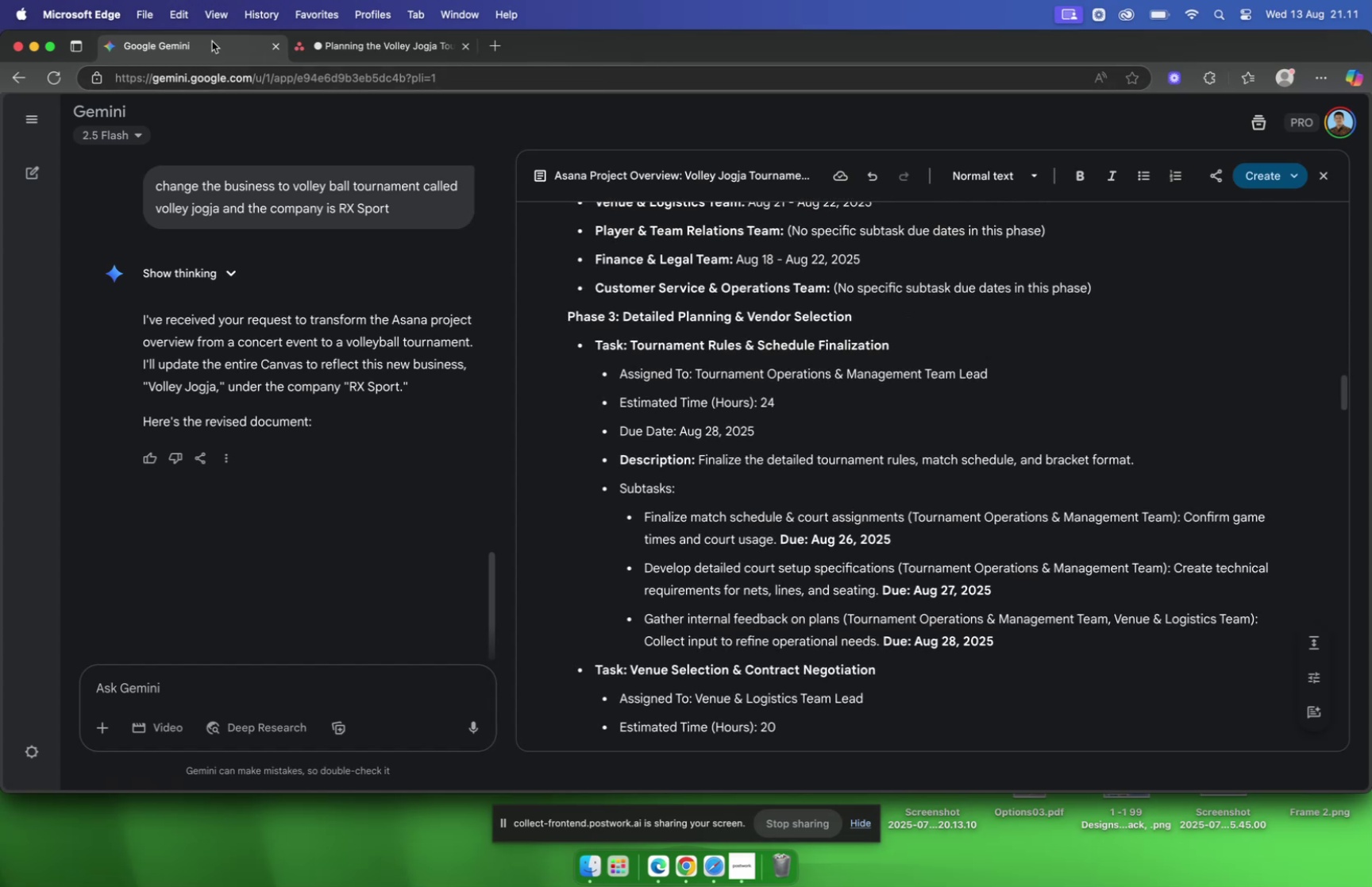 
left_click([341, 49])
 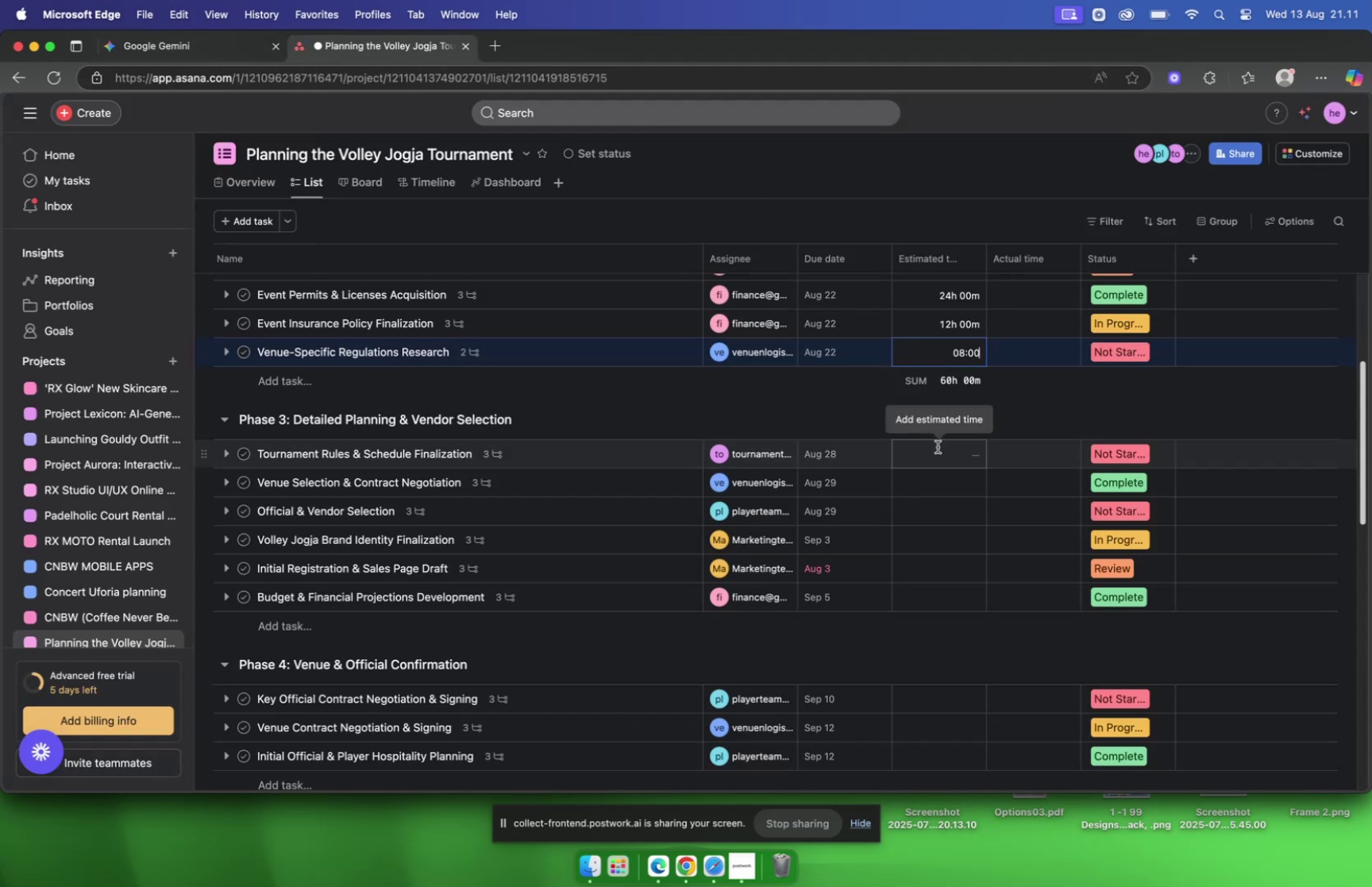 
left_click([938, 446])
 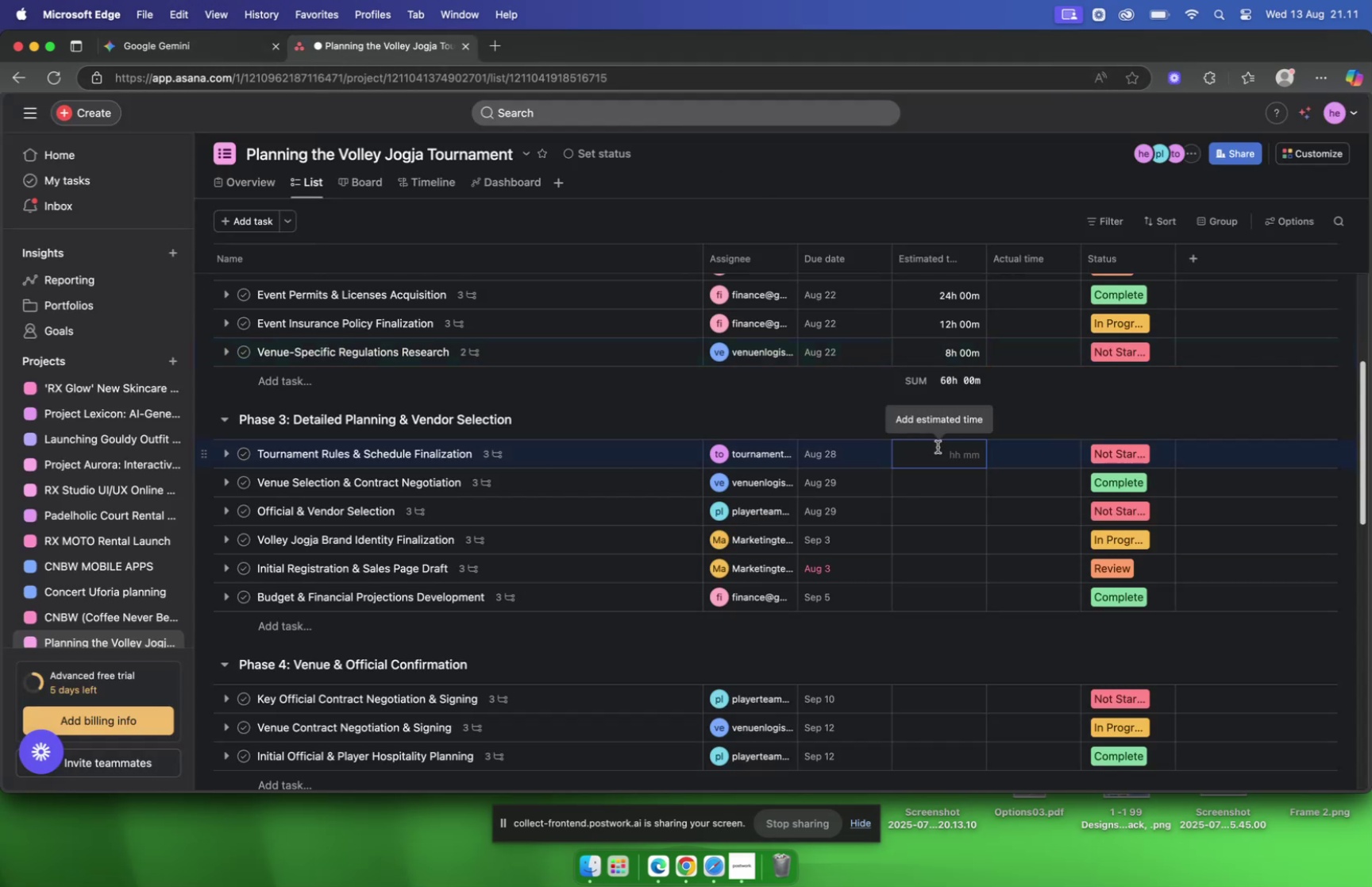 
type(2400)
 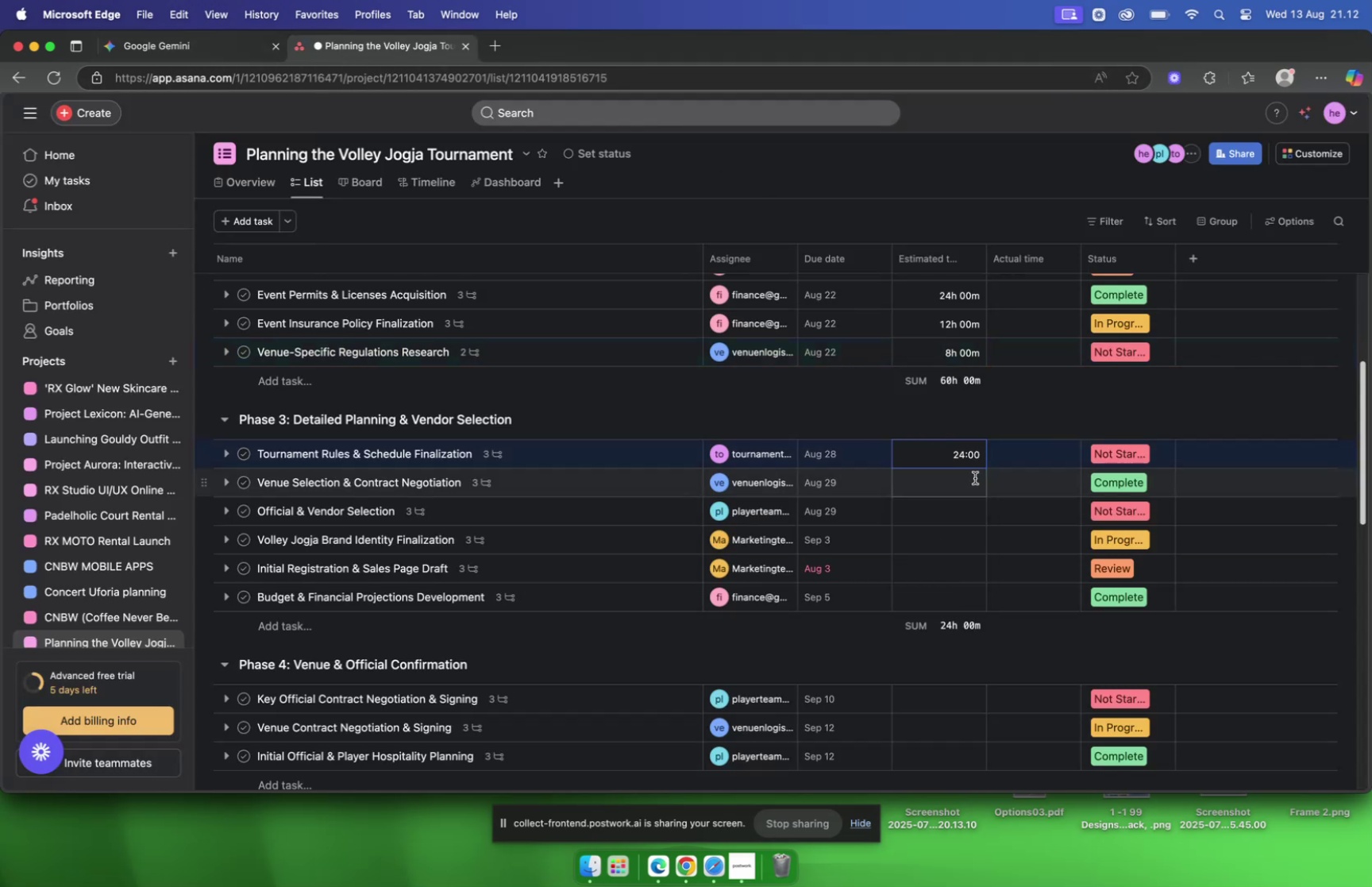 
left_click([950, 480])
 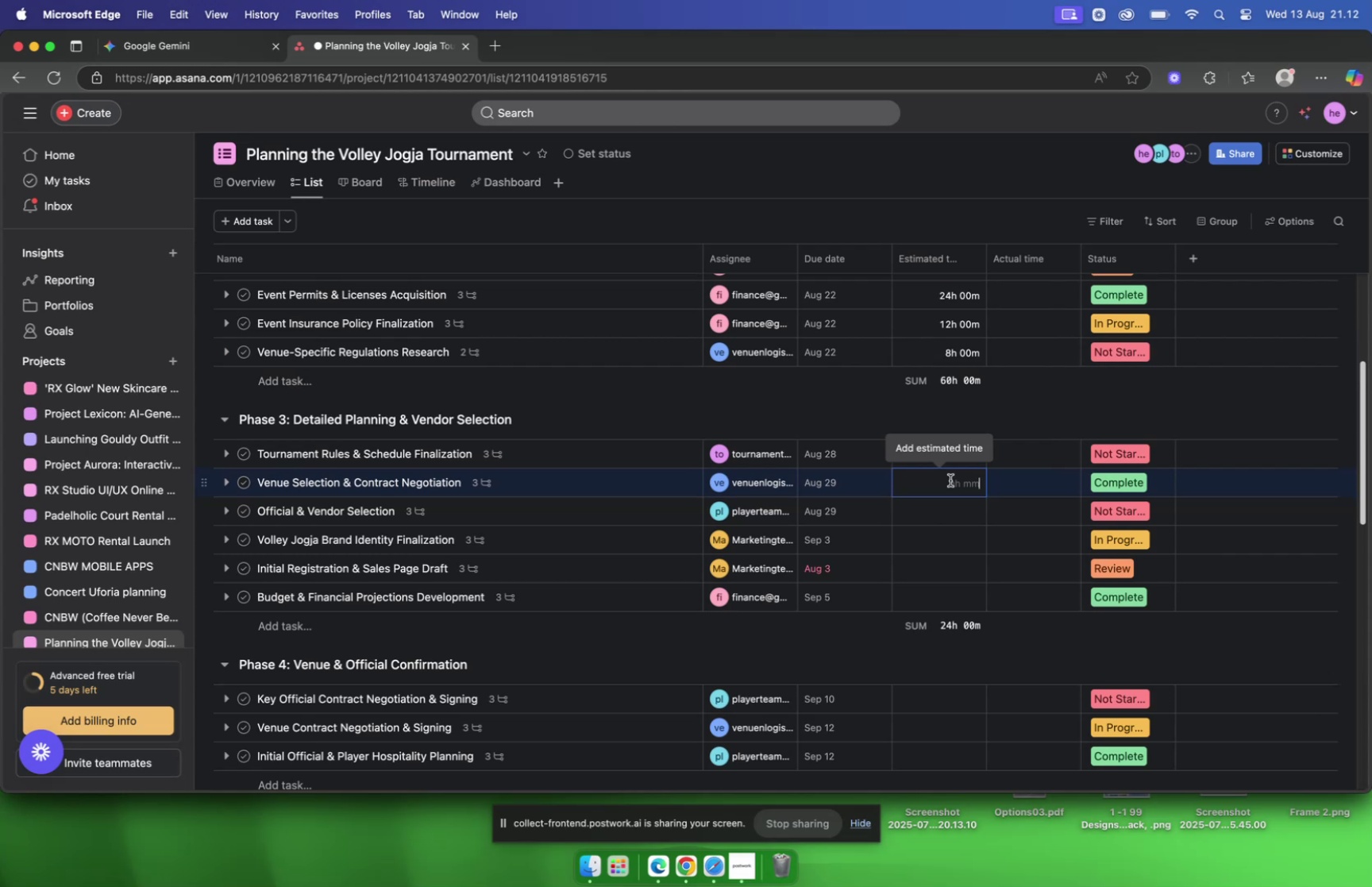 
type(2000)
 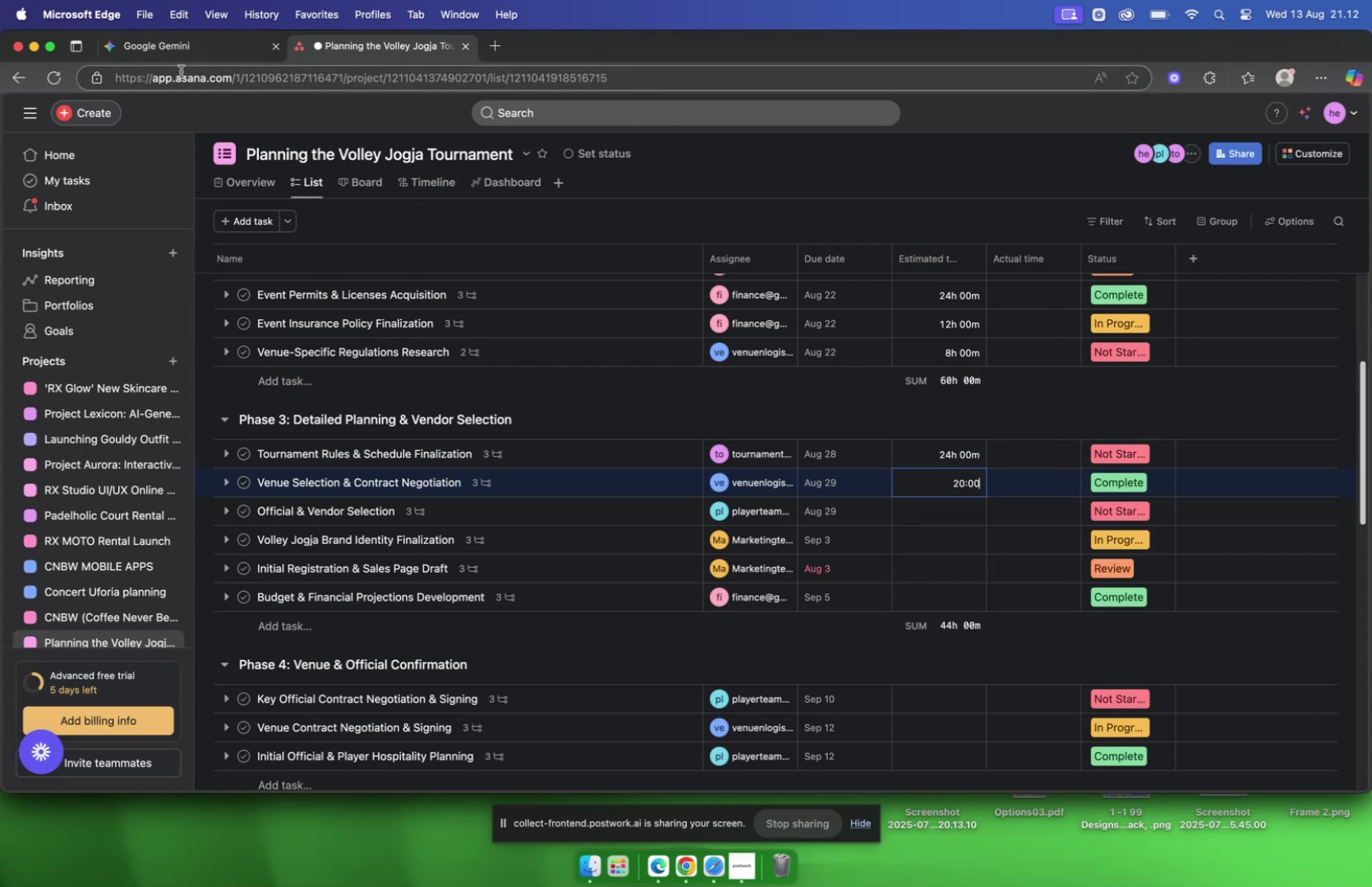 
left_click([166, 56])
 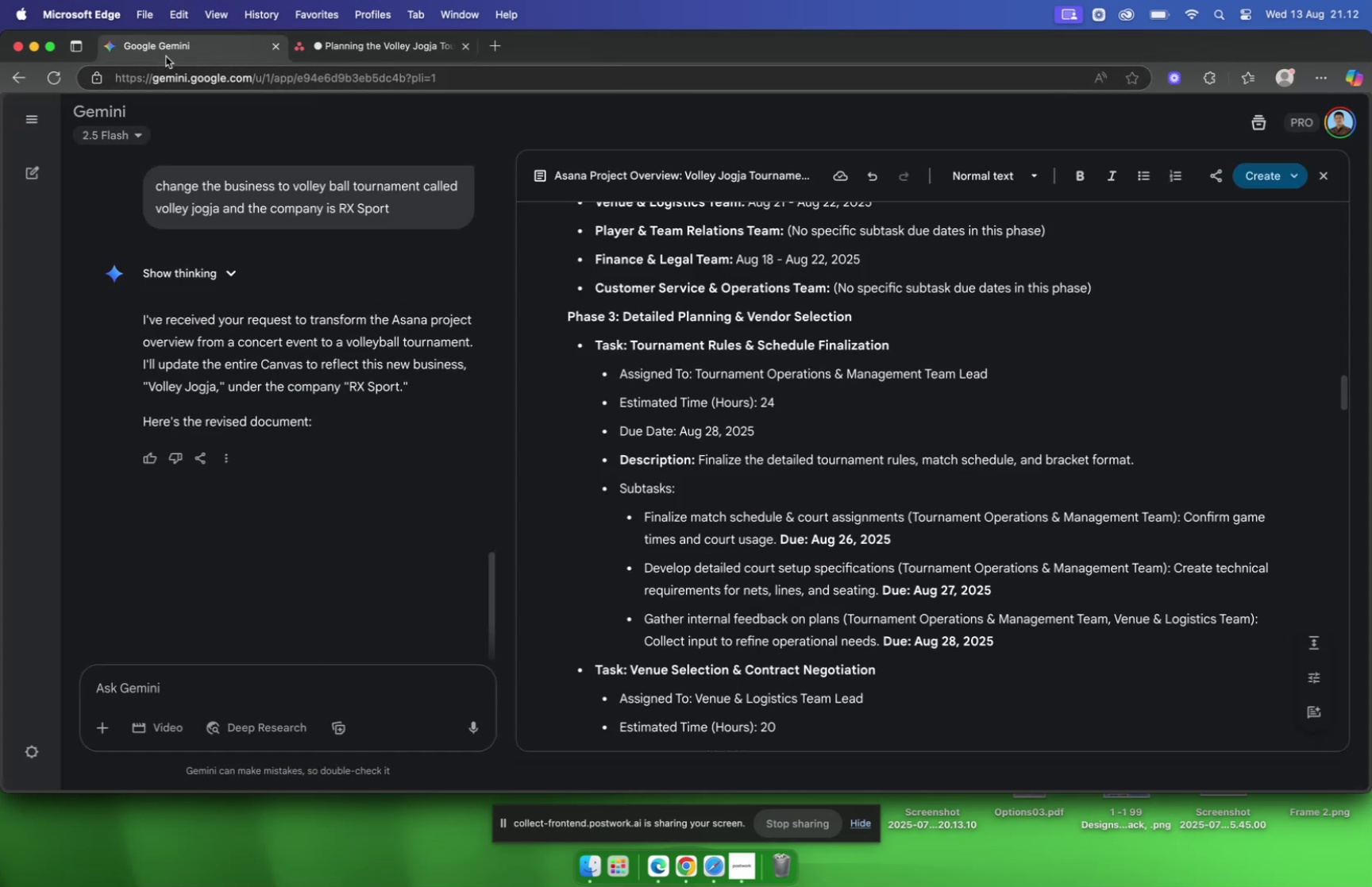 
scroll: coordinate [766, 302], scroll_direction: down, amount: 20.0
 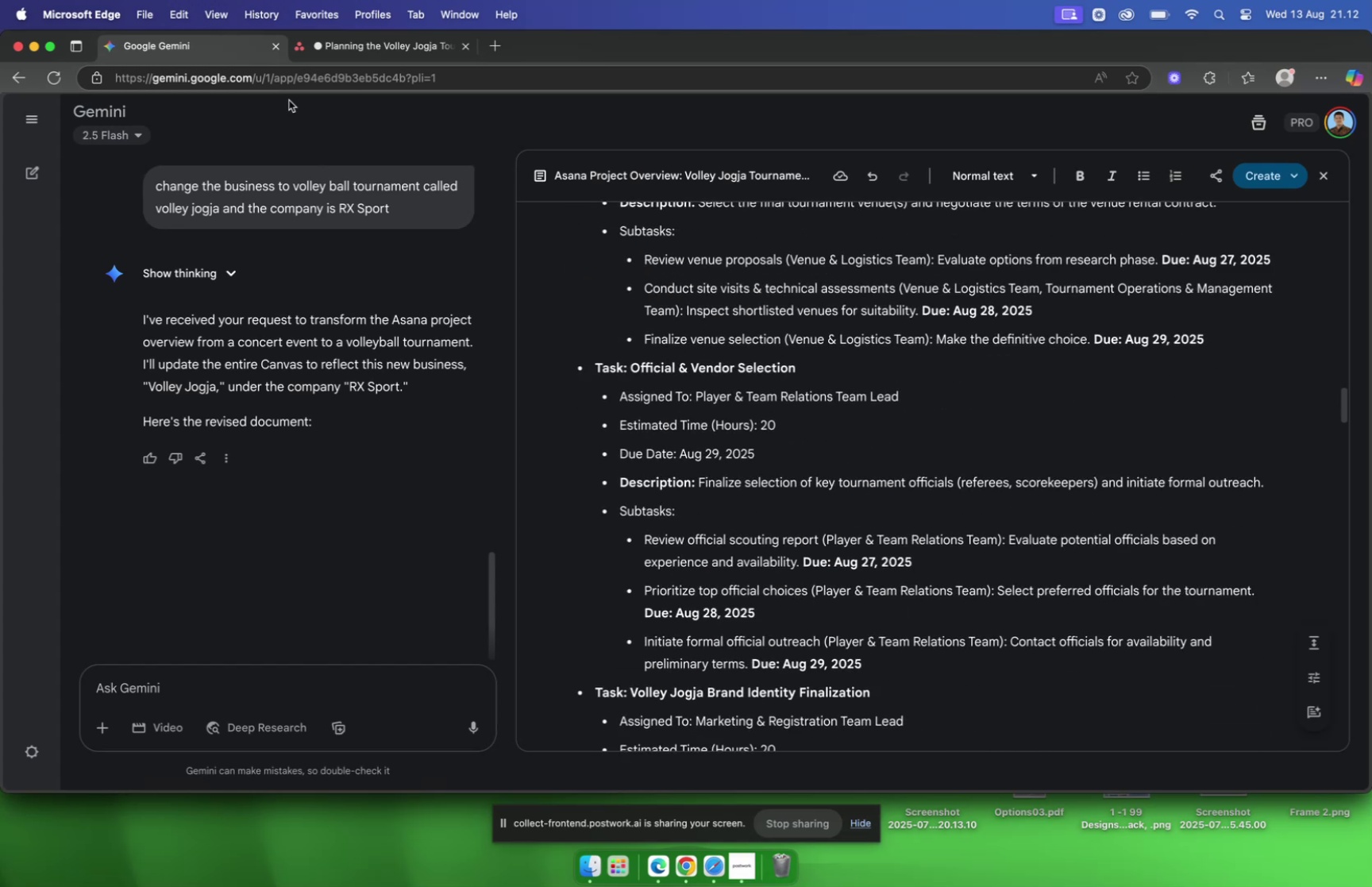 
left_click([331, 44])
 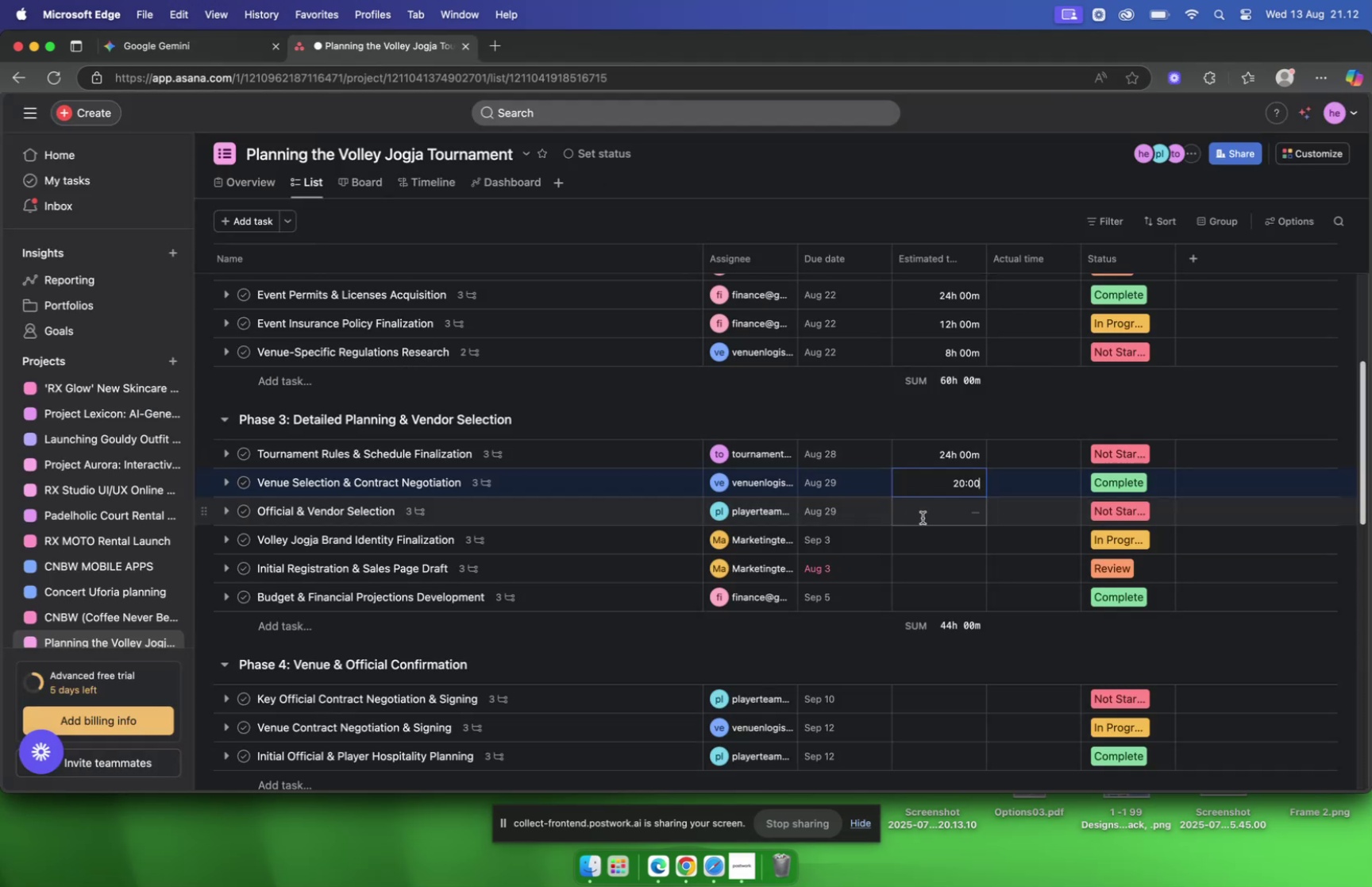 
left_click([934, 518])
 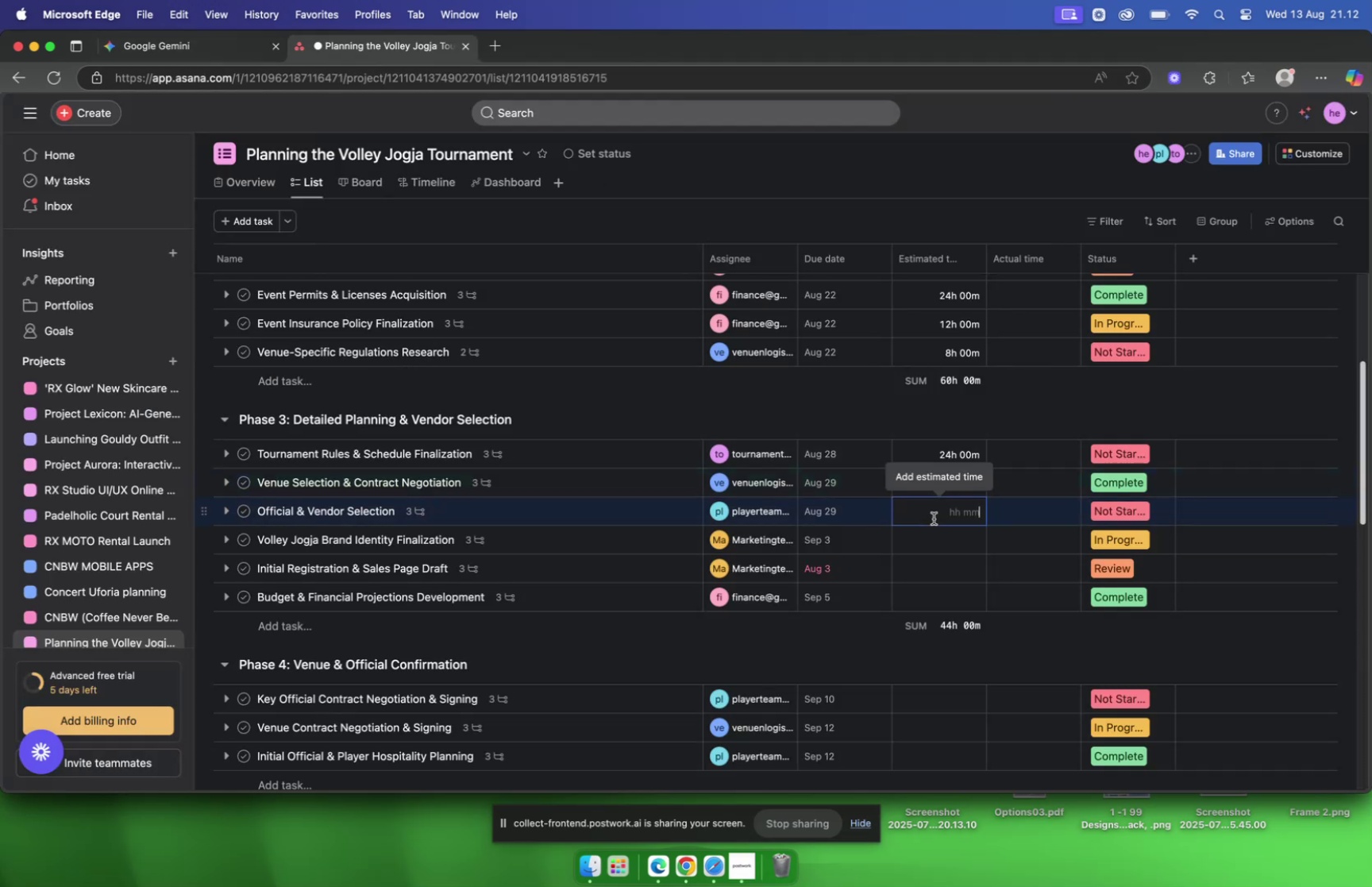 
type(2000)
 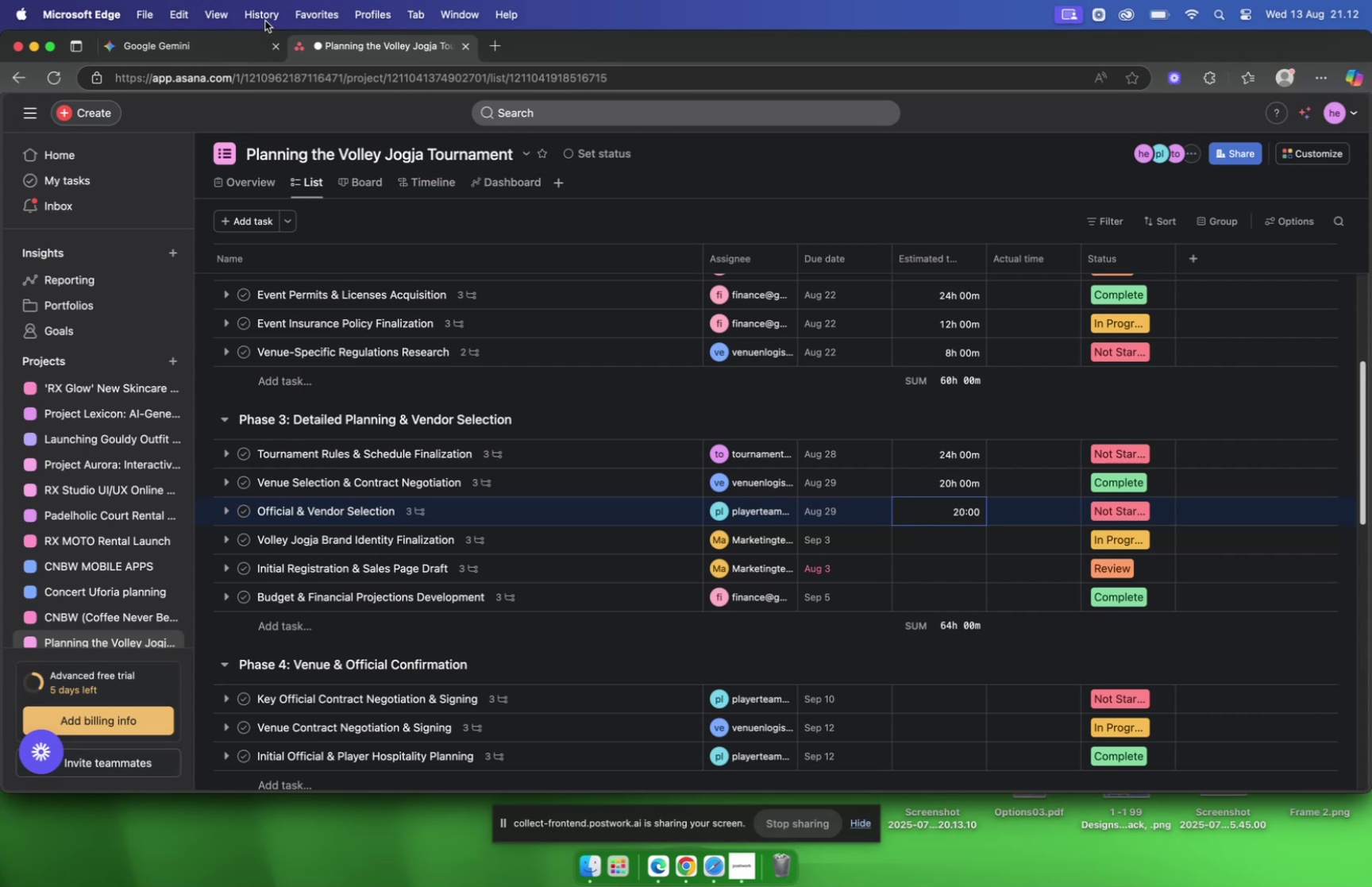 
left_click([207, 55])
 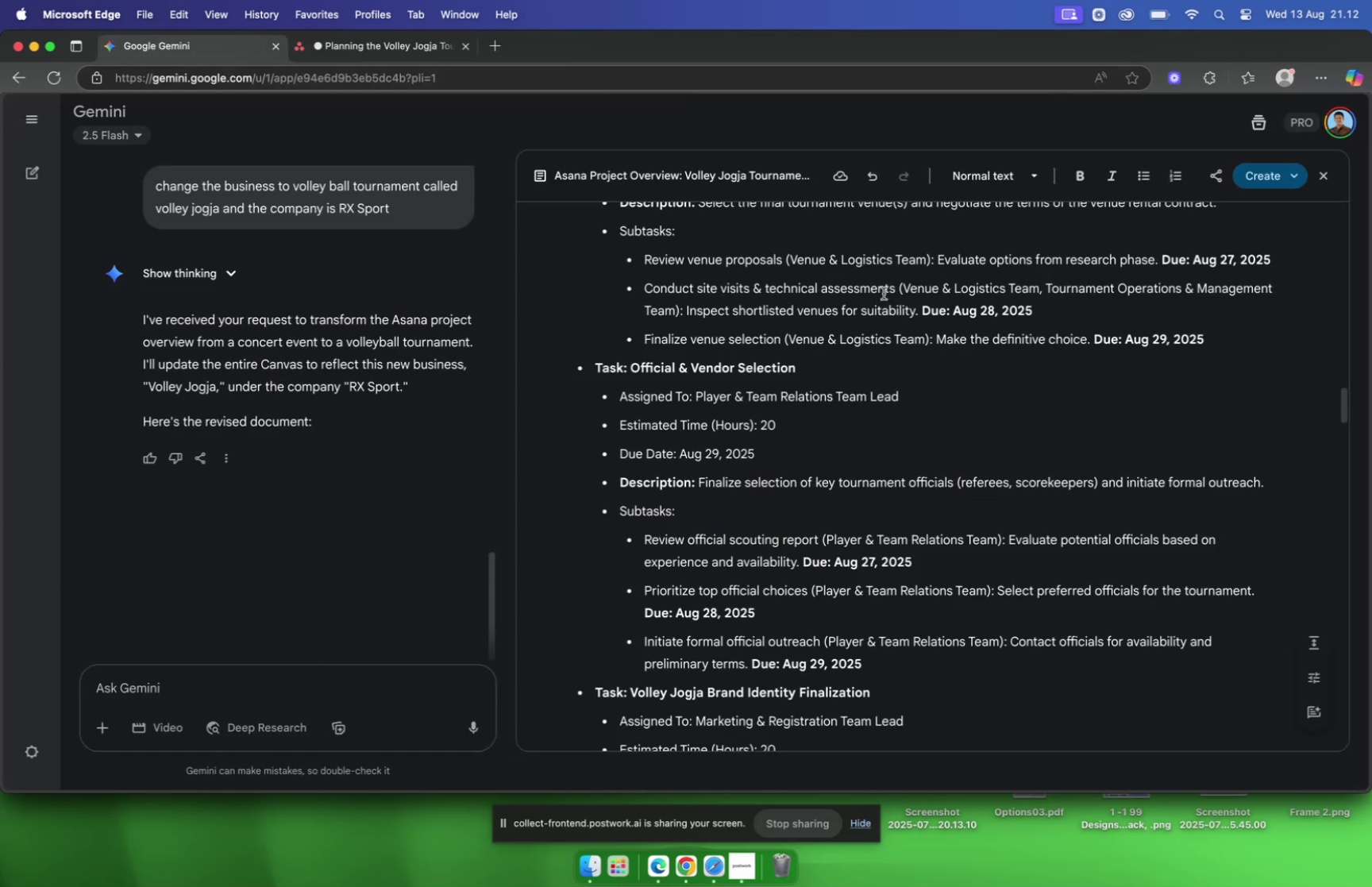 
scroll: coordinate [884, 293], scroll_direction: down, amount: 14.0
 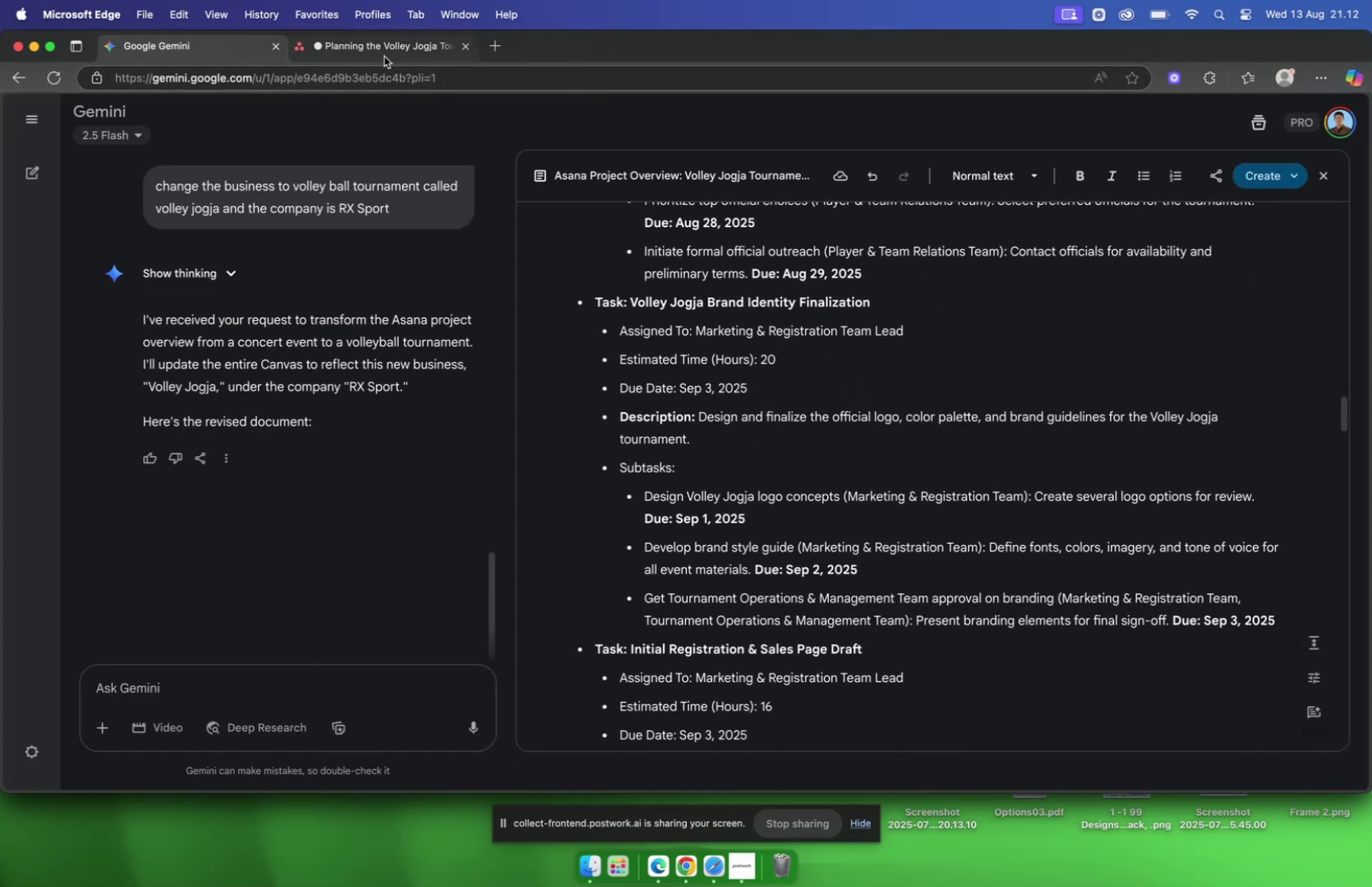 
left_click([380, 53])
 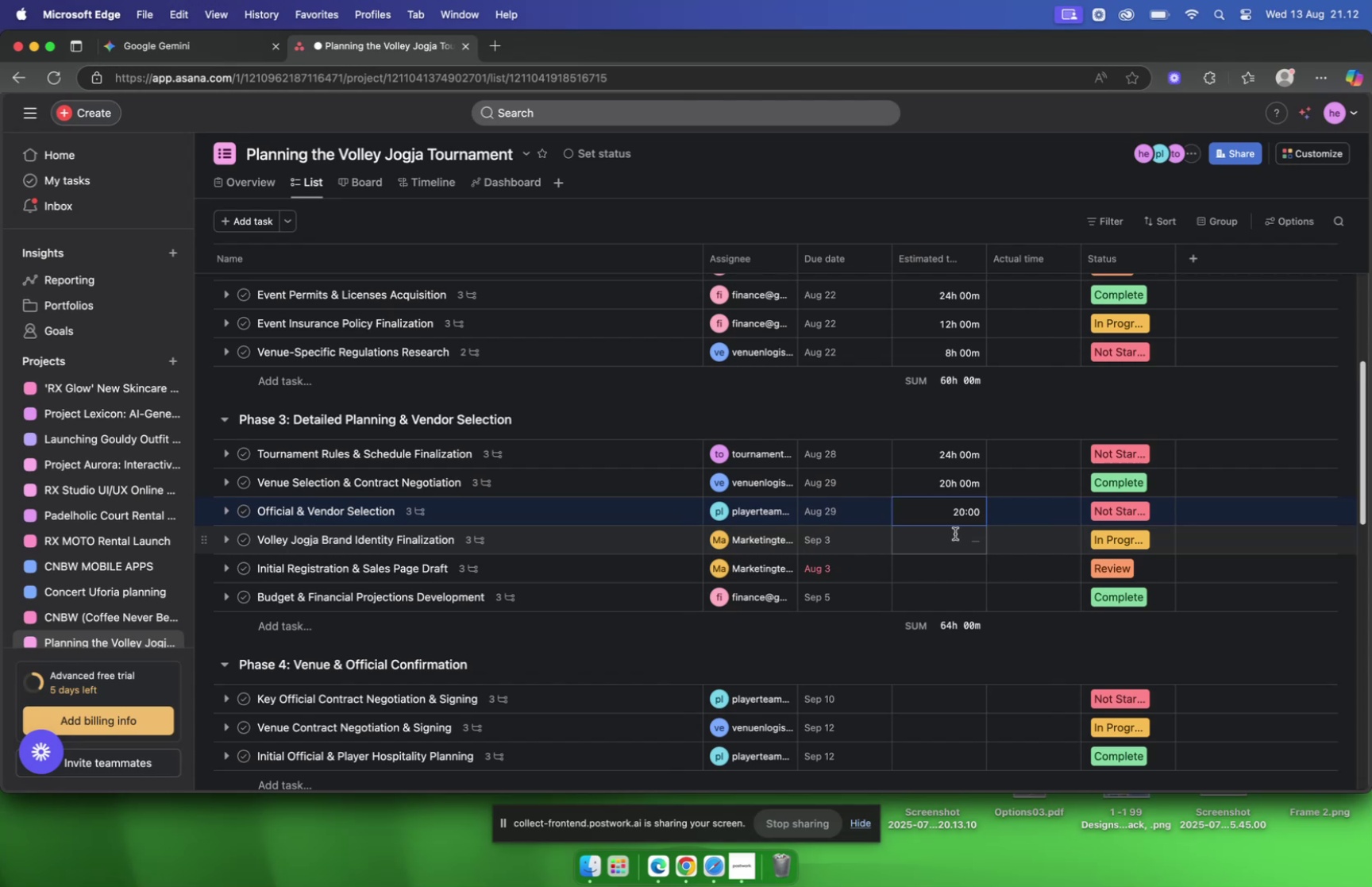 
left_click([955, 533])
 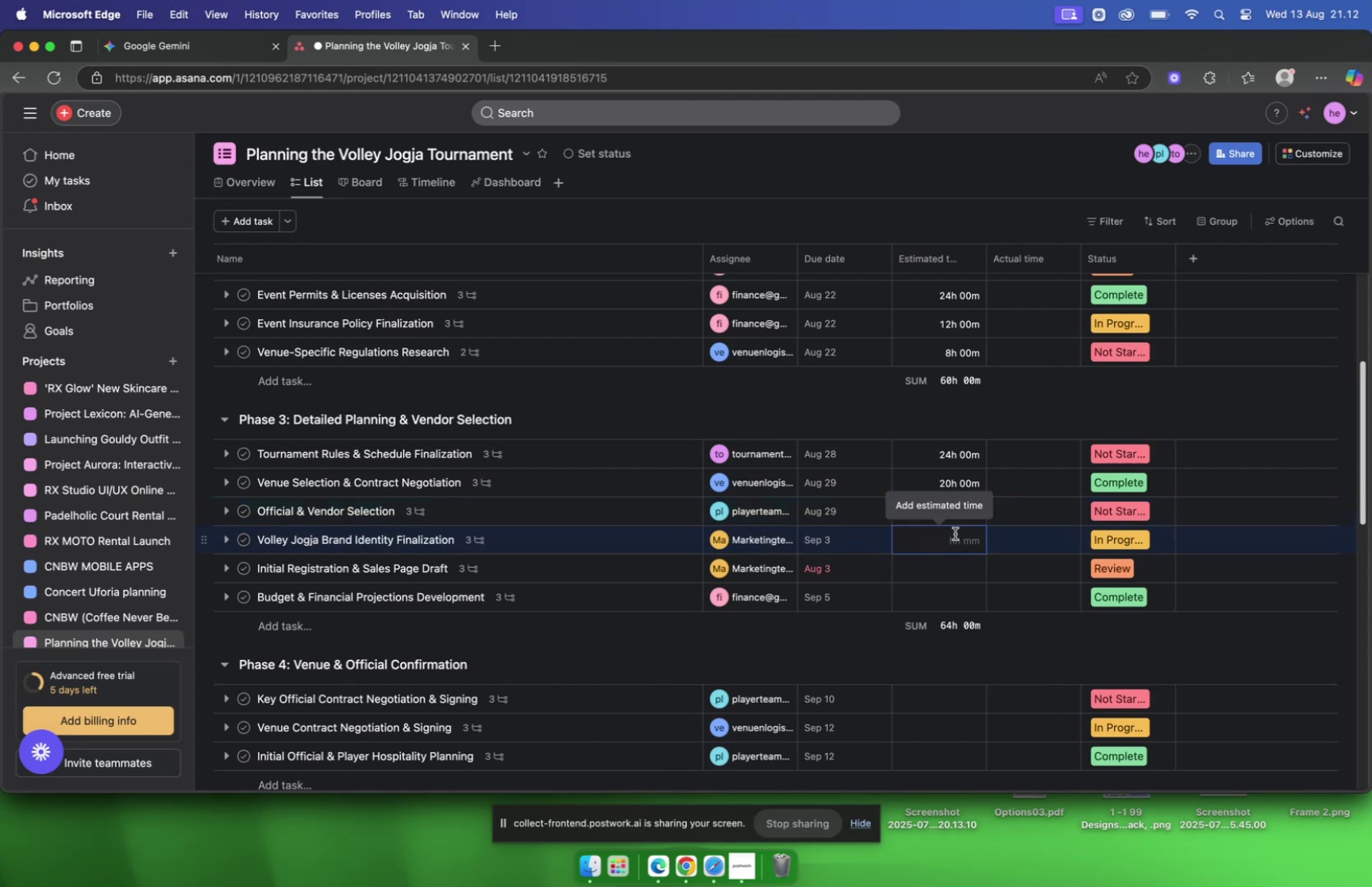 
type(2000)
 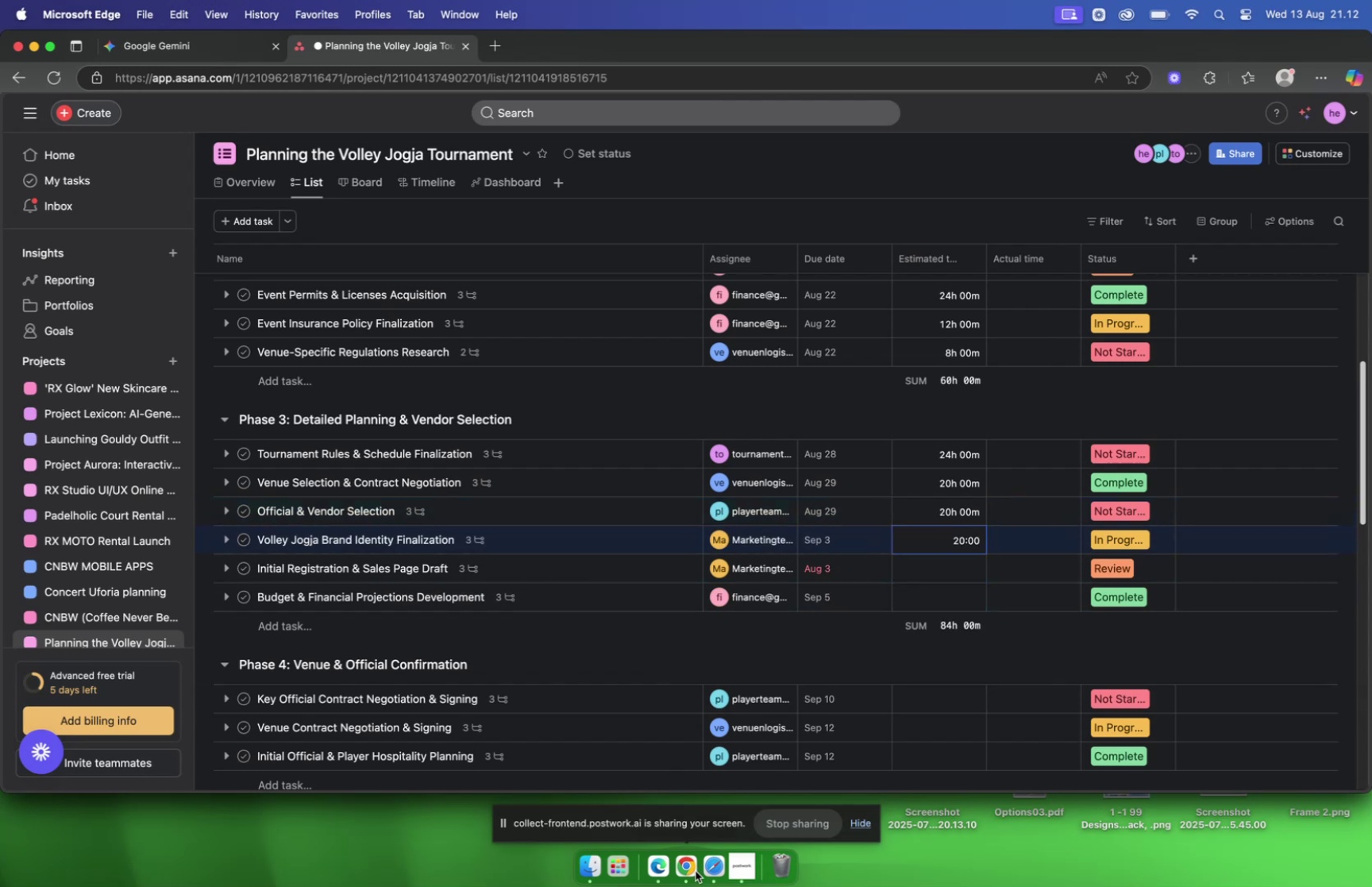 
left_click([690, 866])
 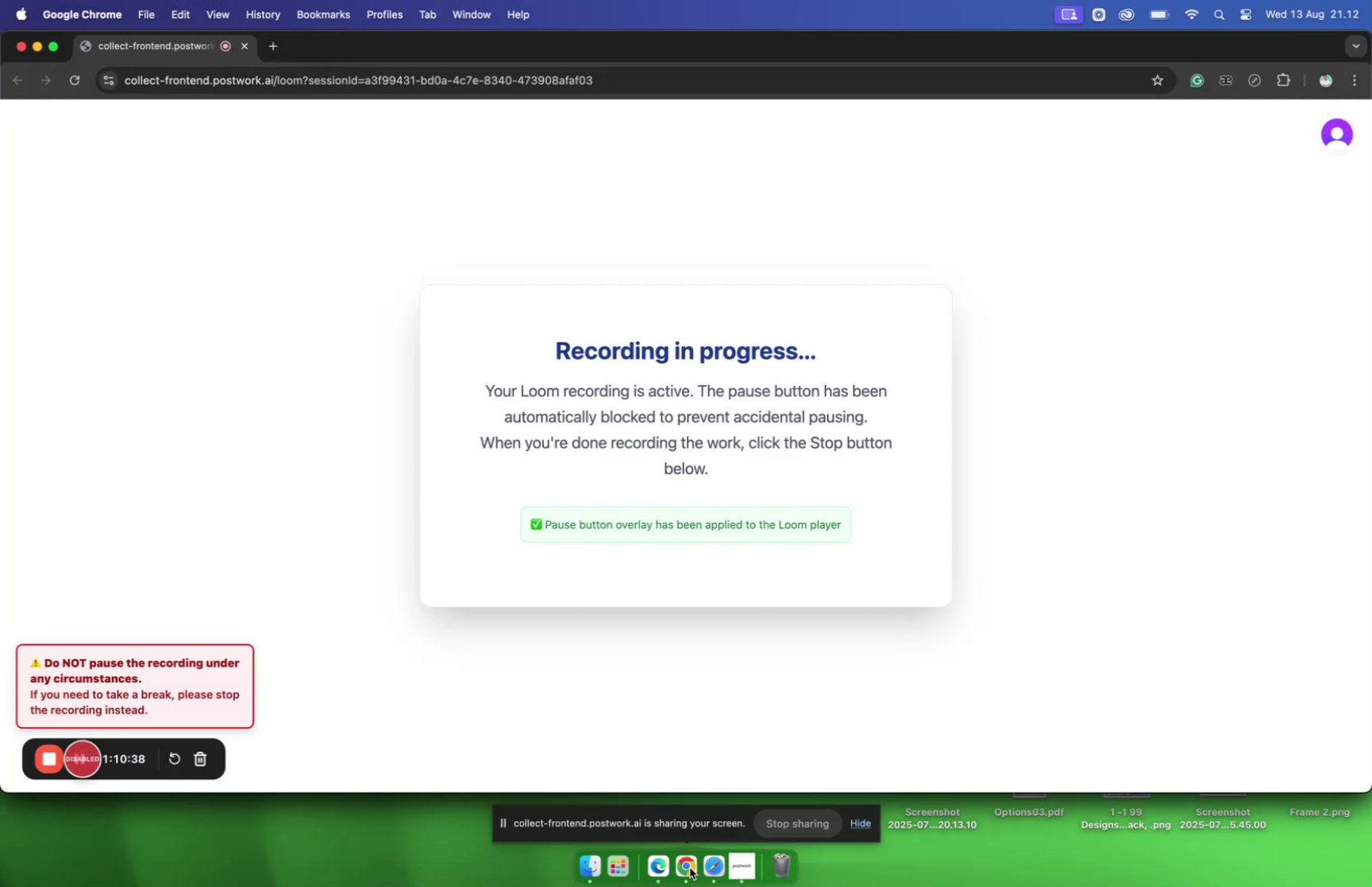 
wait(7.1)
 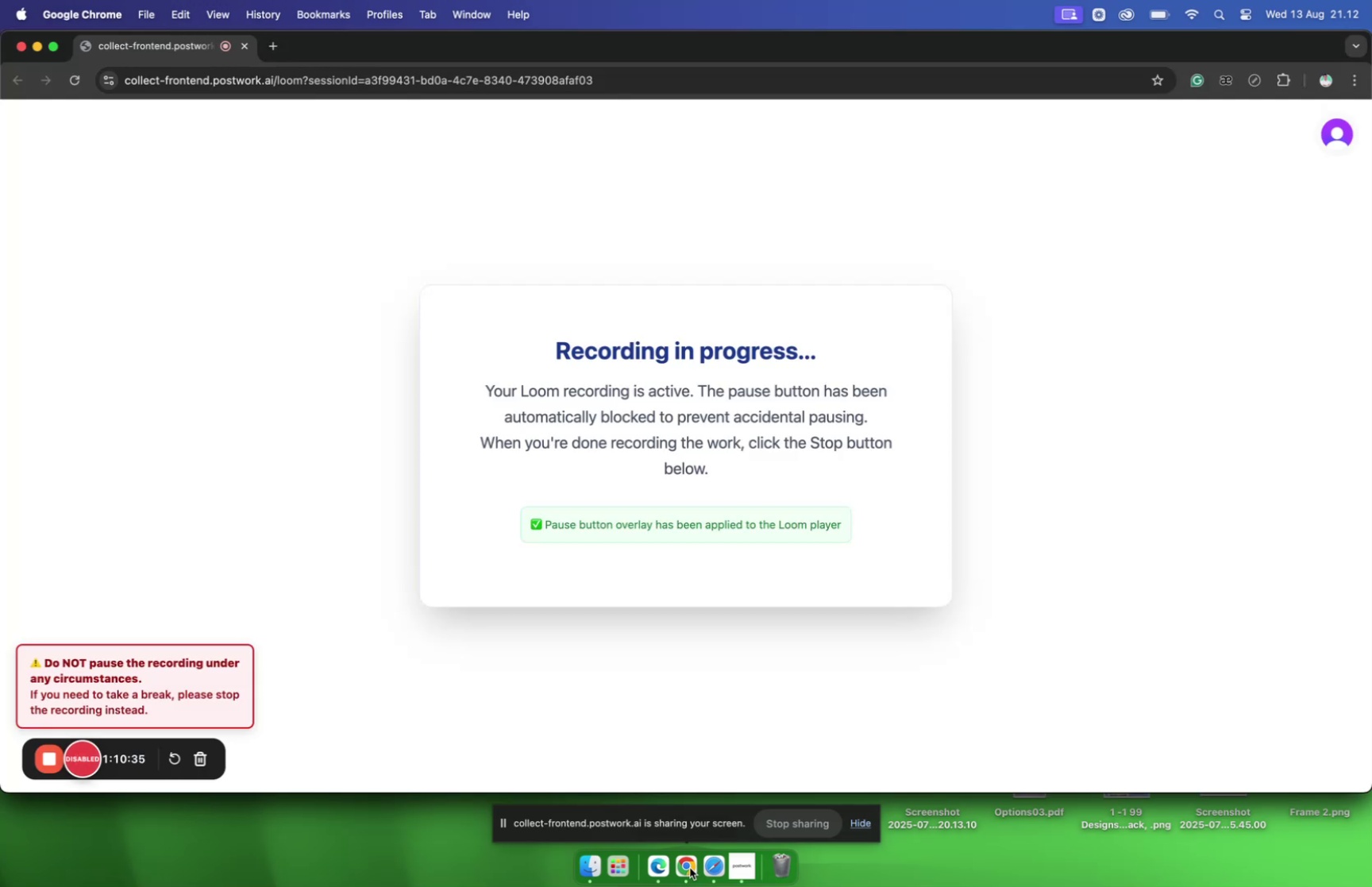 
left_click([688, 869])
 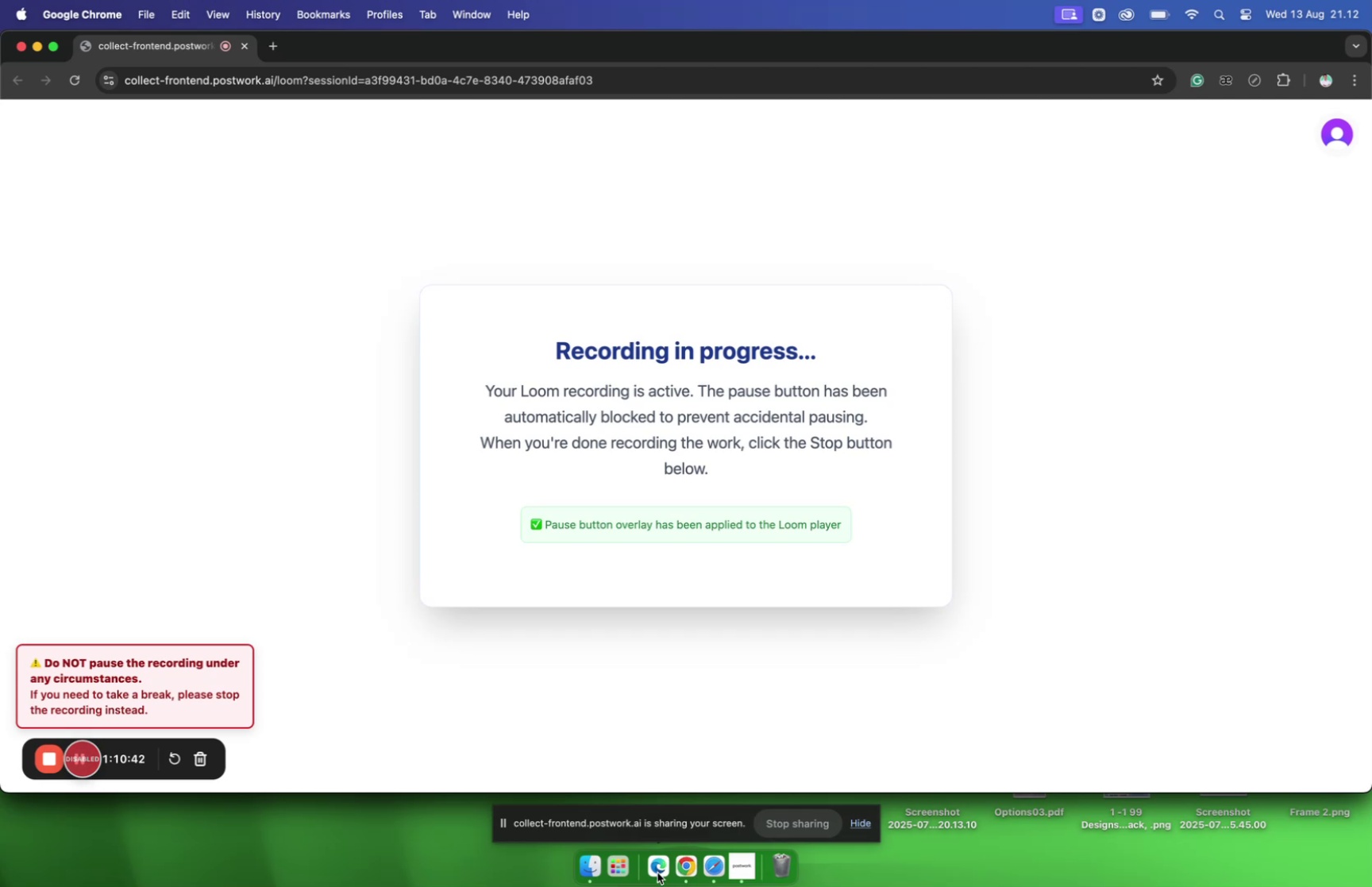 
left_click([655, 870])
 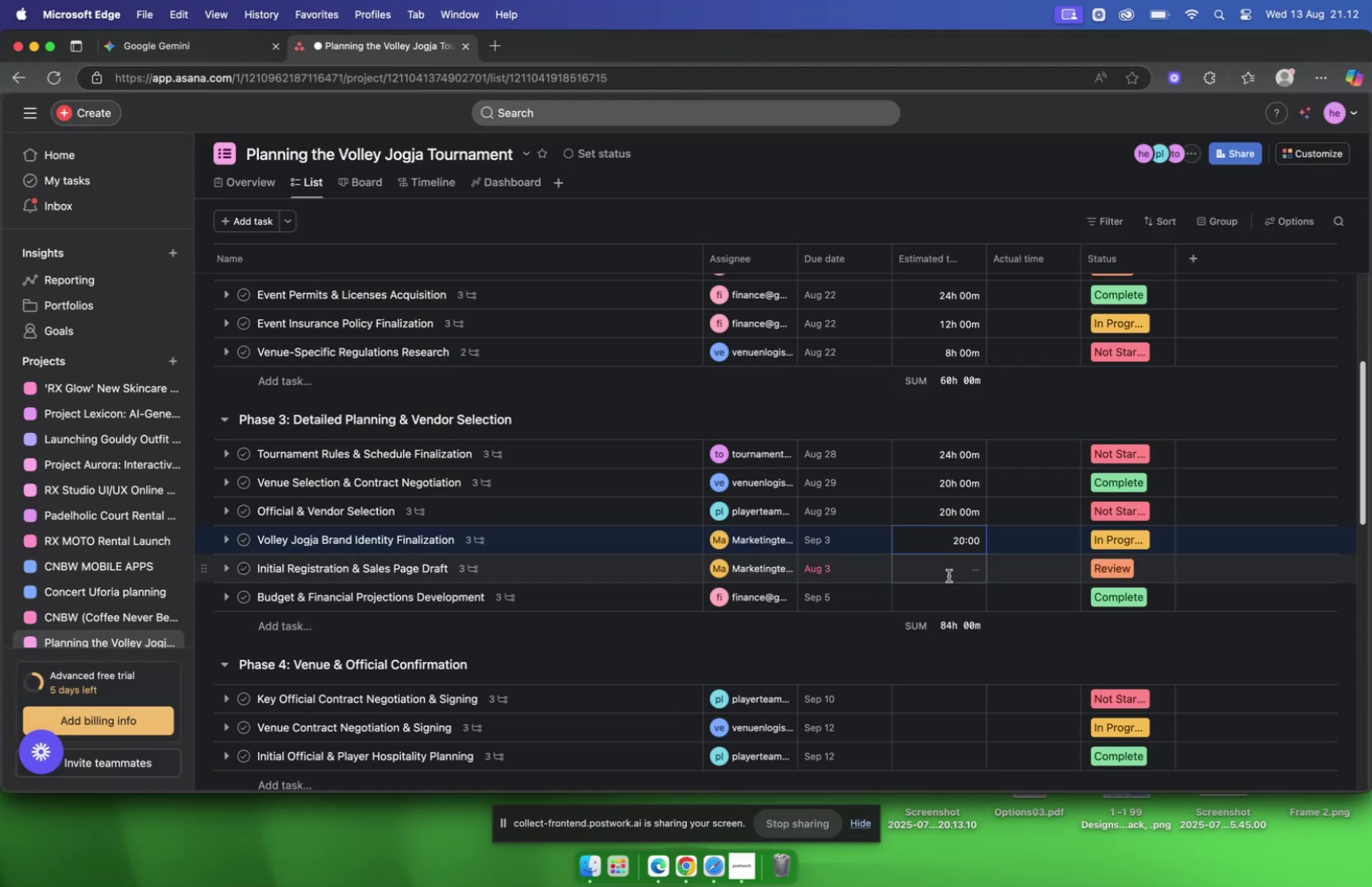 
left_click([948, 575])
 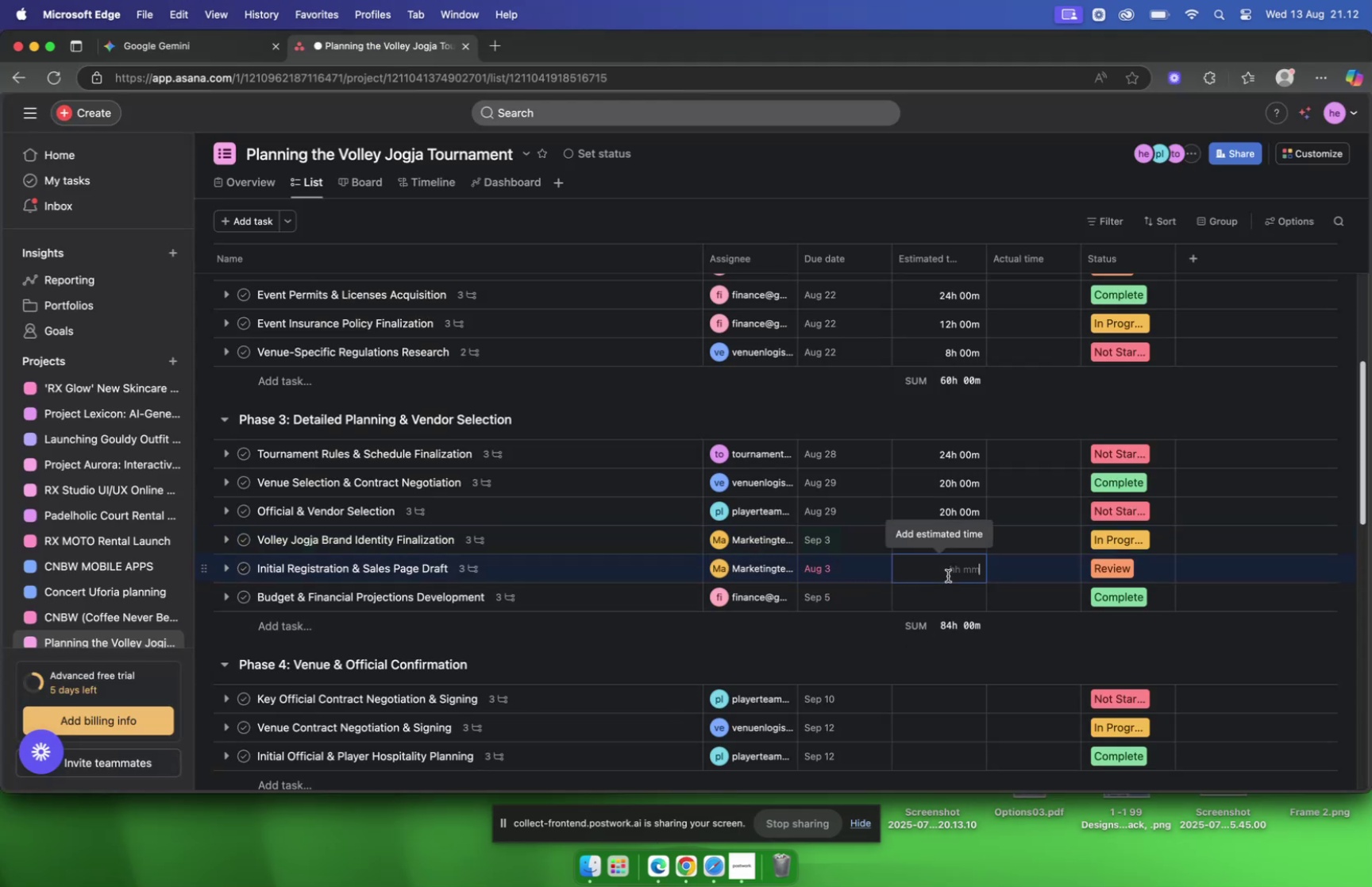 
type(1600)
 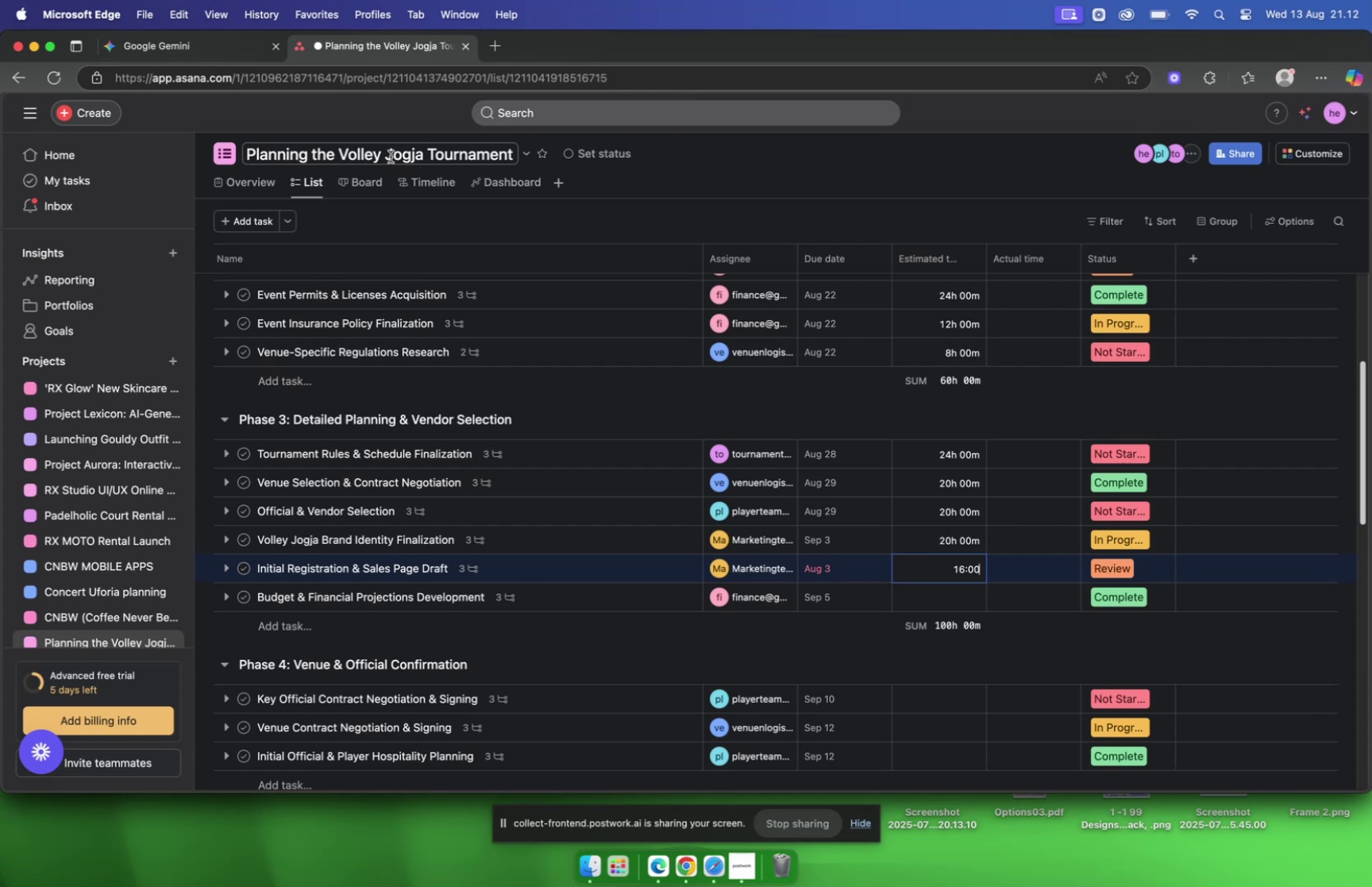 
left_click([148, 56])
 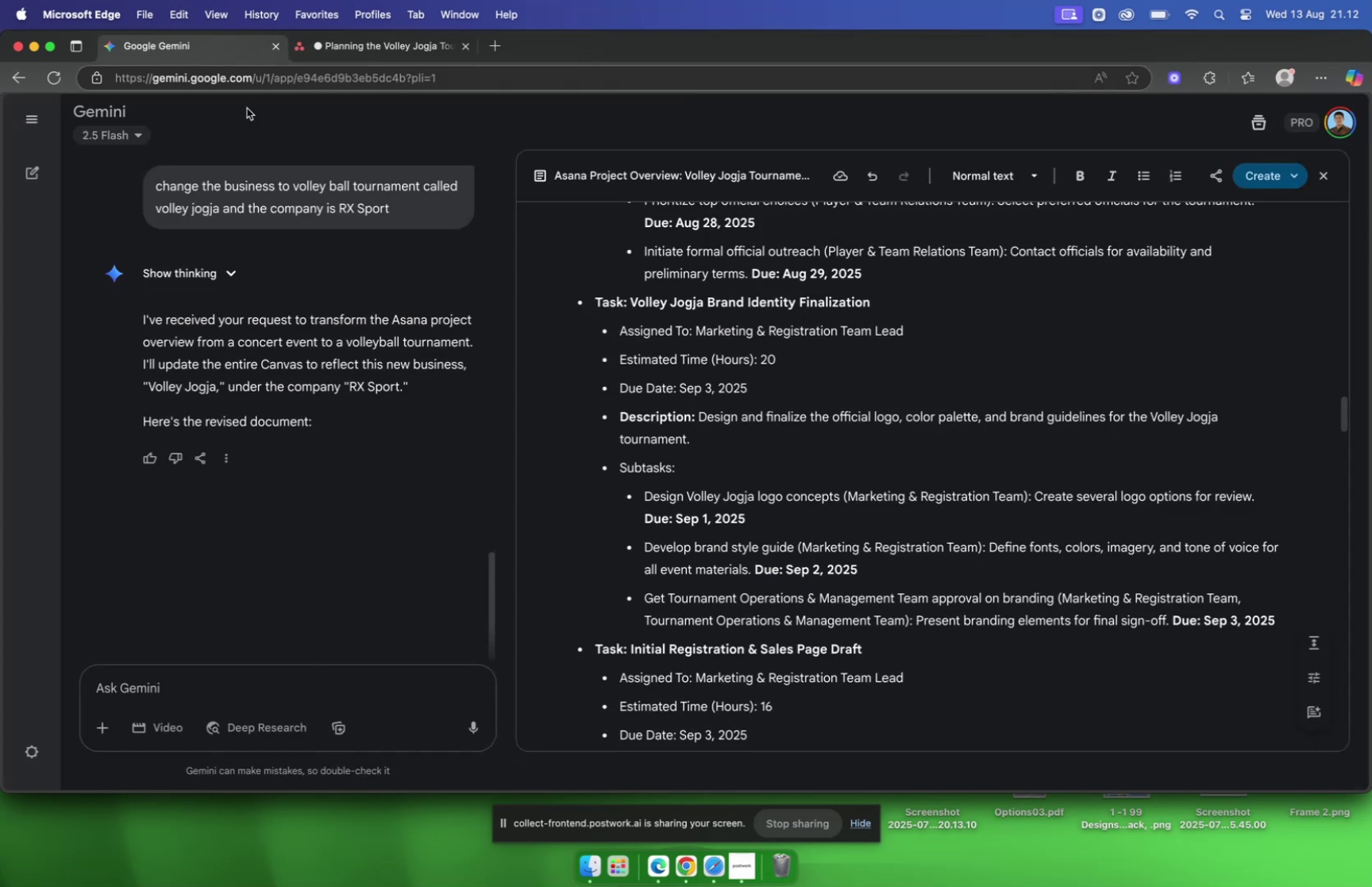 
scroll: coordinate [831, 364], scroll_direction: down, amount: 13.0
 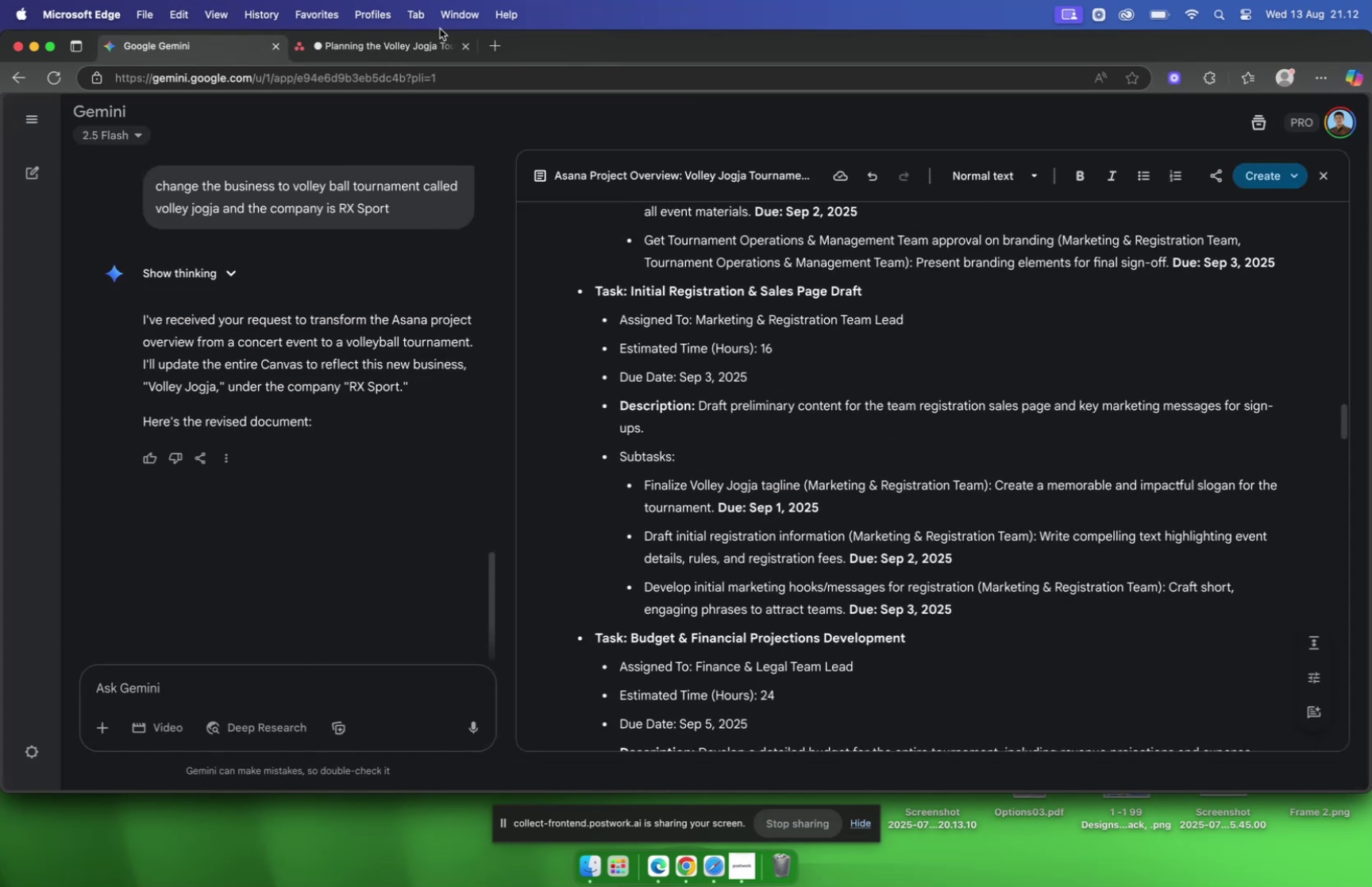 
left_click([398, 45])
 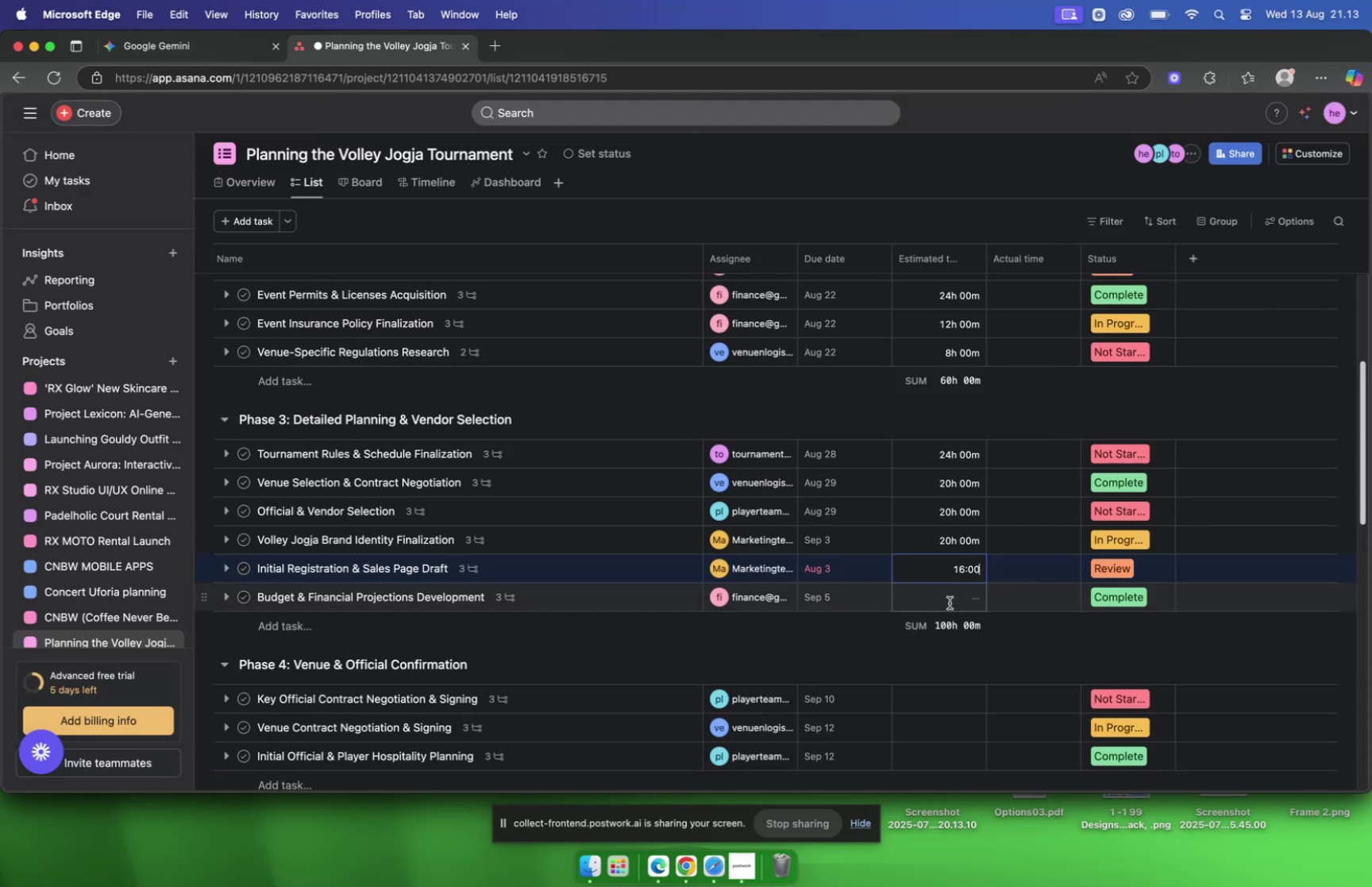 
left_click([950, 604])
 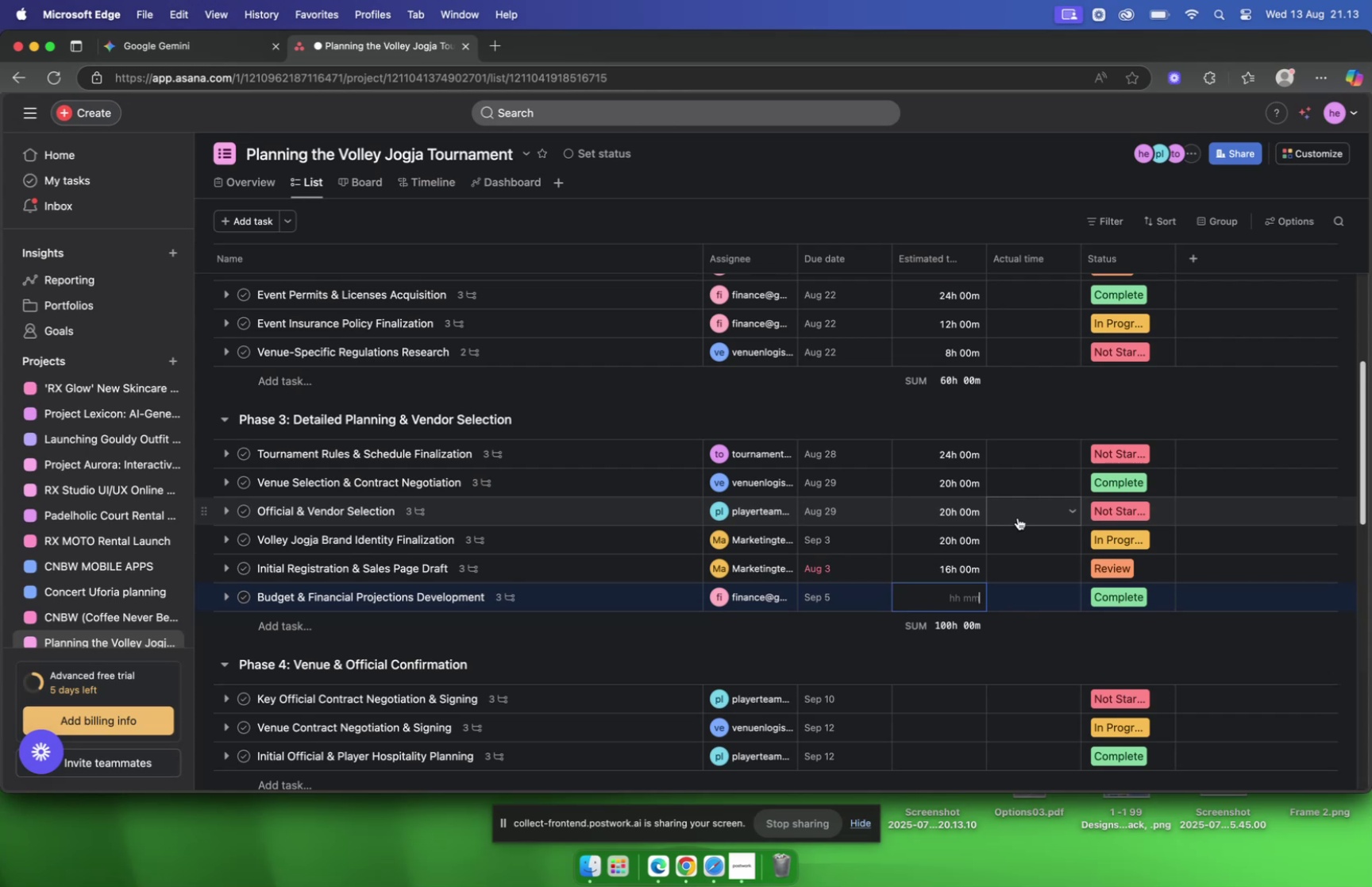 
type(2400)
 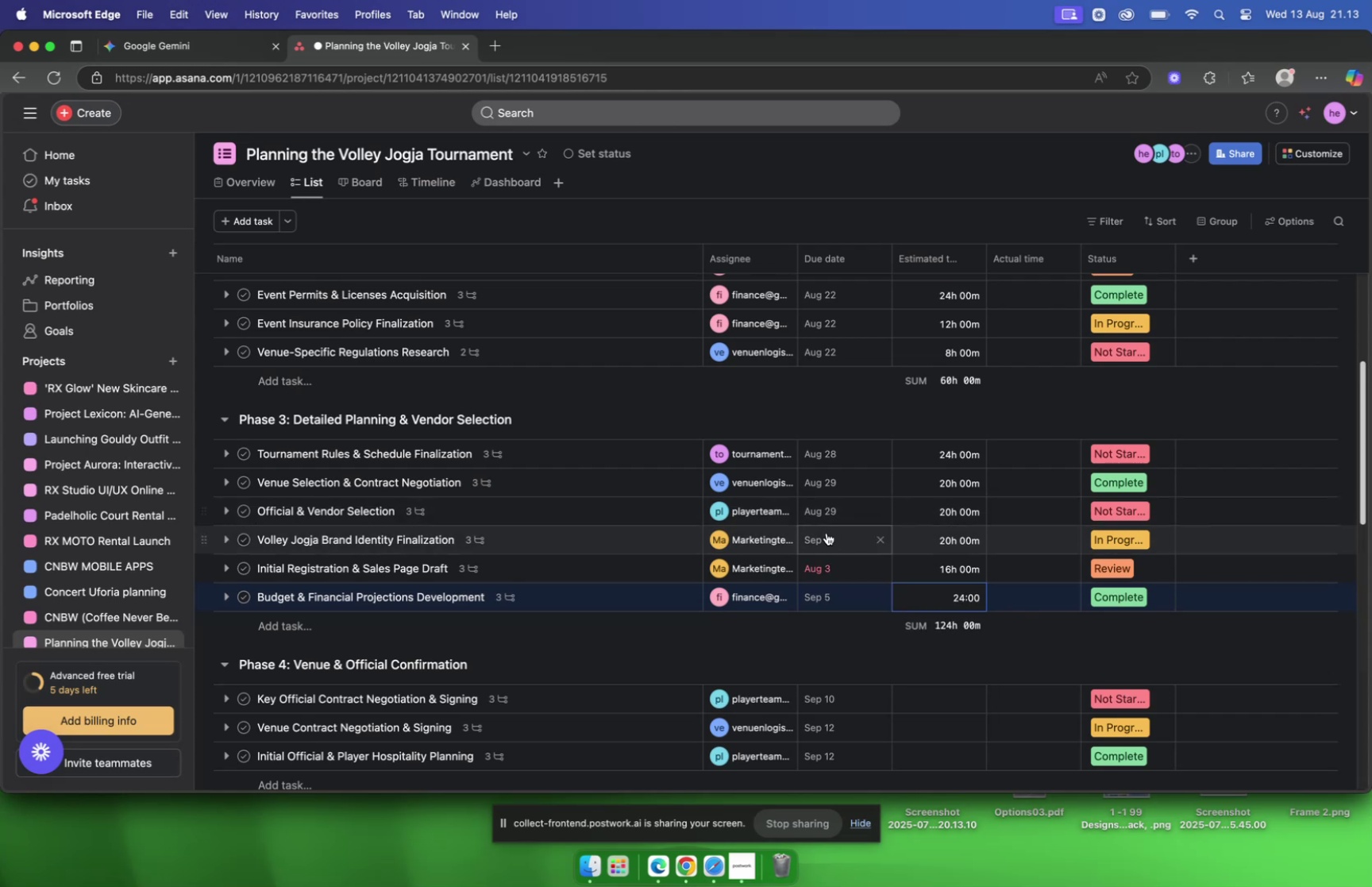 
scroll: coordinate [742, 520], scroll_direction: down, amount: 11.0
 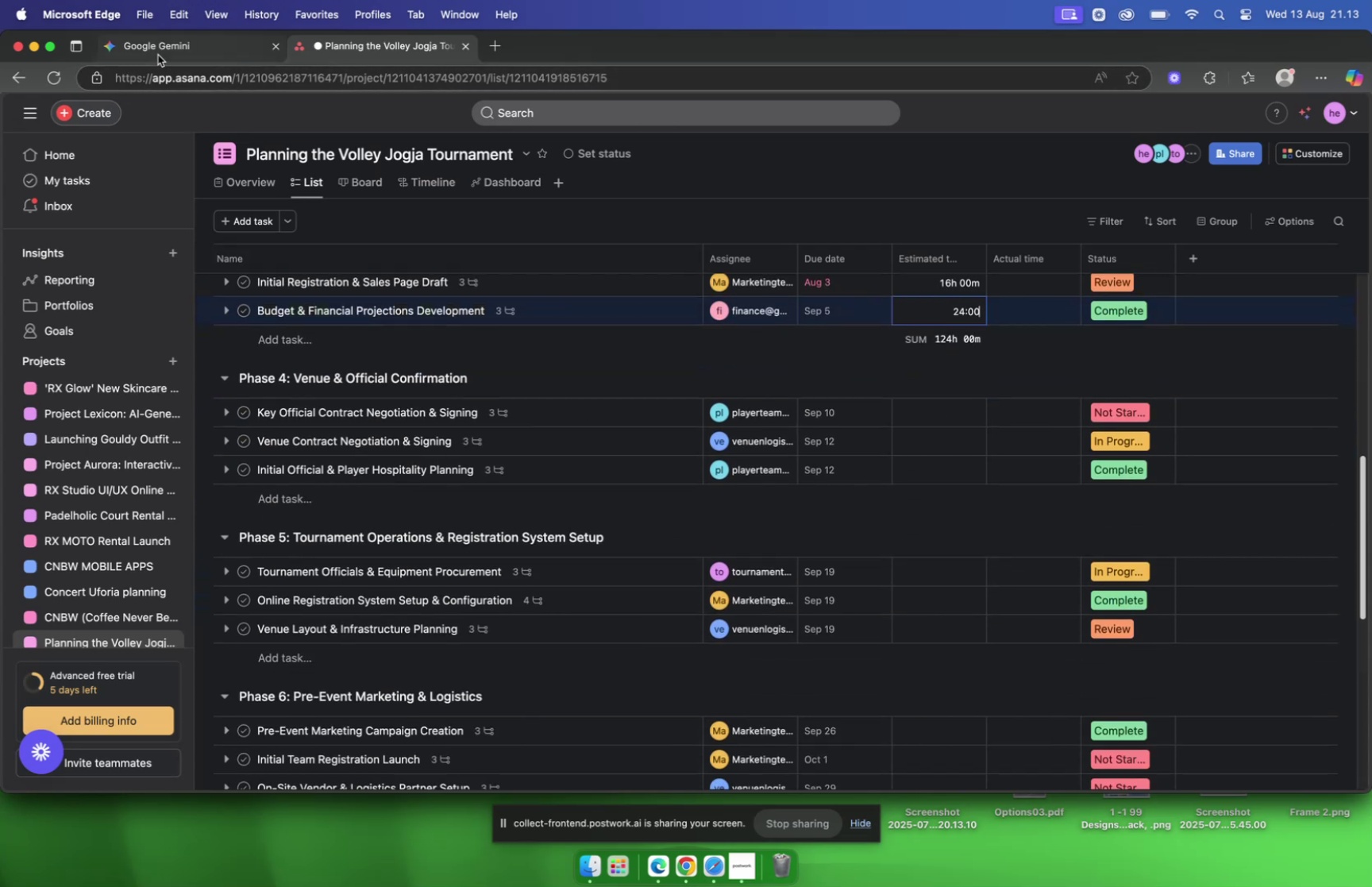 
left_click([153, 51])
 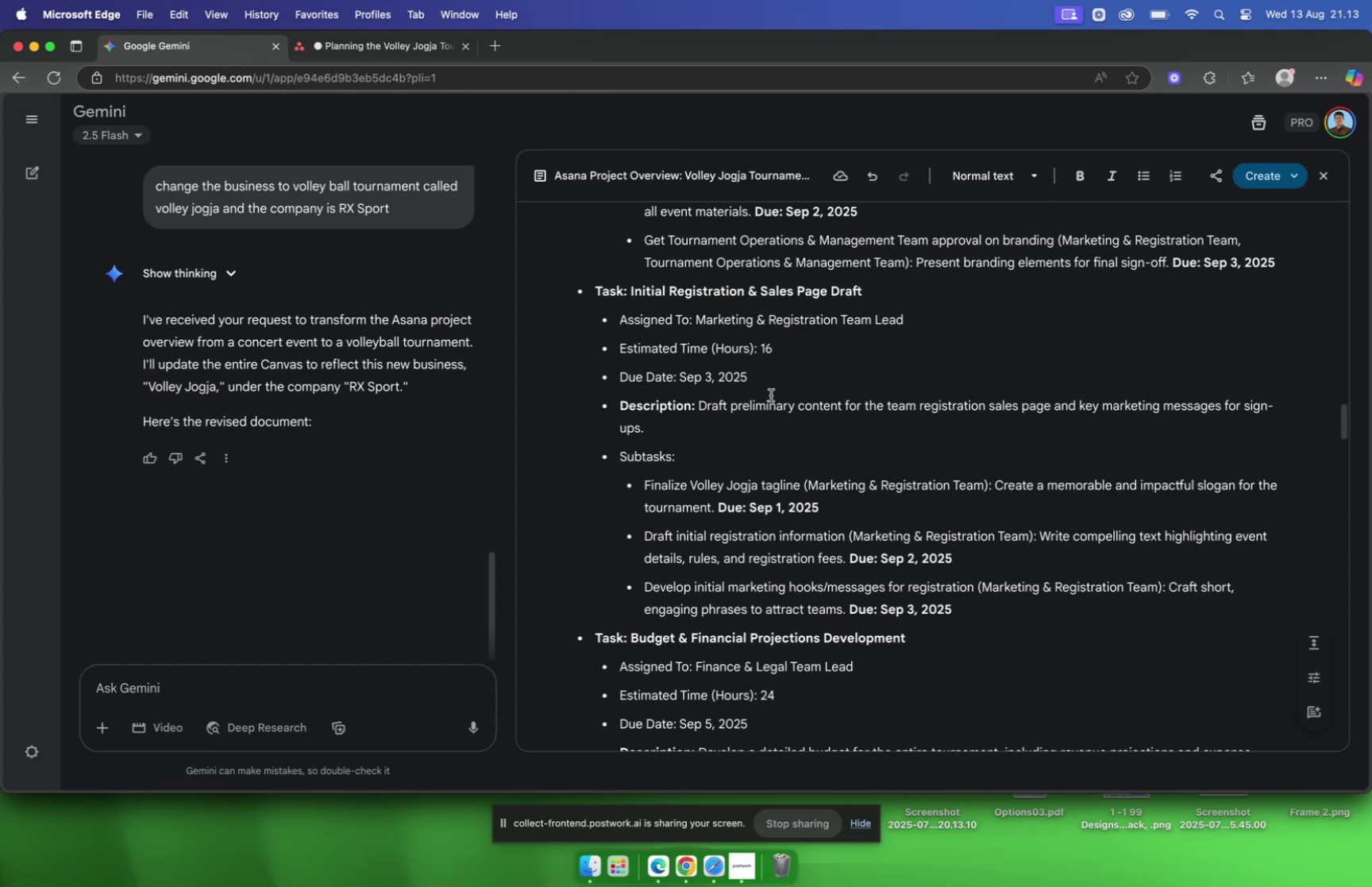 
scroll: coordinate [771, 395], scroll_direction: down, amount: 10.0
 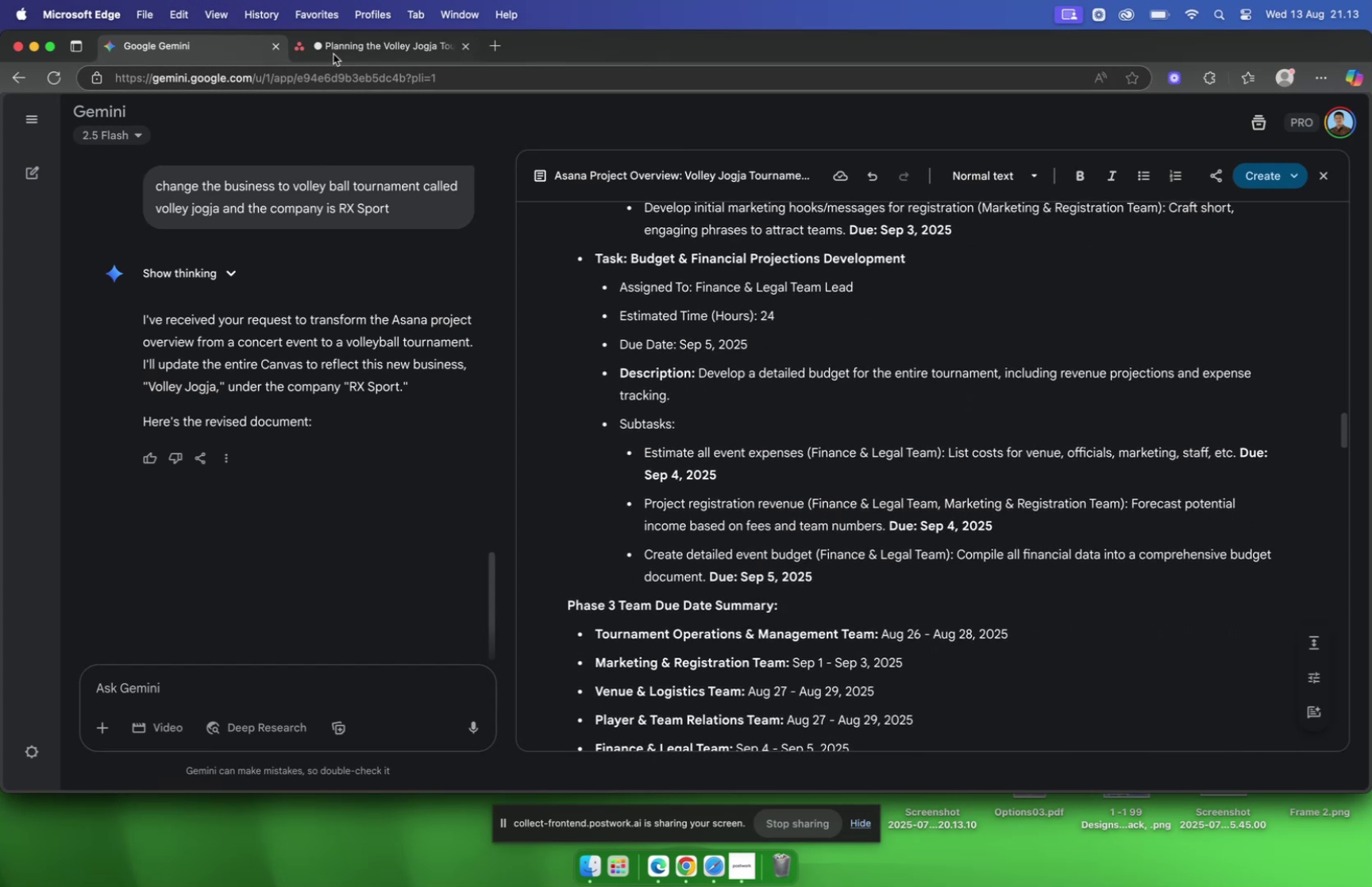 
left_click([333, 50])
 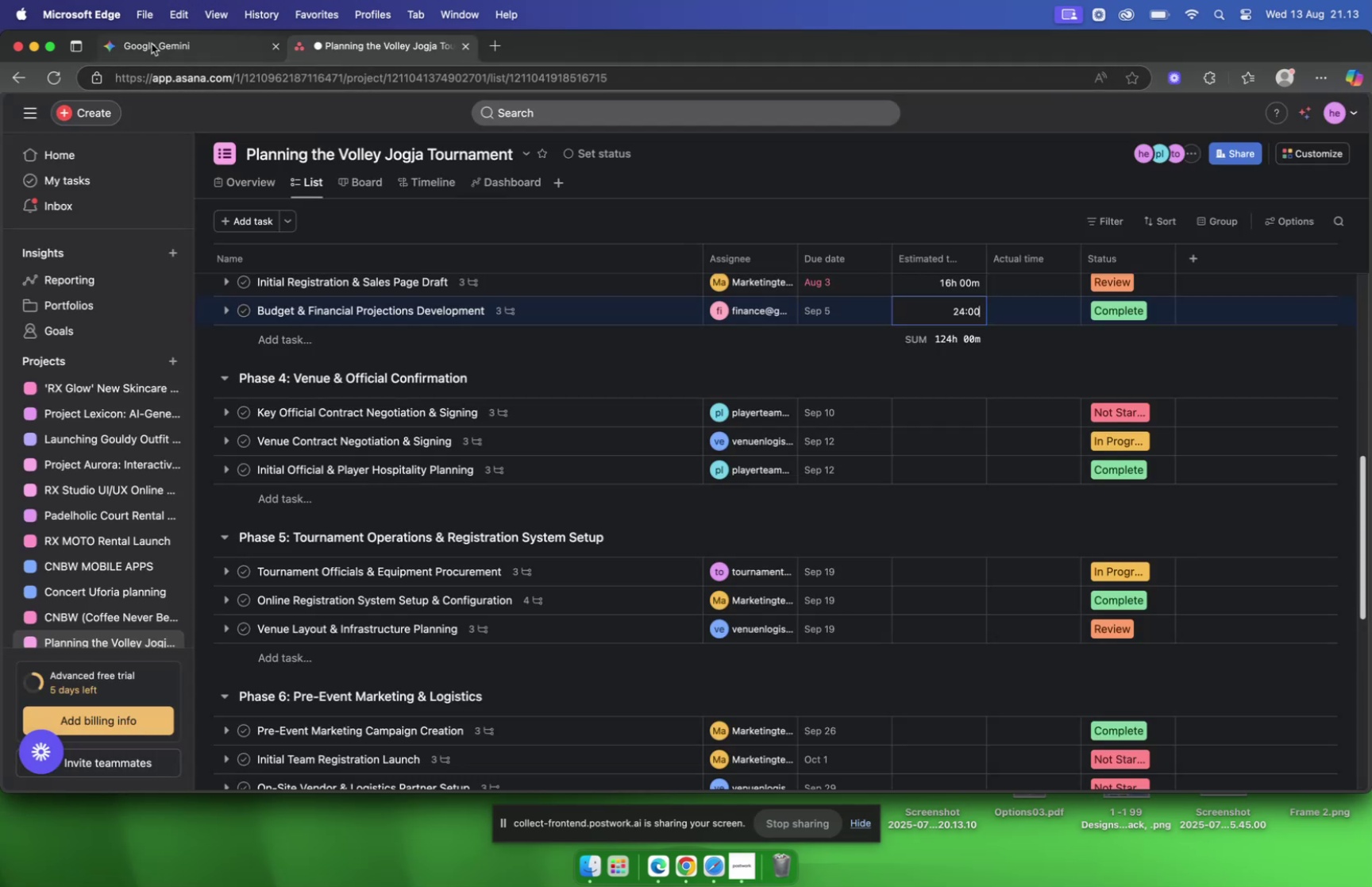 
left_click([152, 44])
 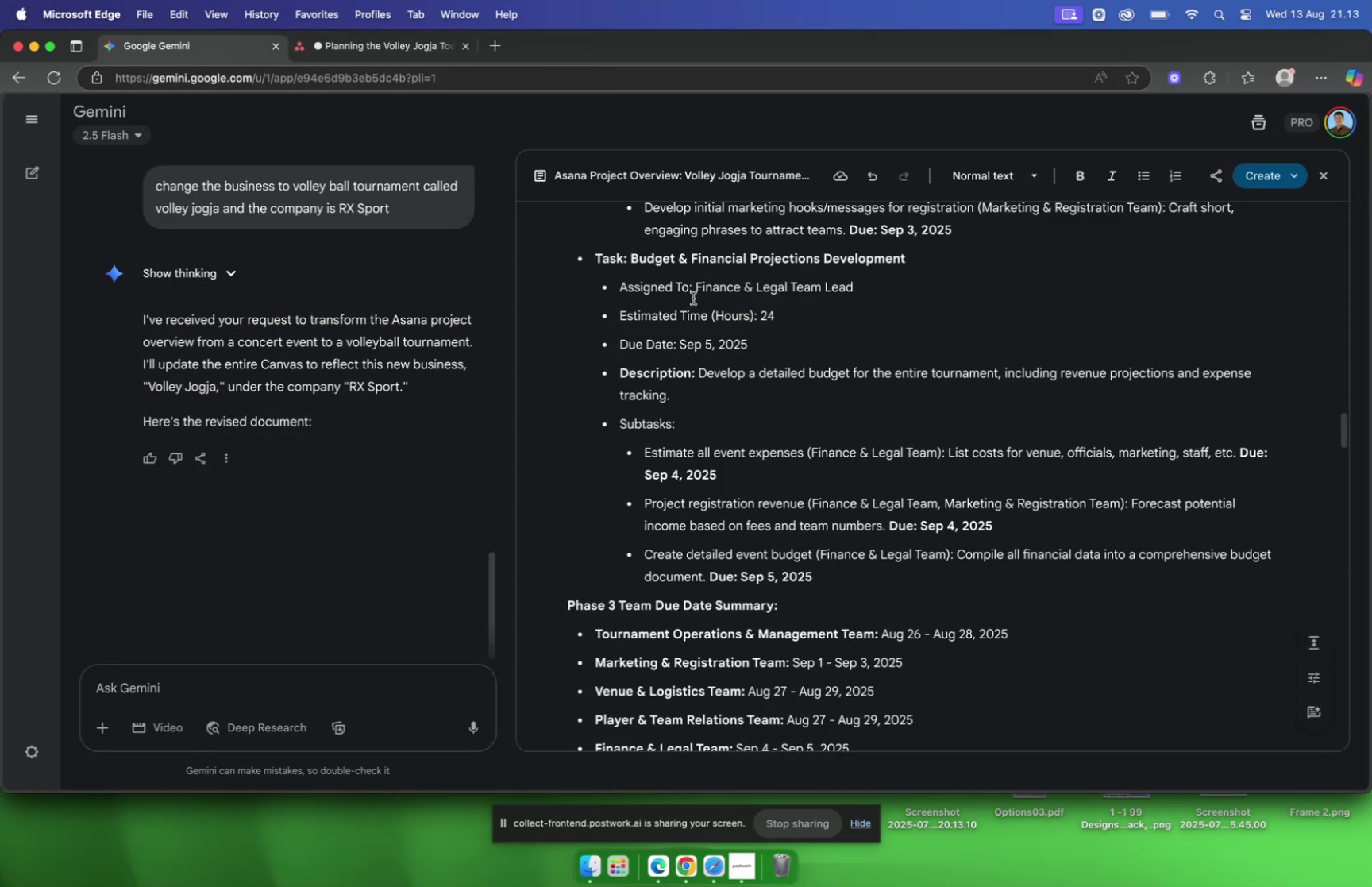 
scroll: coordinate [711, 309], scroll_direction: down, amount: 21.0
 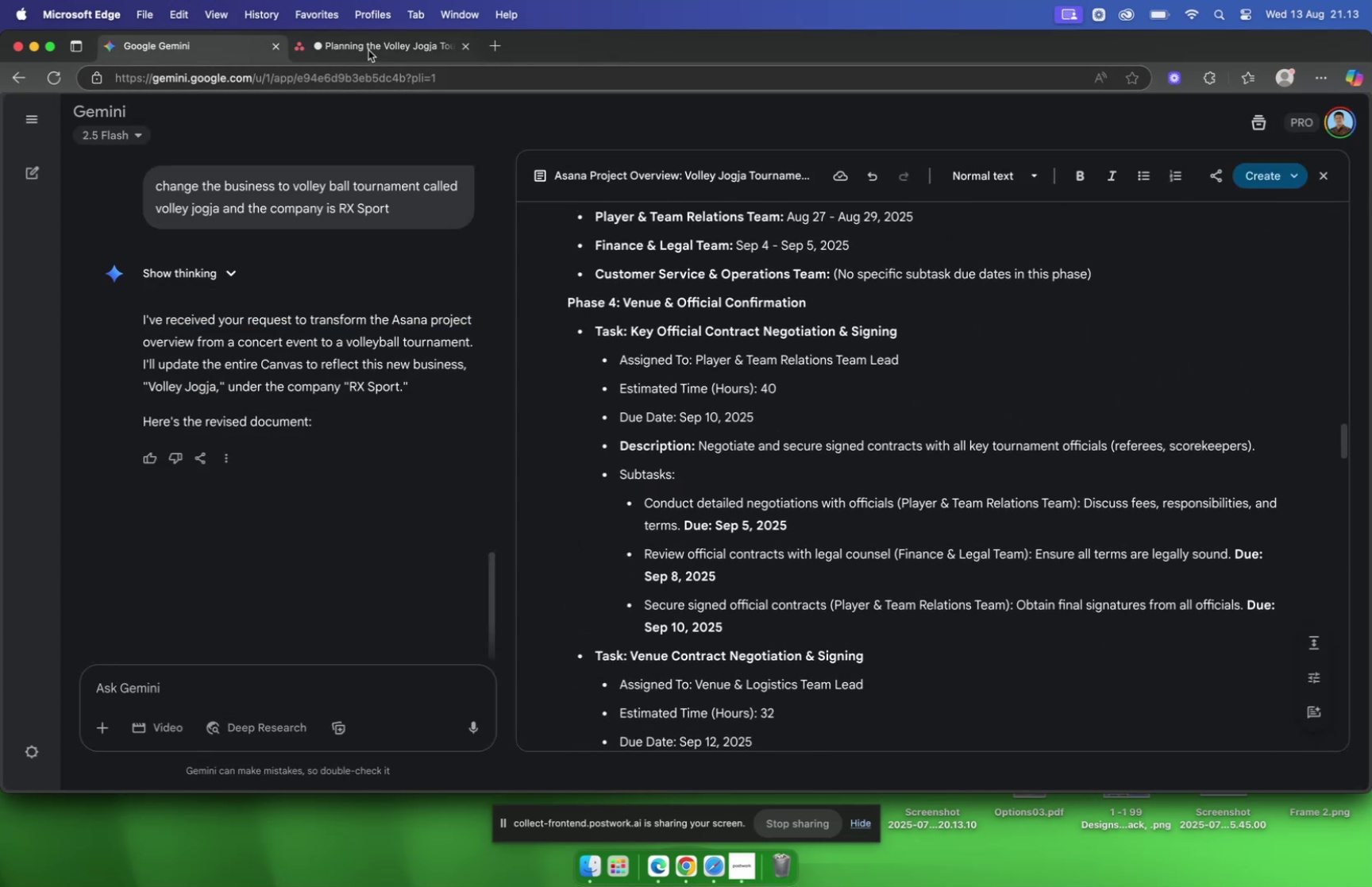 
left_click([368, 50])
 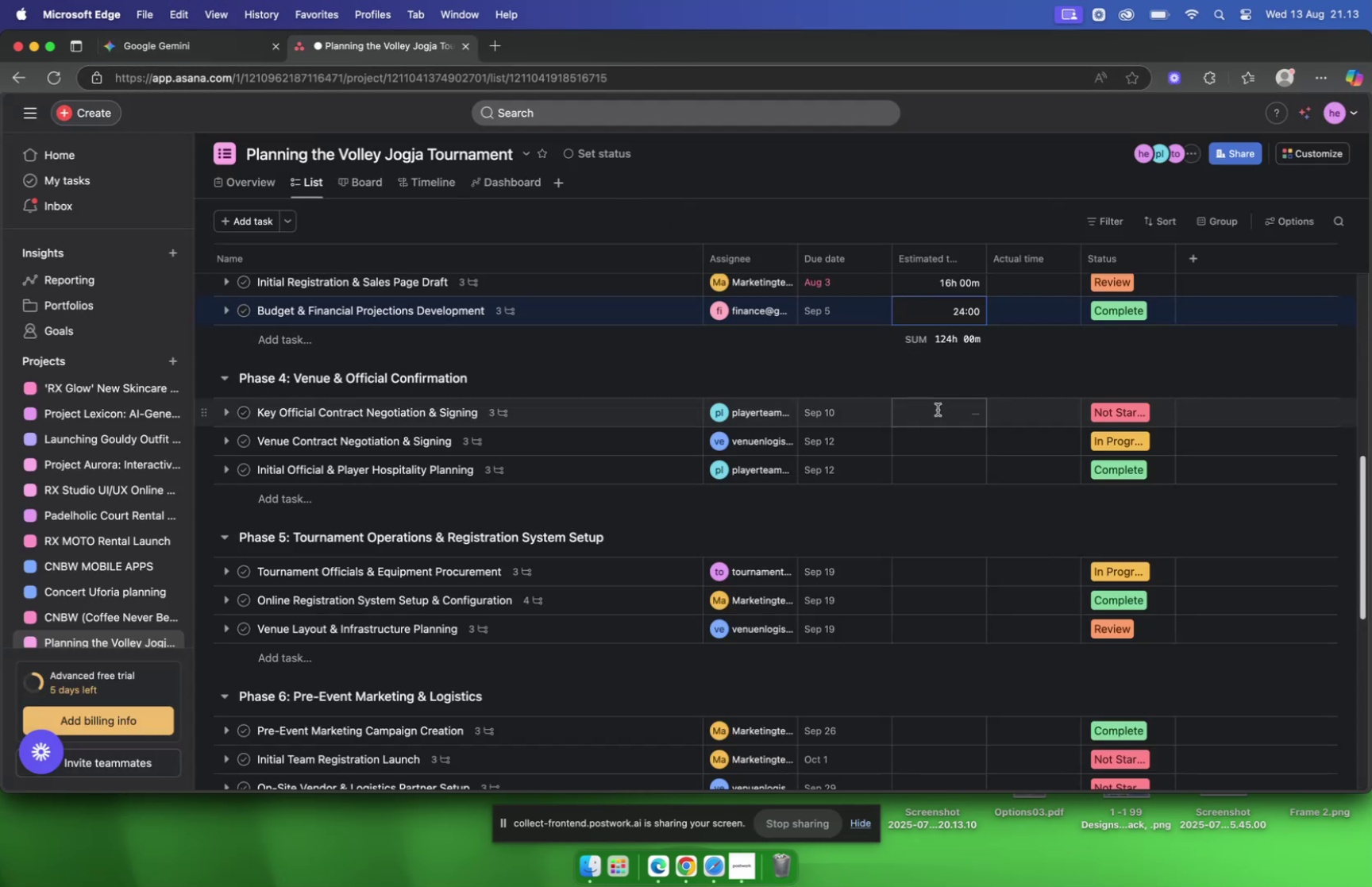 
left_click([938, 410])
 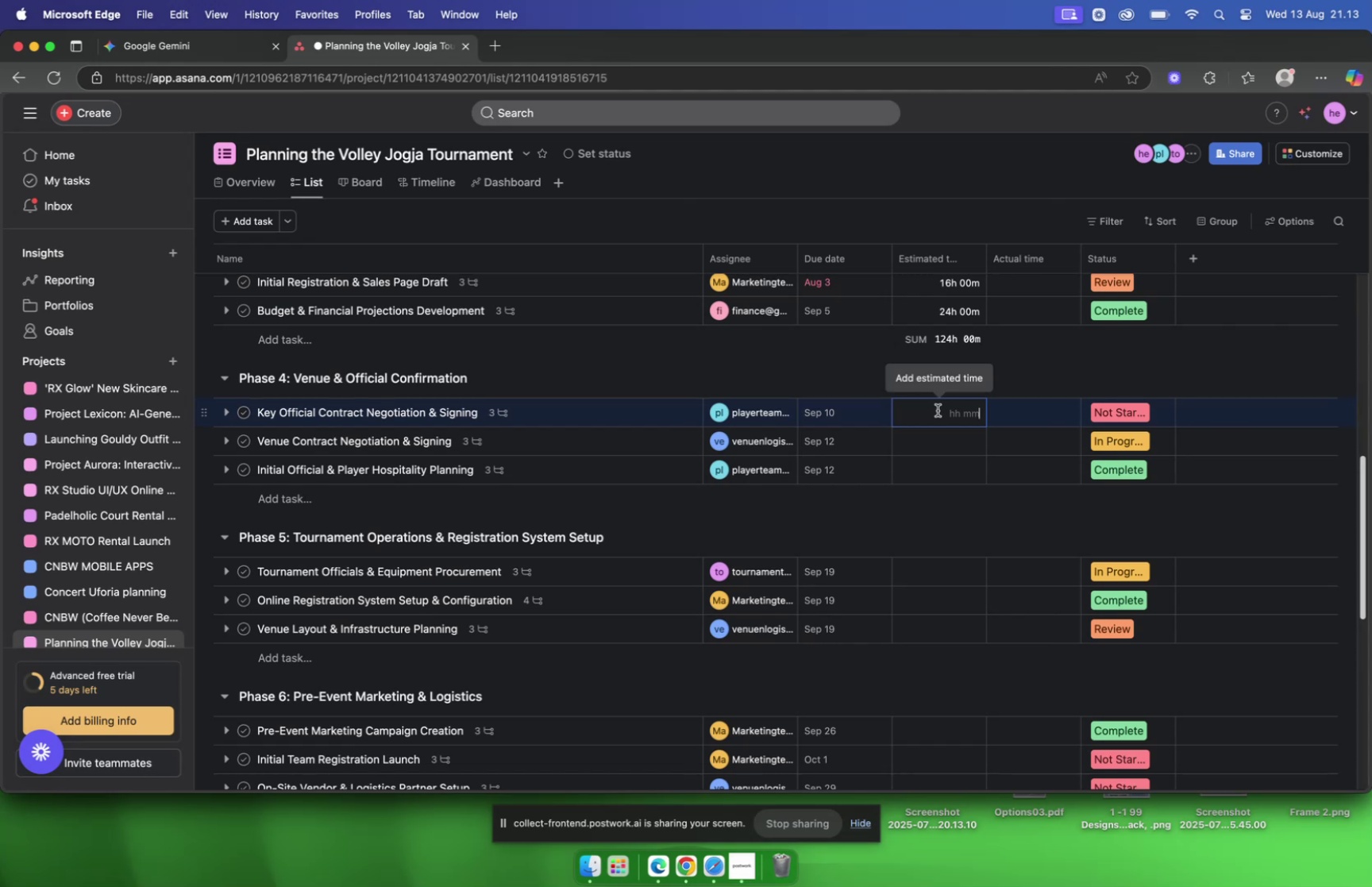 
type(4000)
 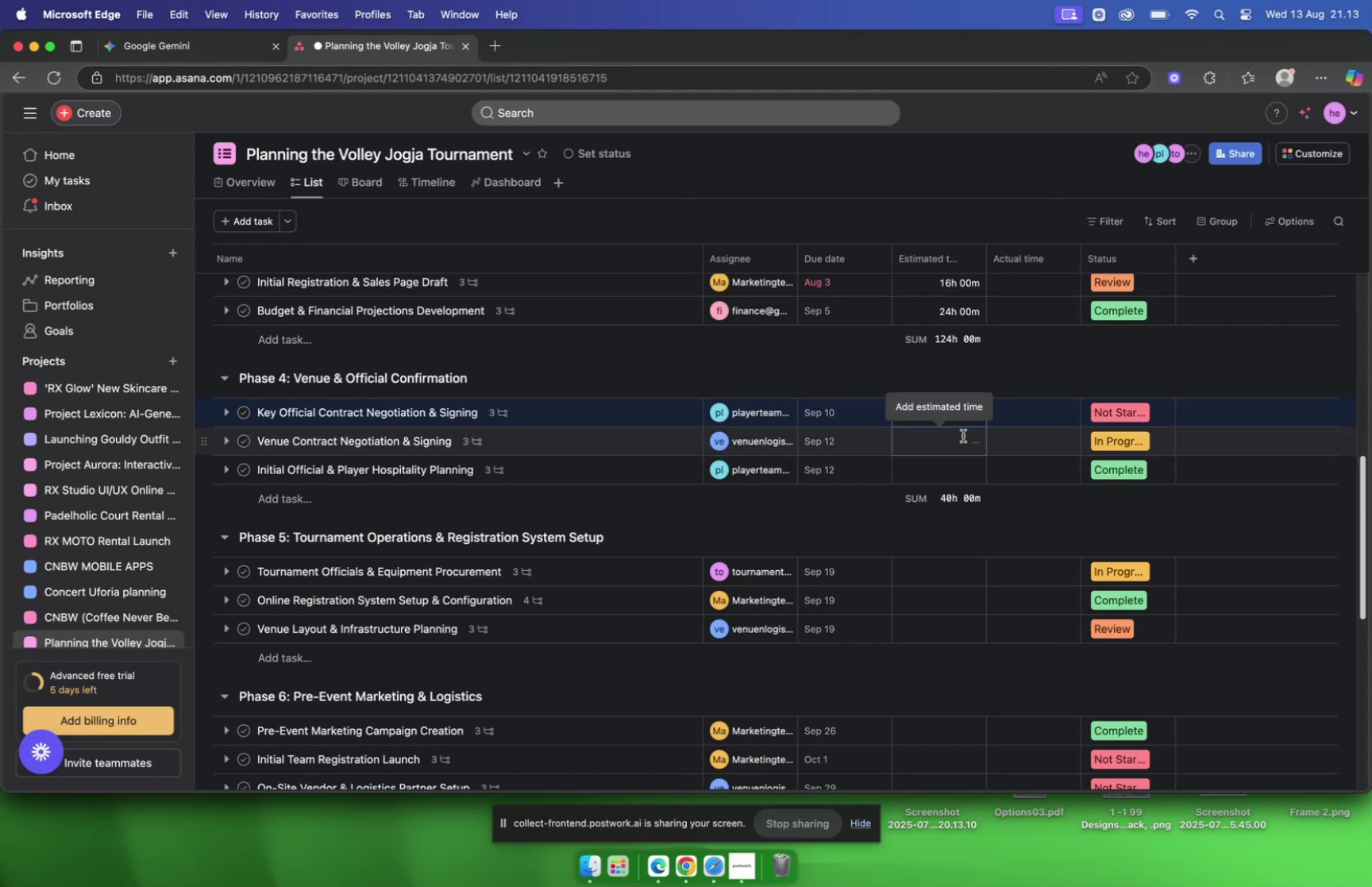 
left_click([958, 438])
 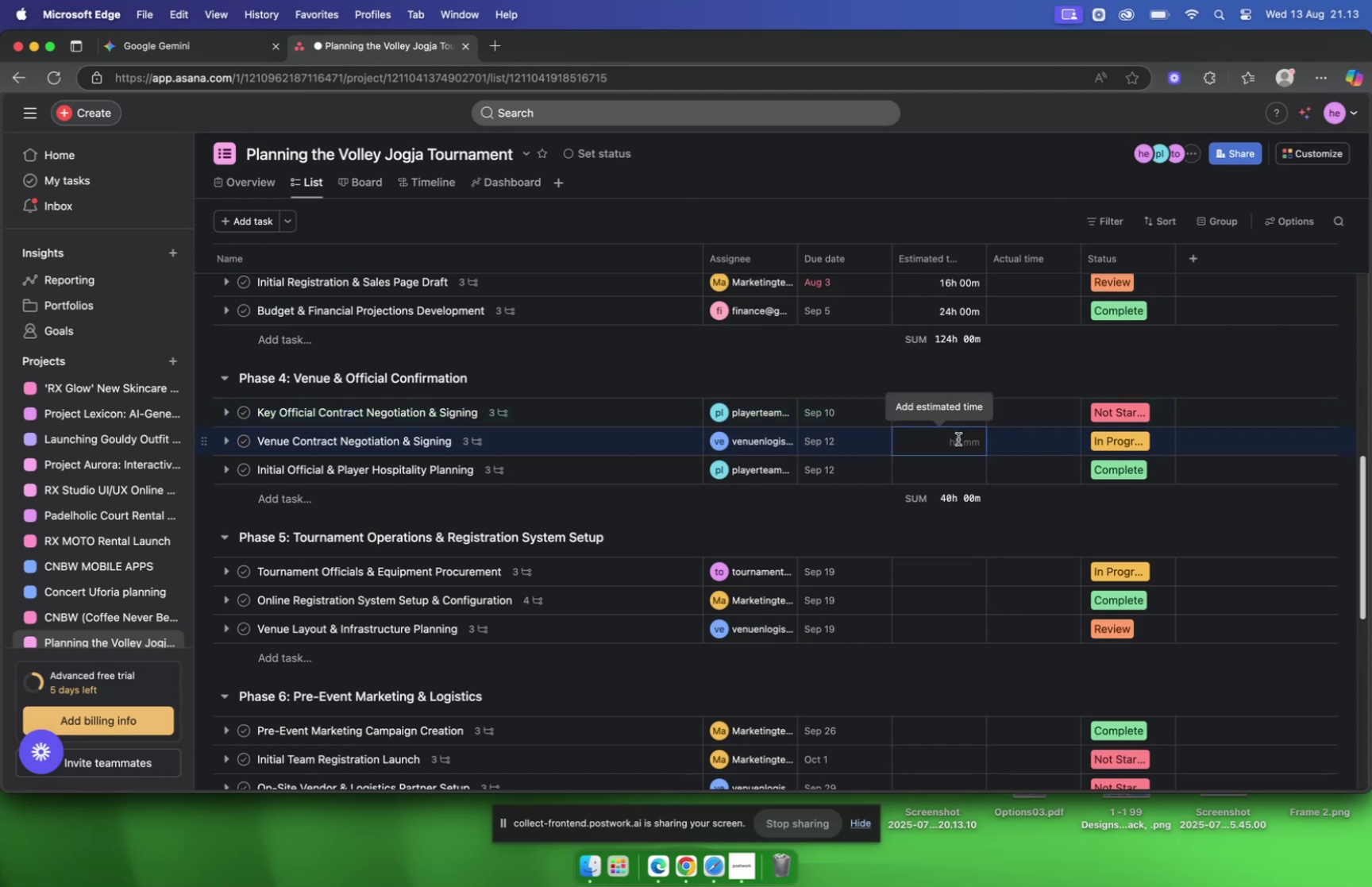 
type(3200)
 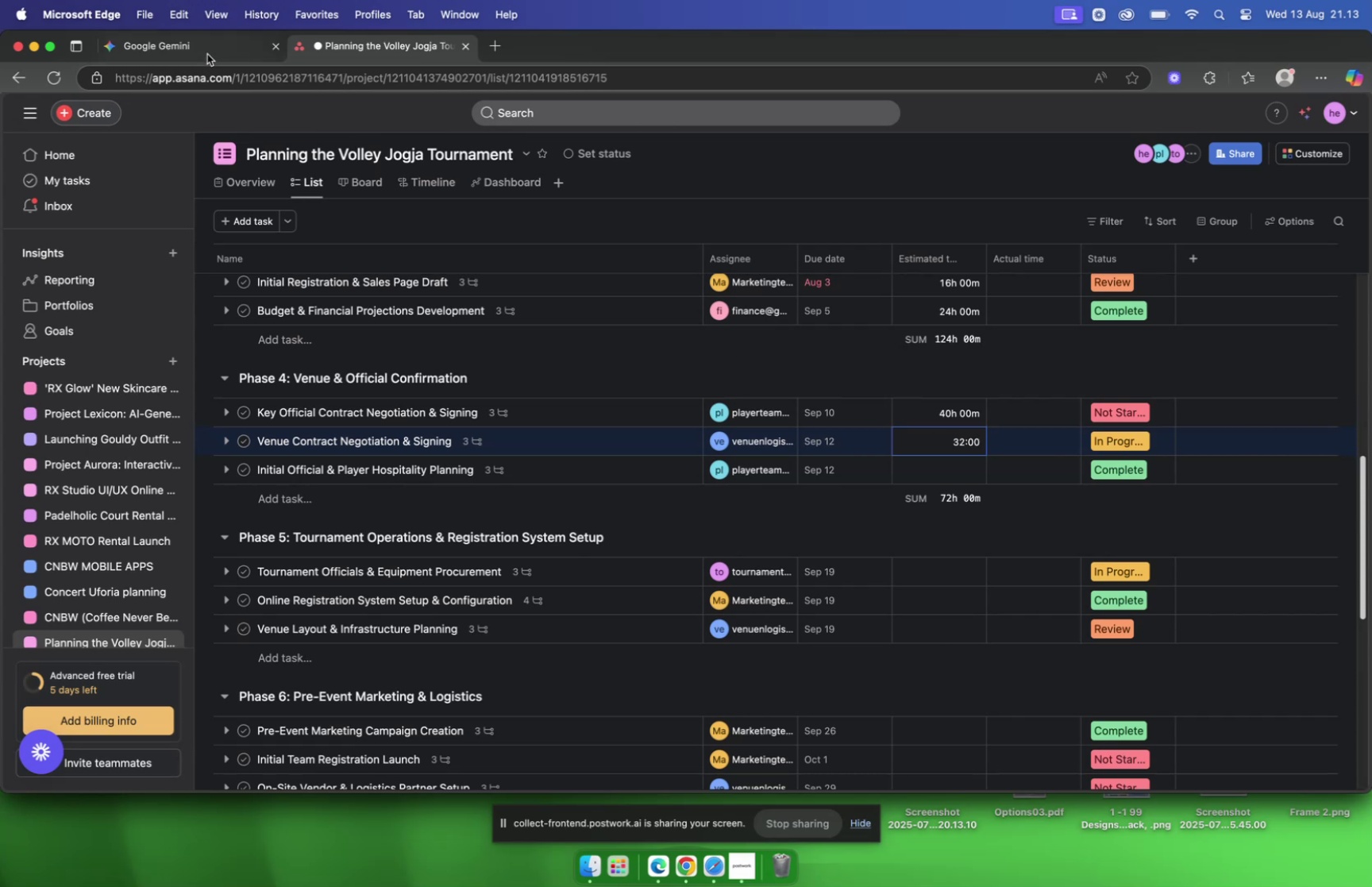 
left_click([192, 53])
 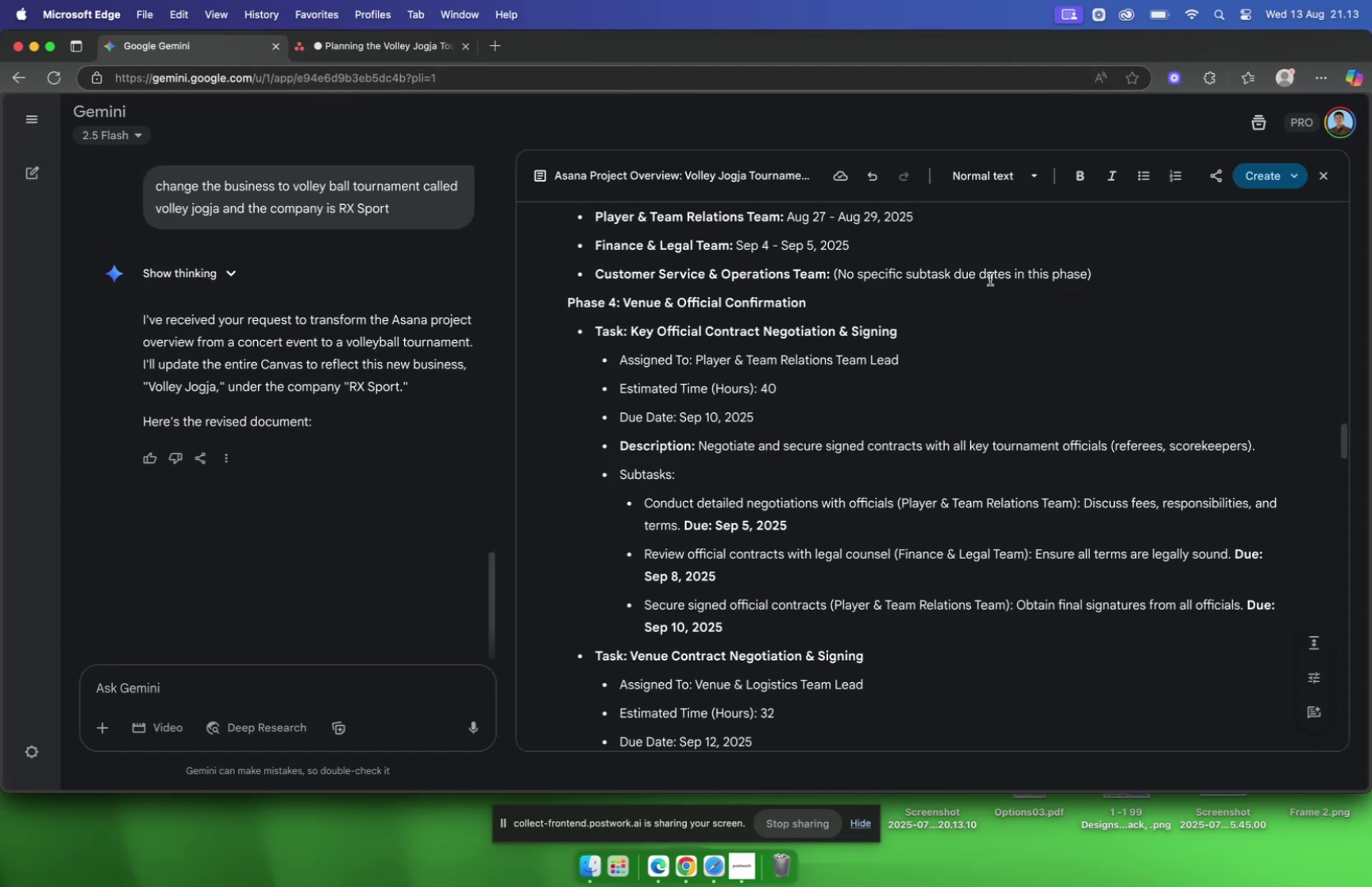 
scroll: coordinate [996, 276], scroll_direction: down, amount: 17.0
 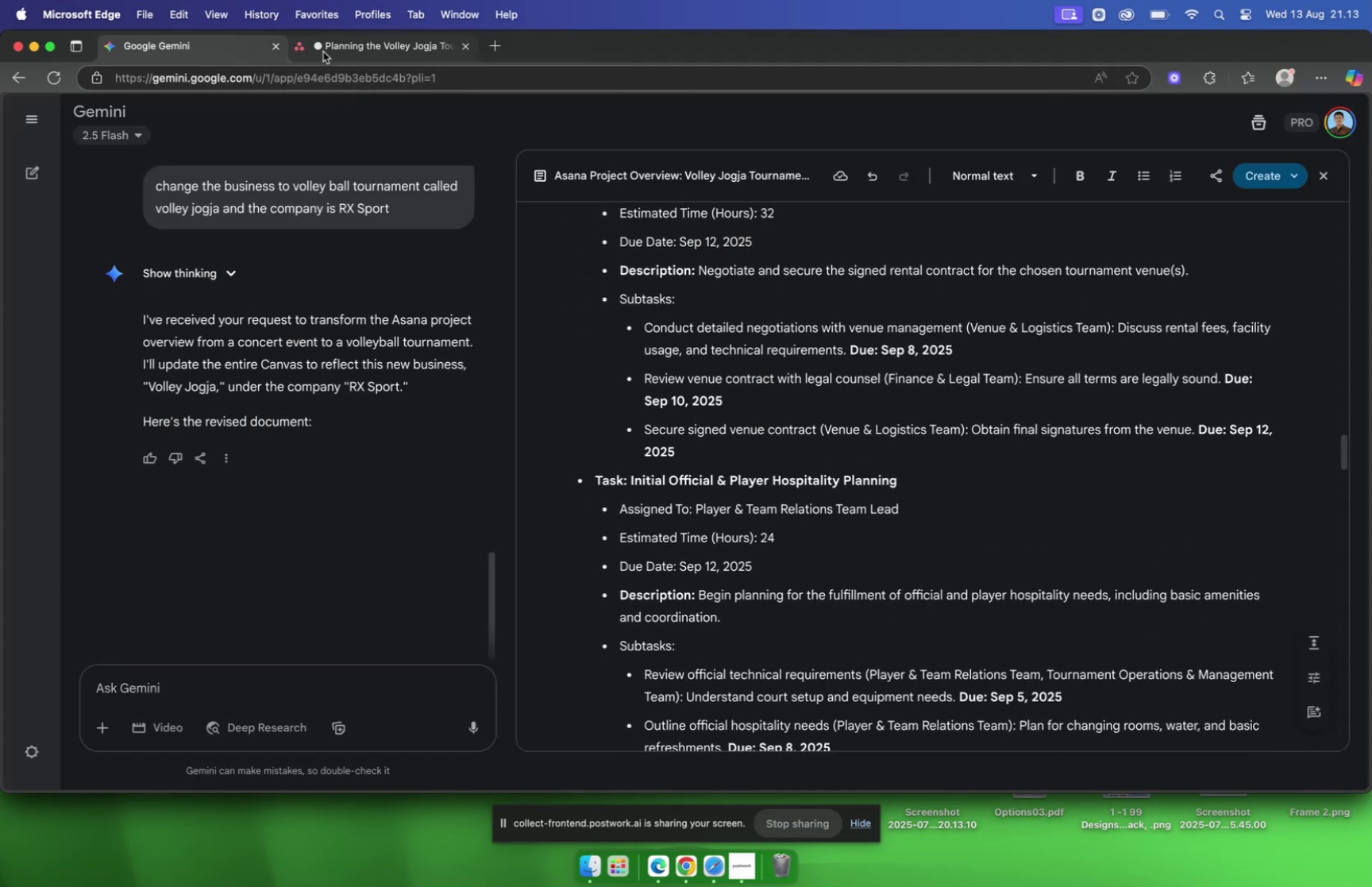 
left_click([323, 52])
 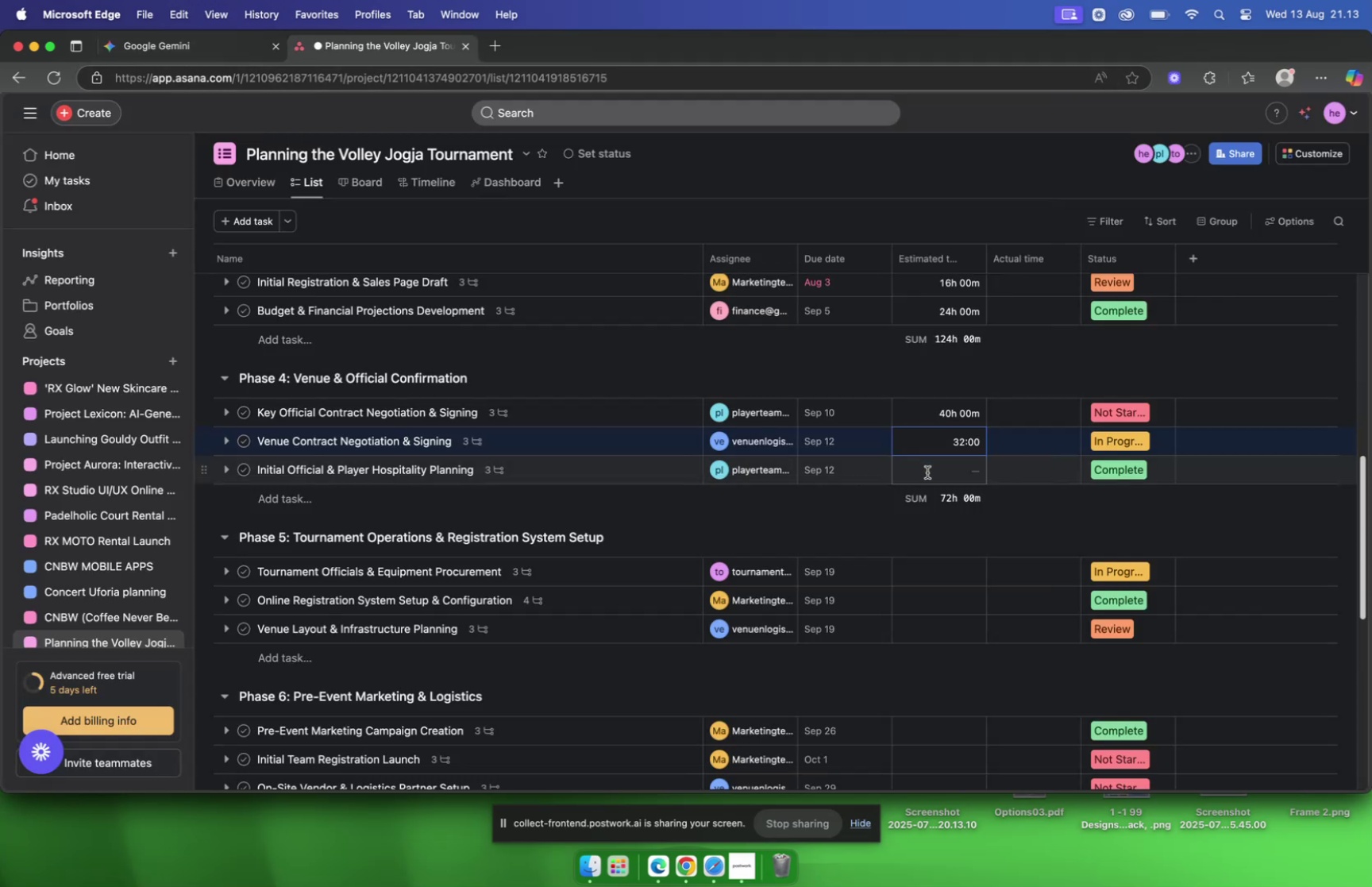 
left_click([930, 471])
 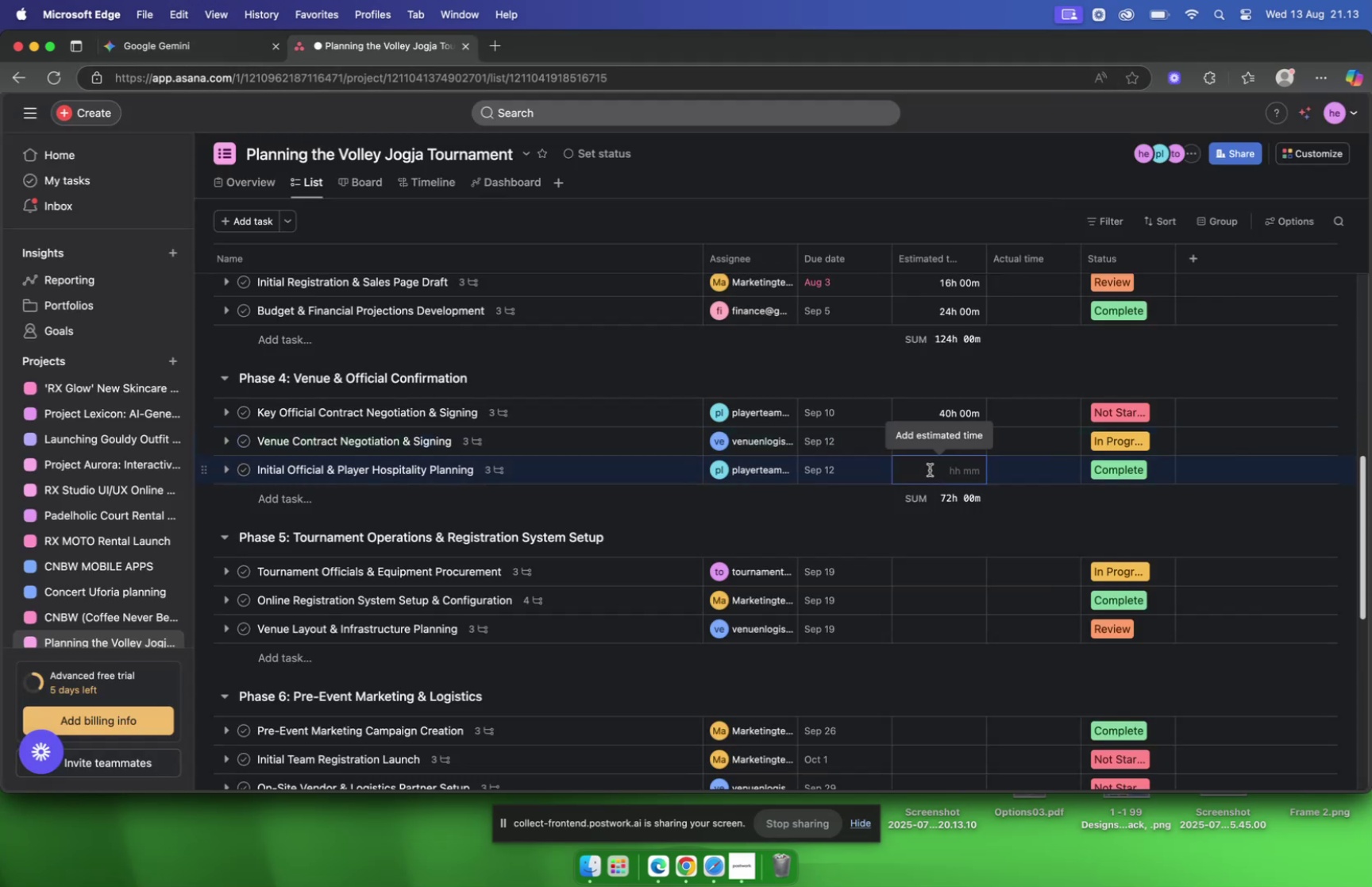 
type(2400)
 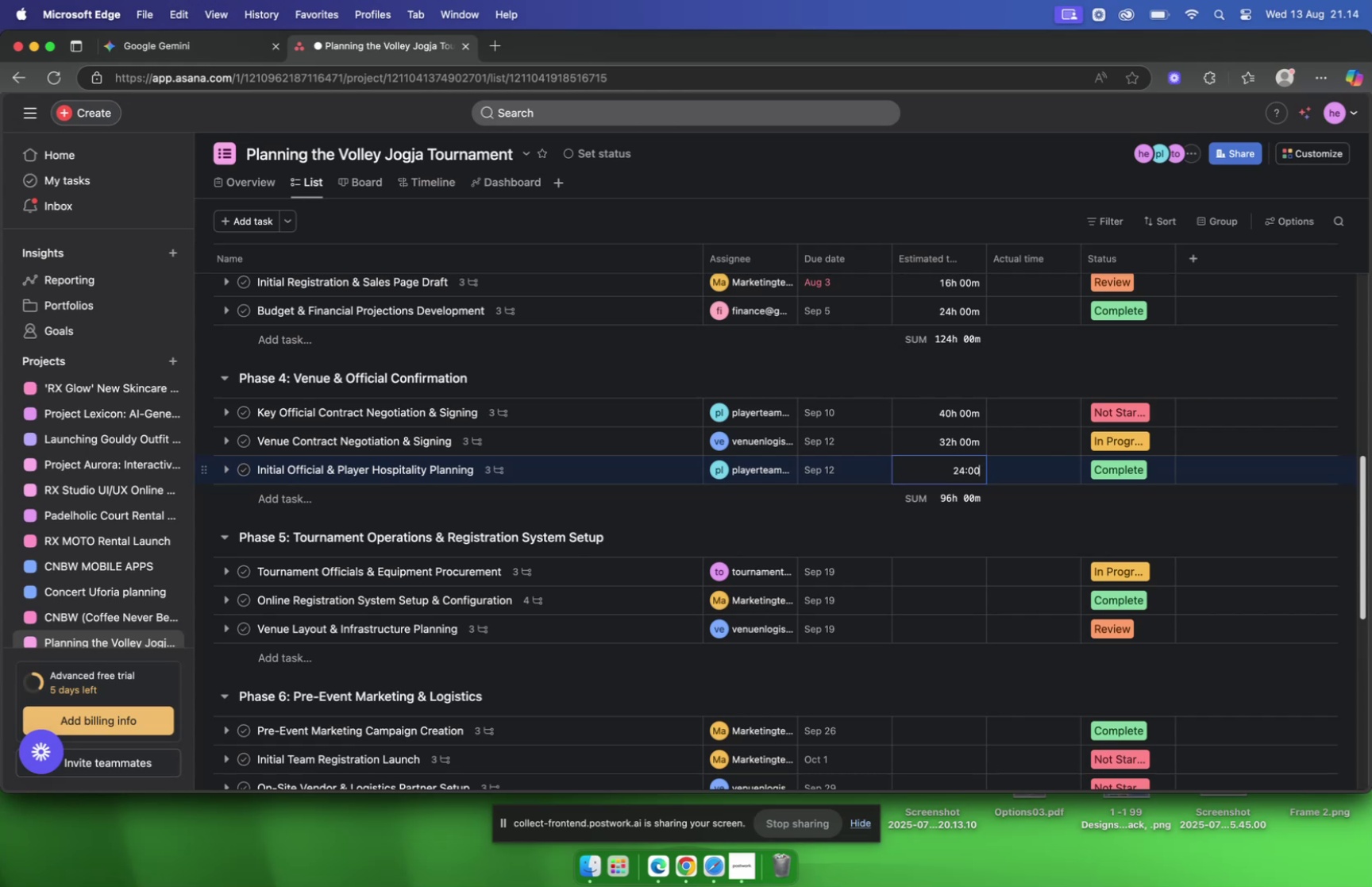 
wait(23.27)
 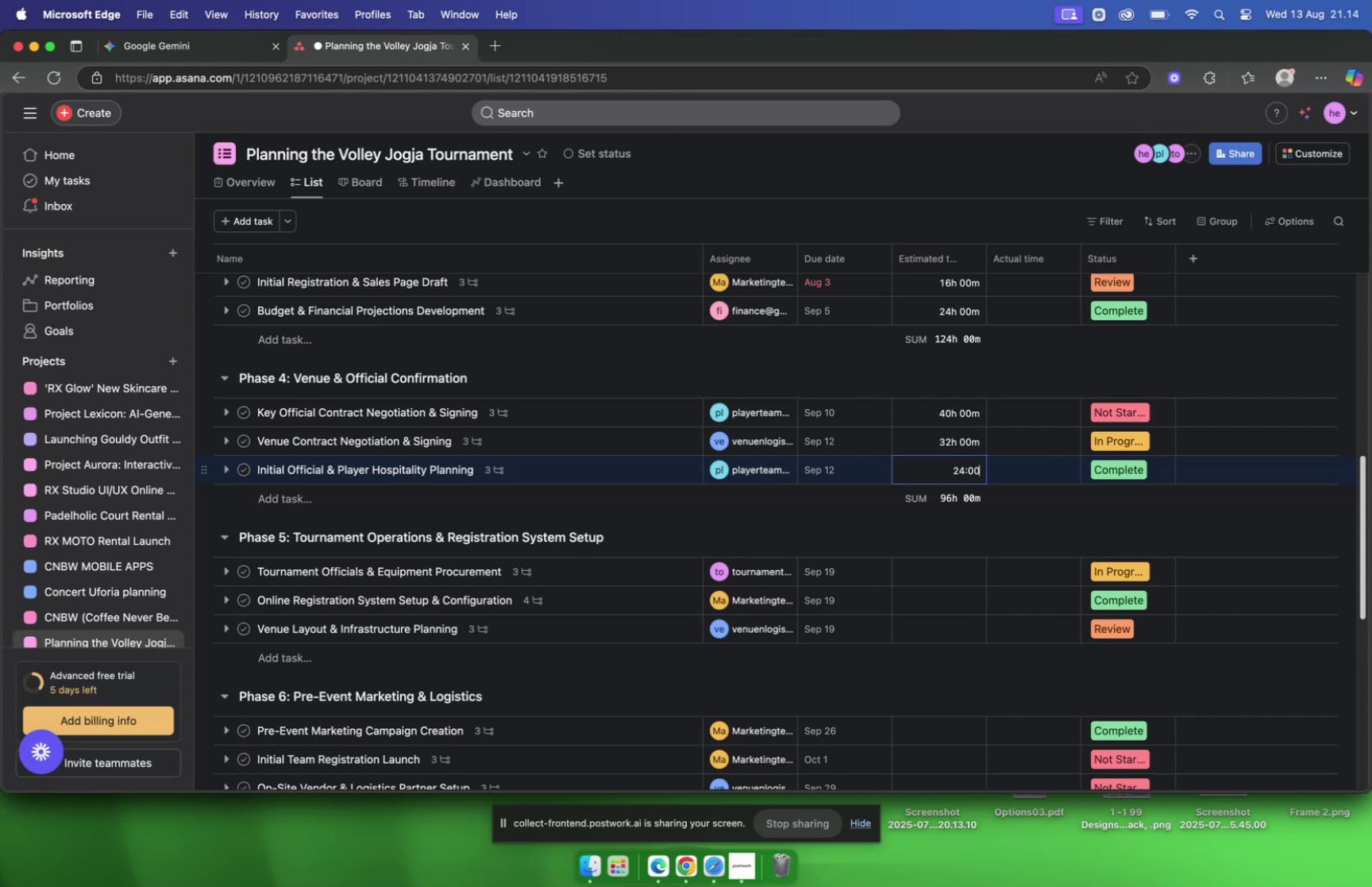 
left_click([928, 581])
 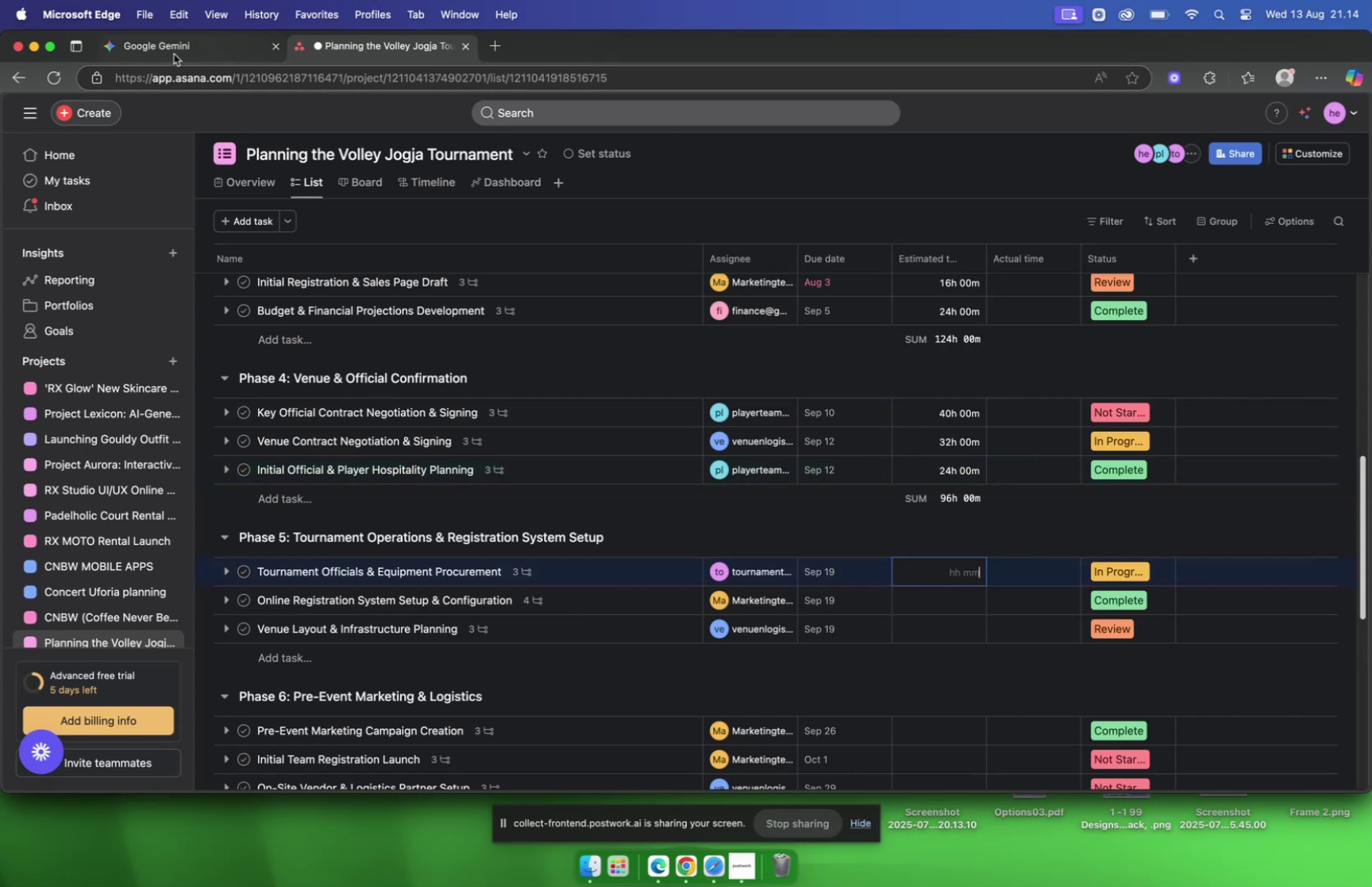 
left_click([172, 49])
 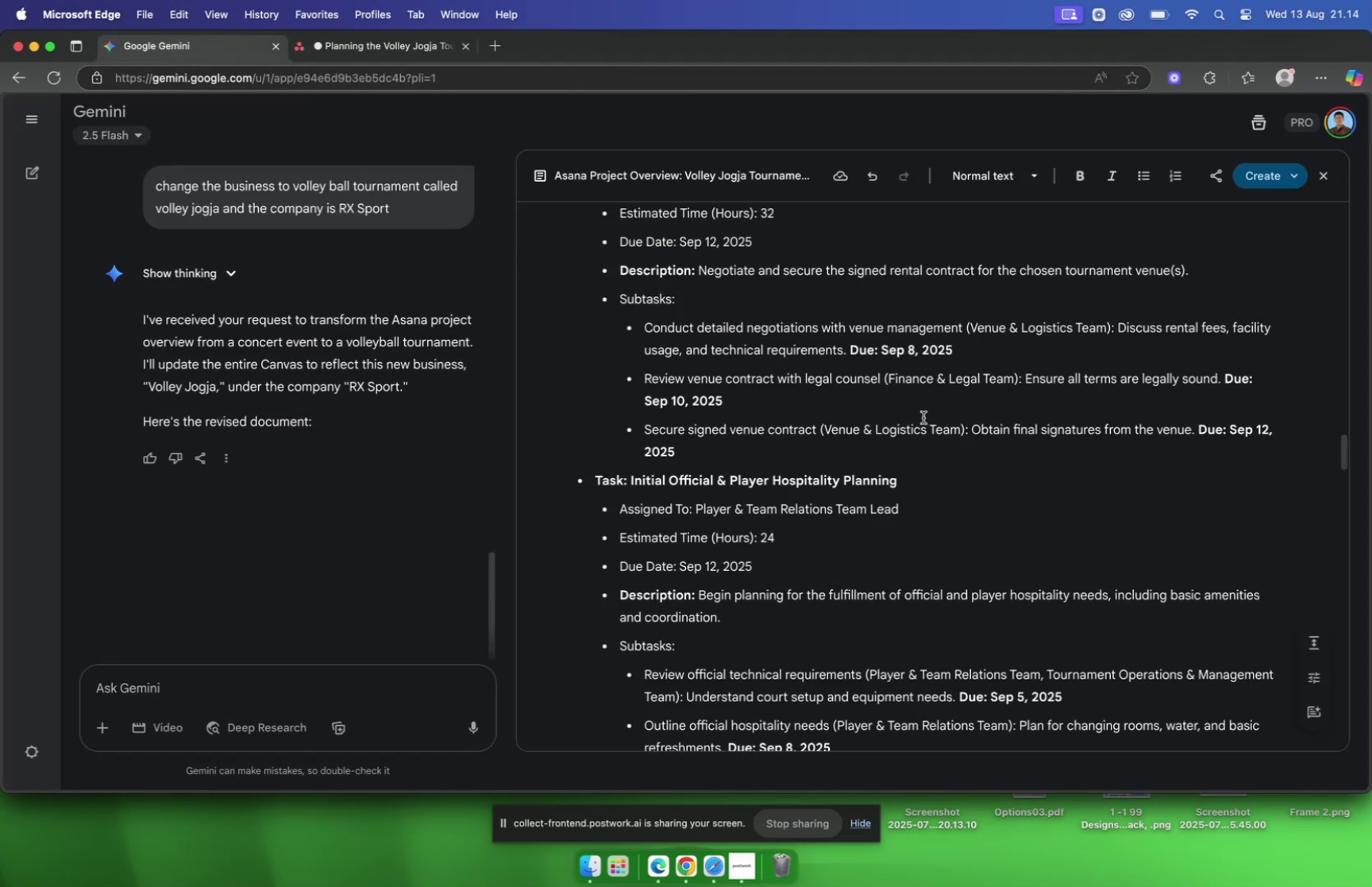 
left_click([327, 48])
 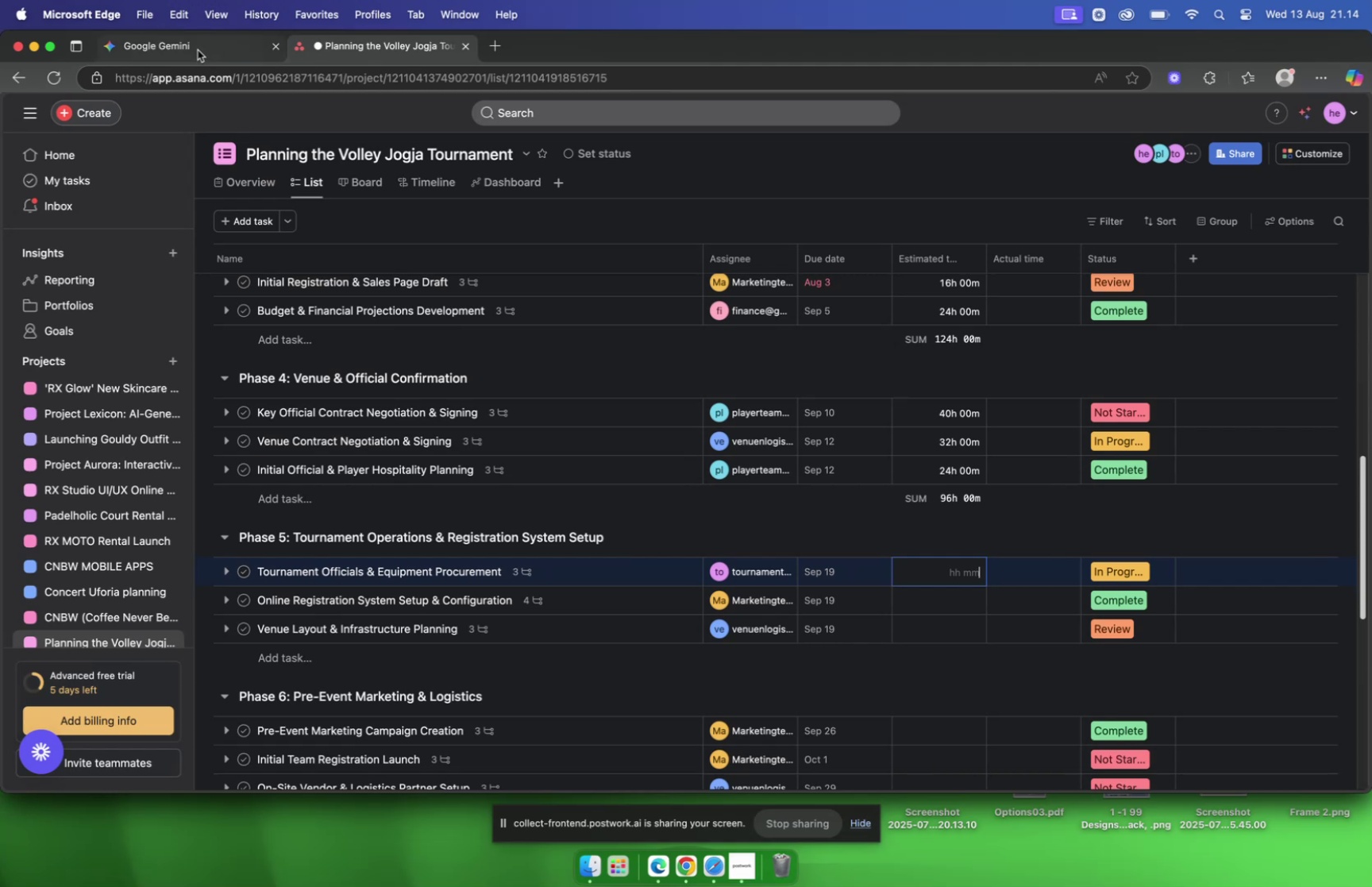 
left_click([182, 48])
 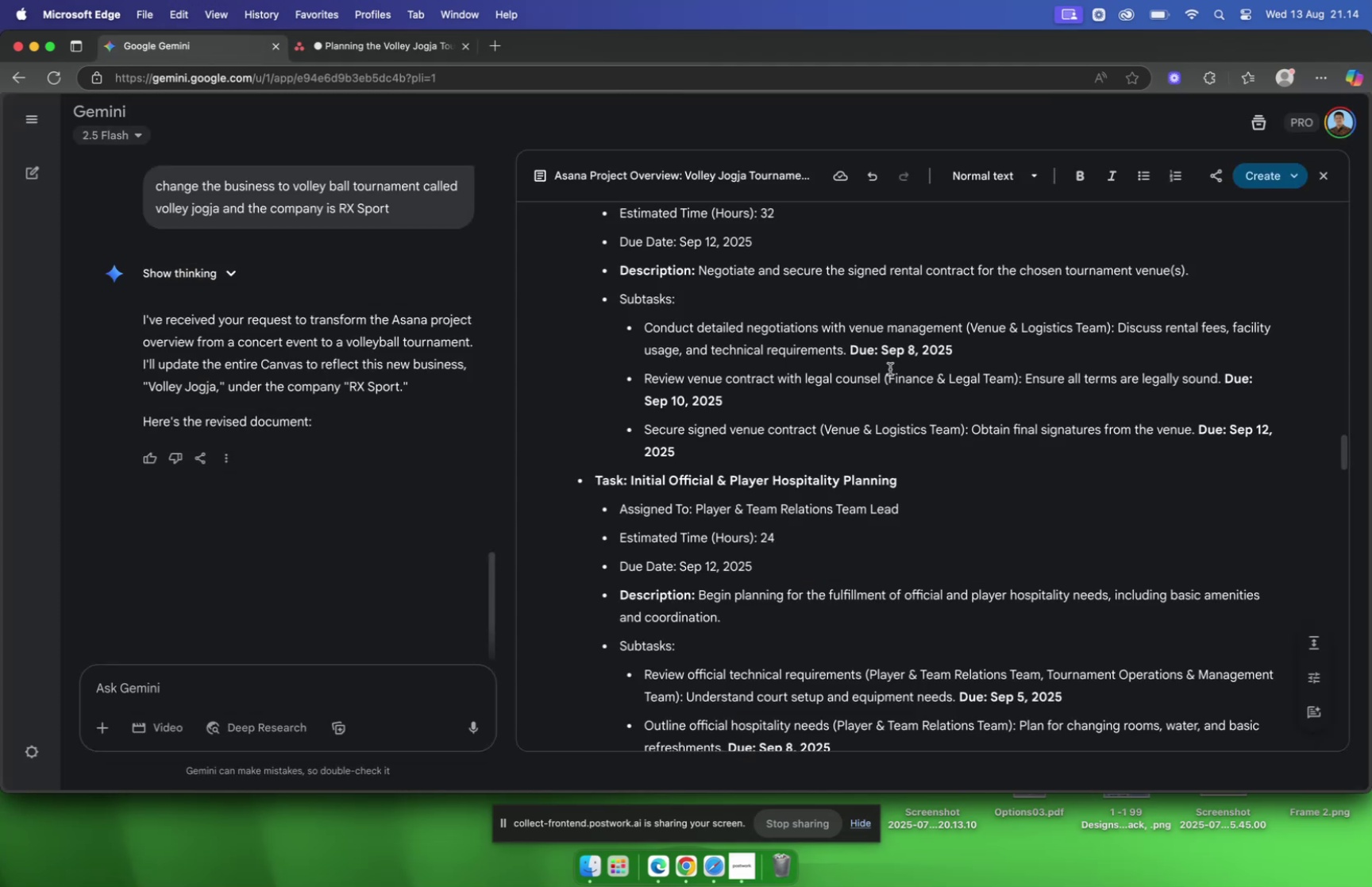 
scroll: coordinate [890, 368], scroll_direction: down, amount: 24.0
 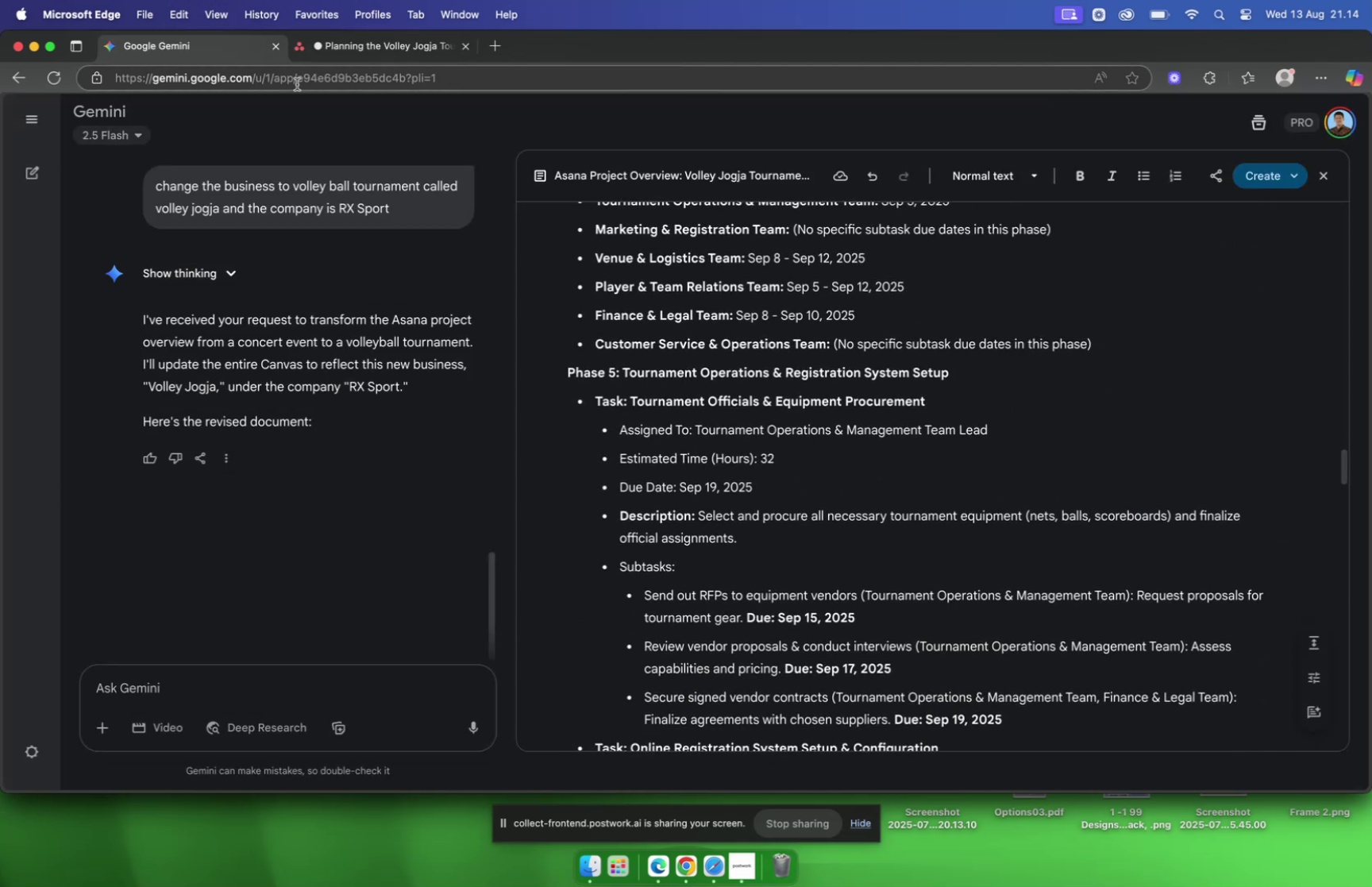 
left_click([346, 48])
 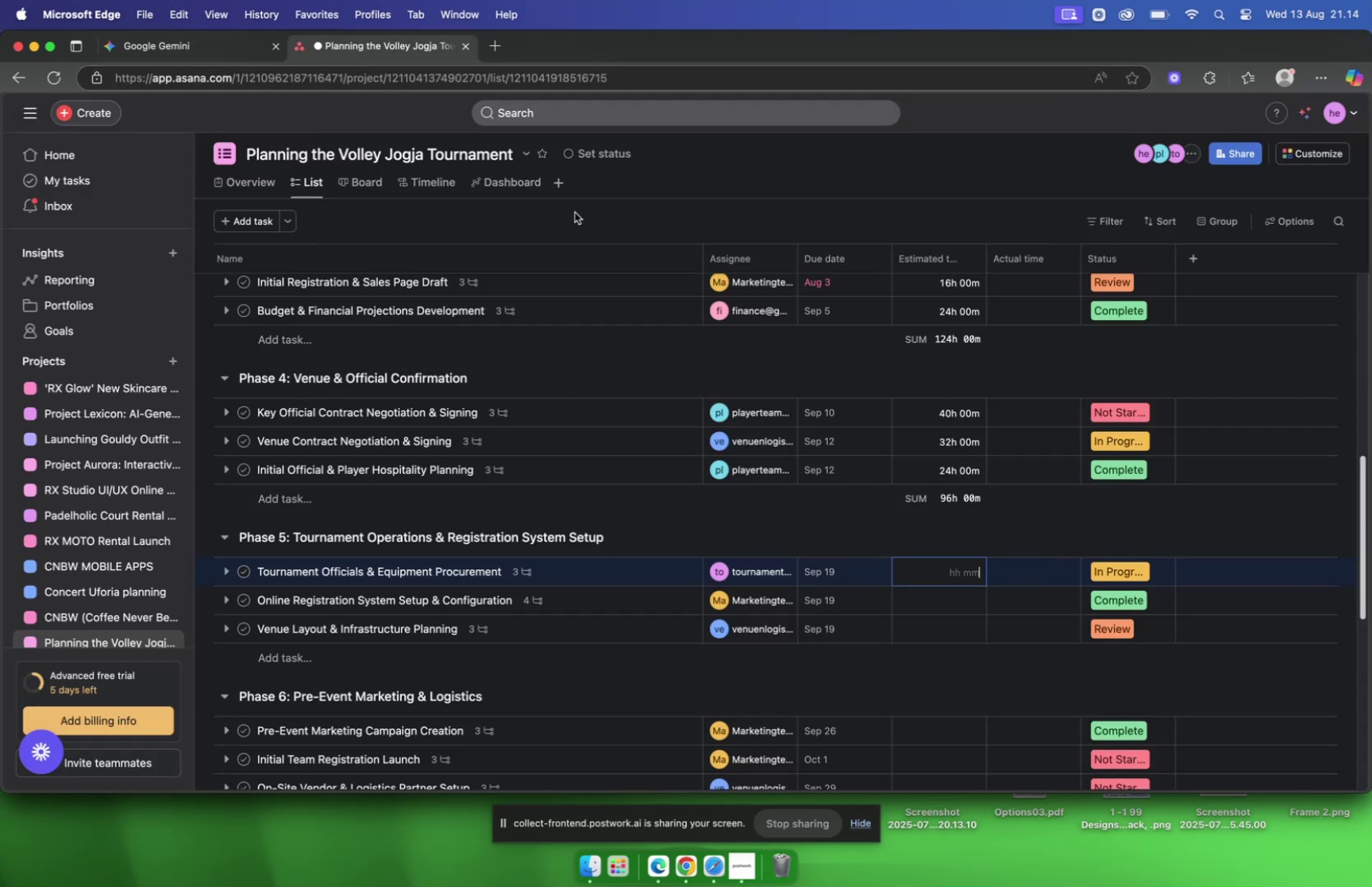 
type(3200)
 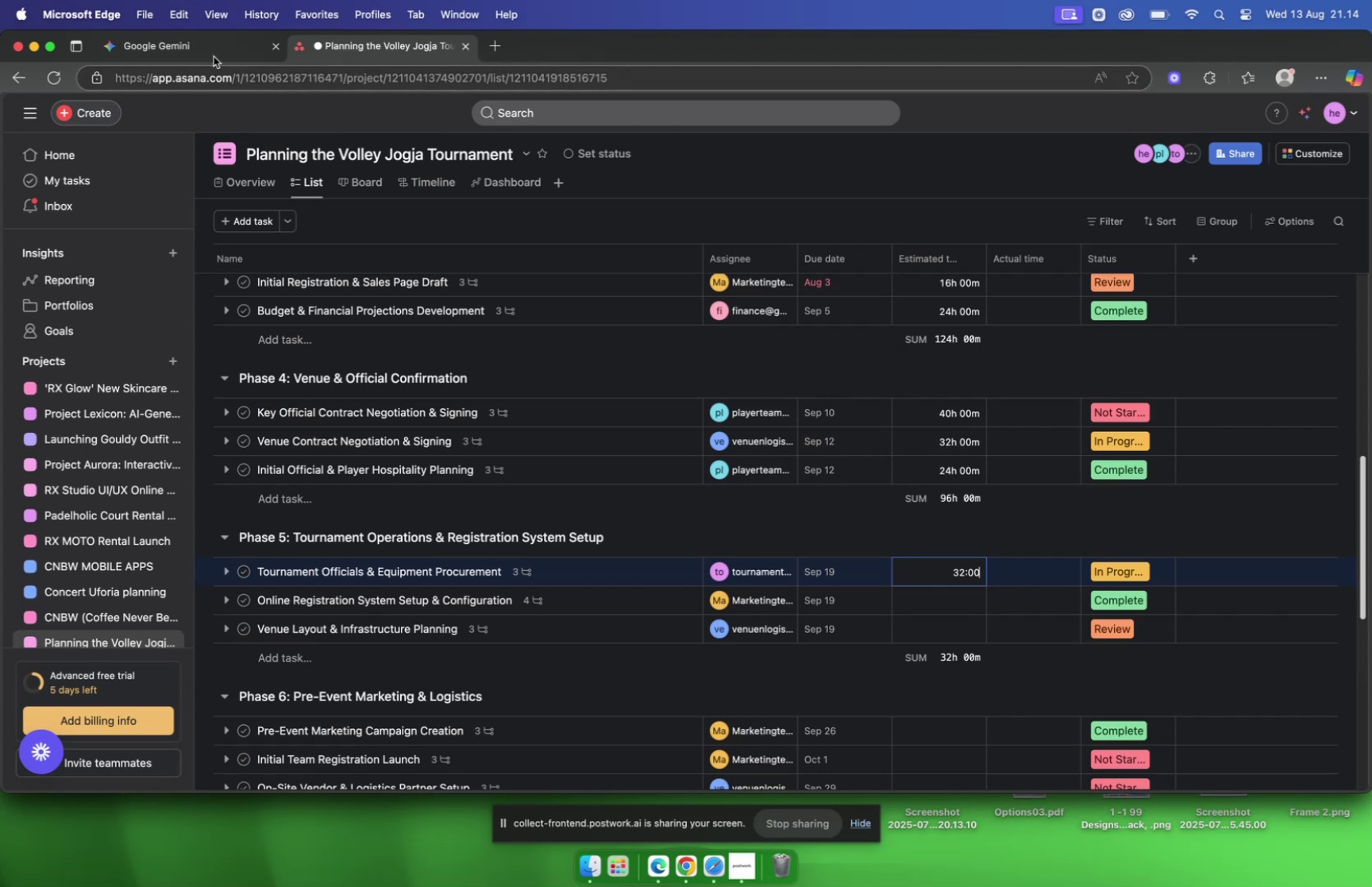 
left_click([167, 48])
 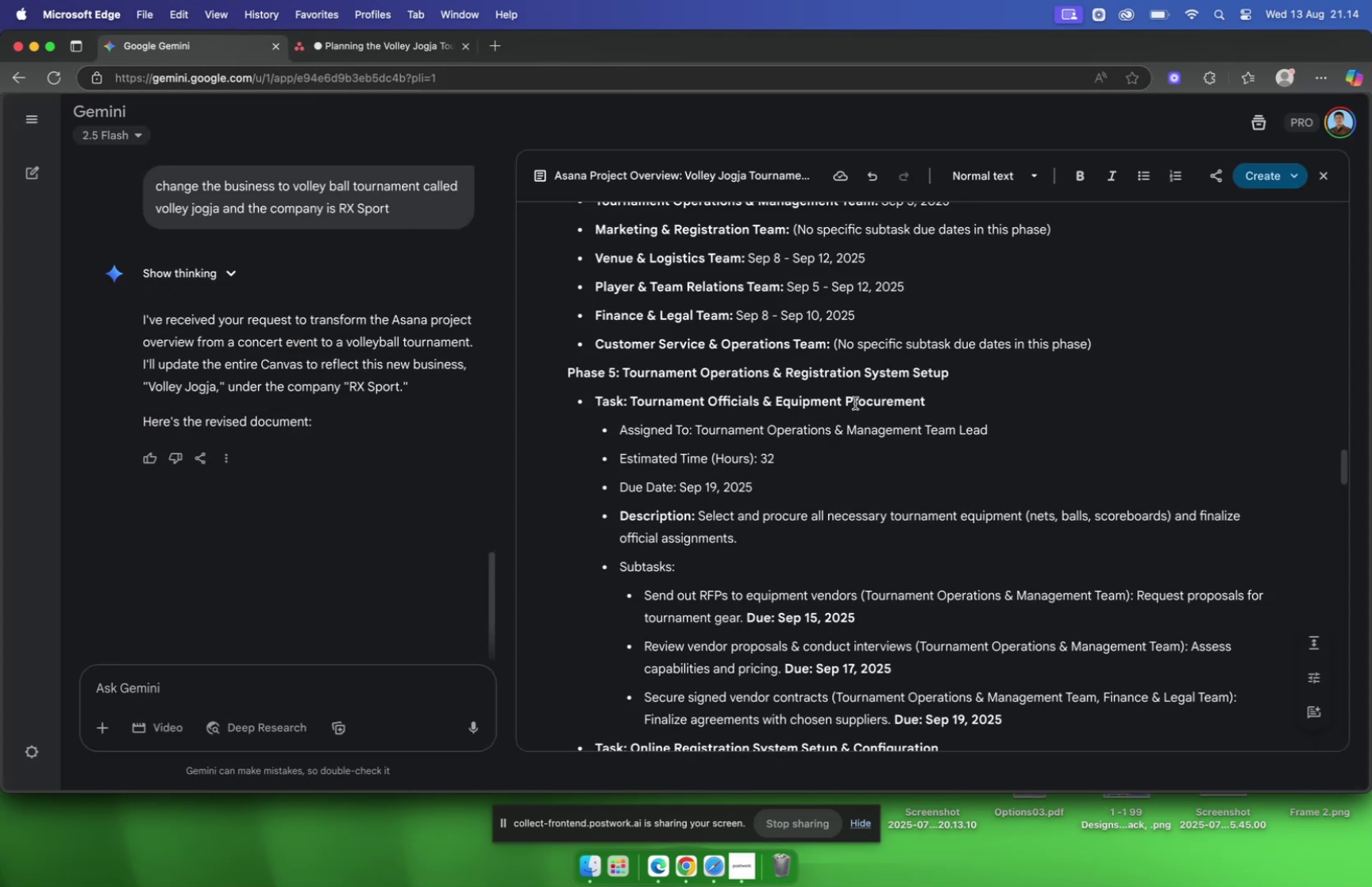 
scroll: coordinate [854, 399], scroll_direction: down, amount: 11.0
 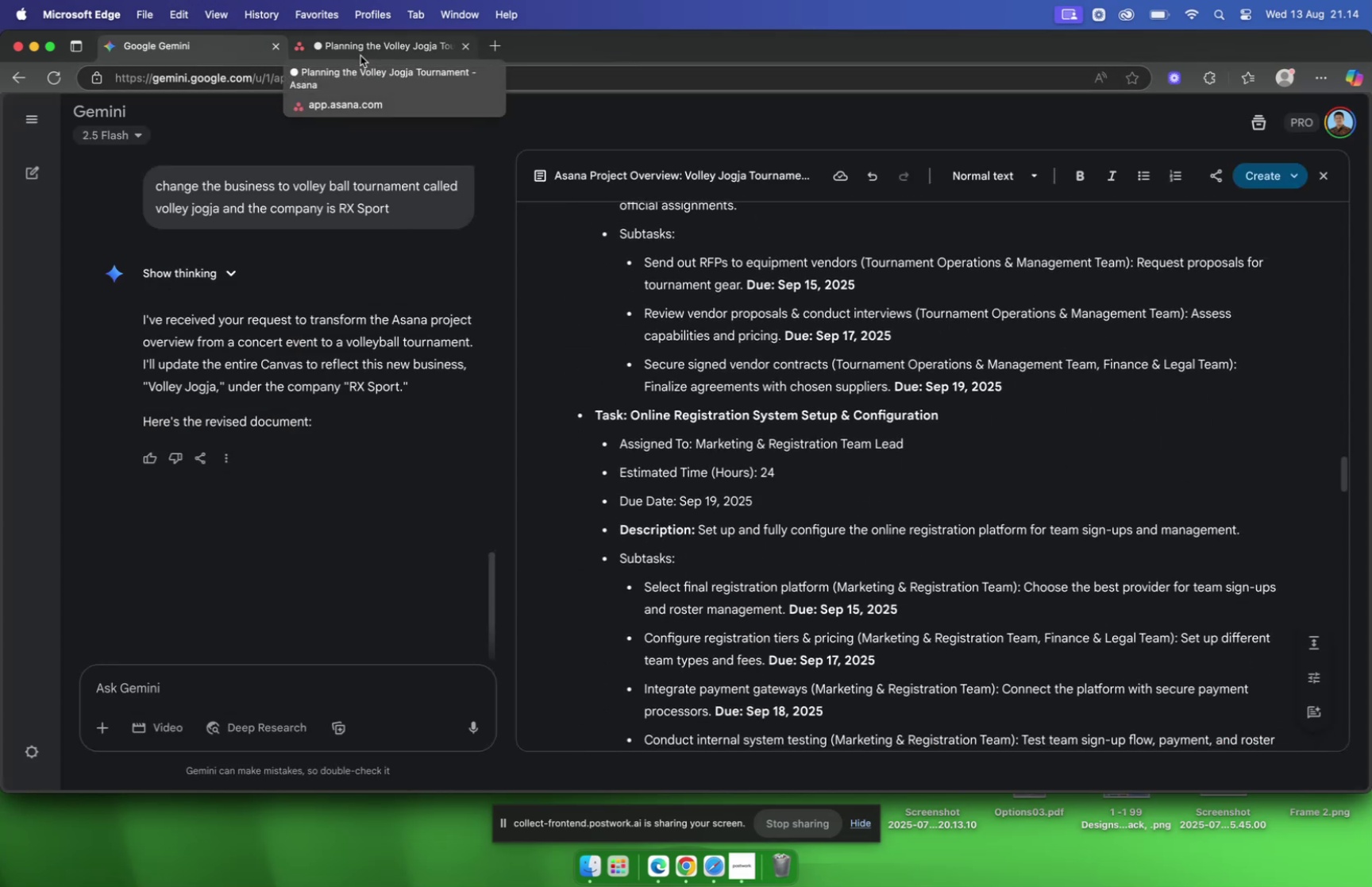 
left_click([360, 56])
 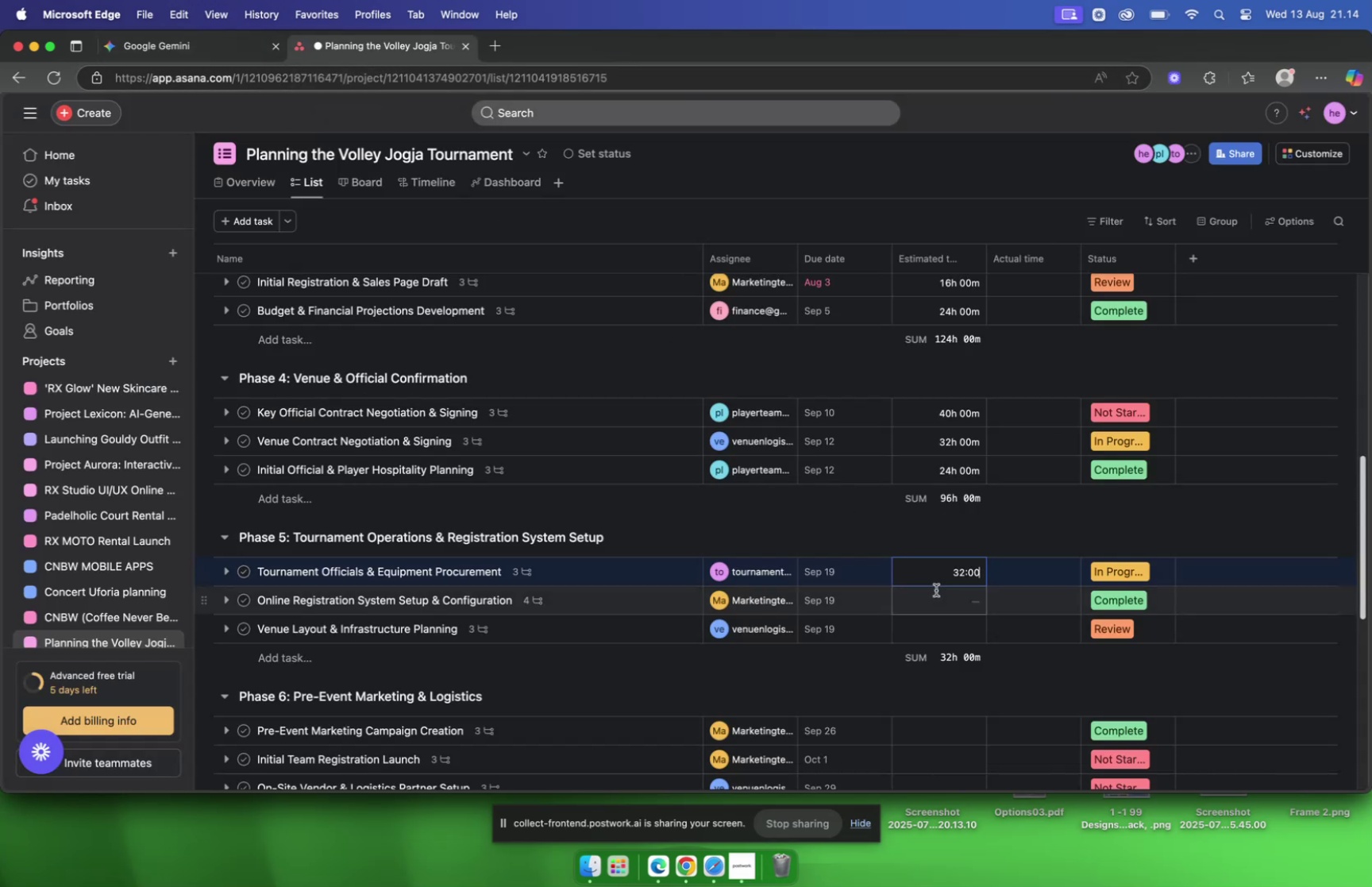 
left_click([938, 592])
 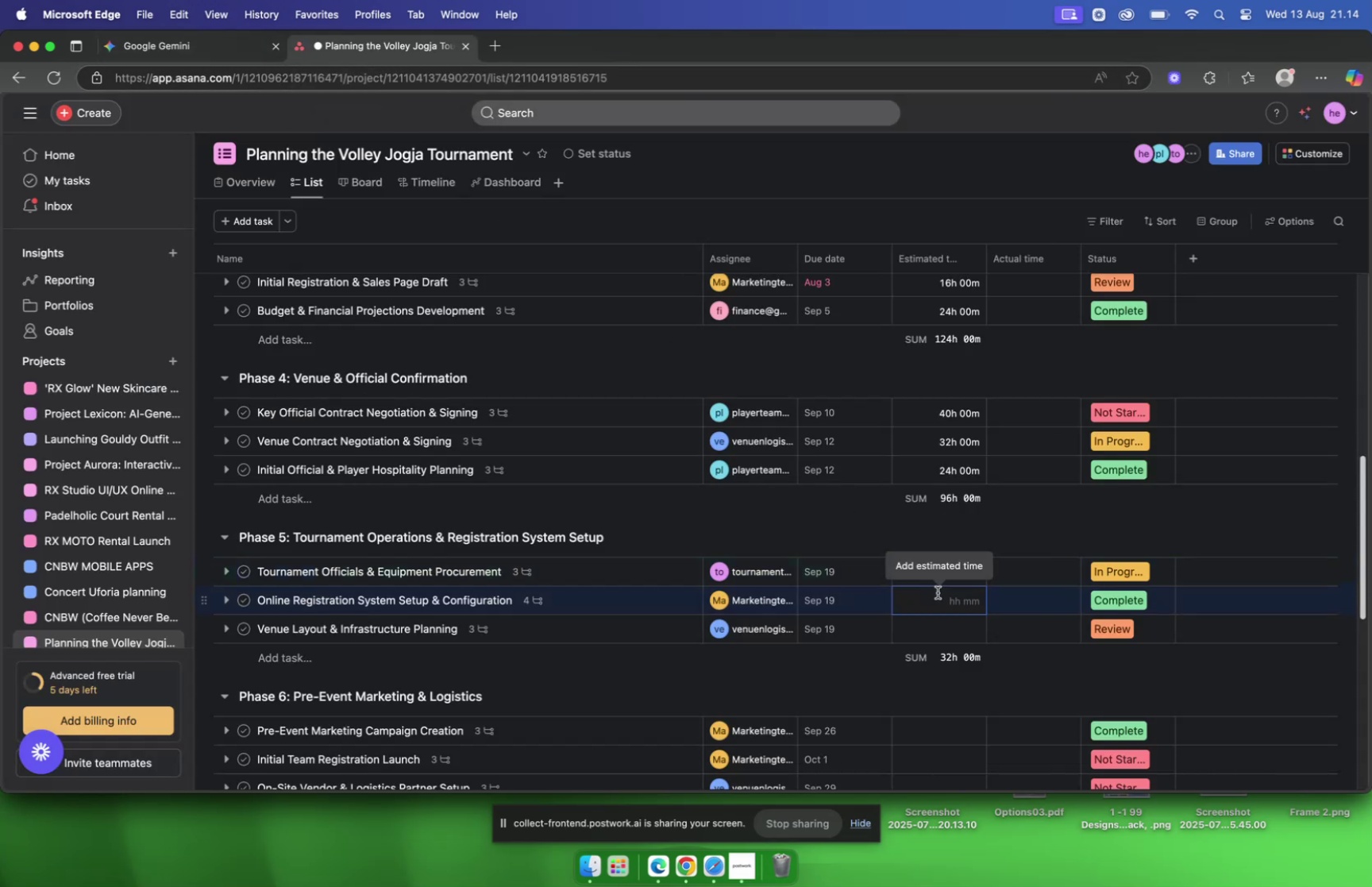 
type(2400)
 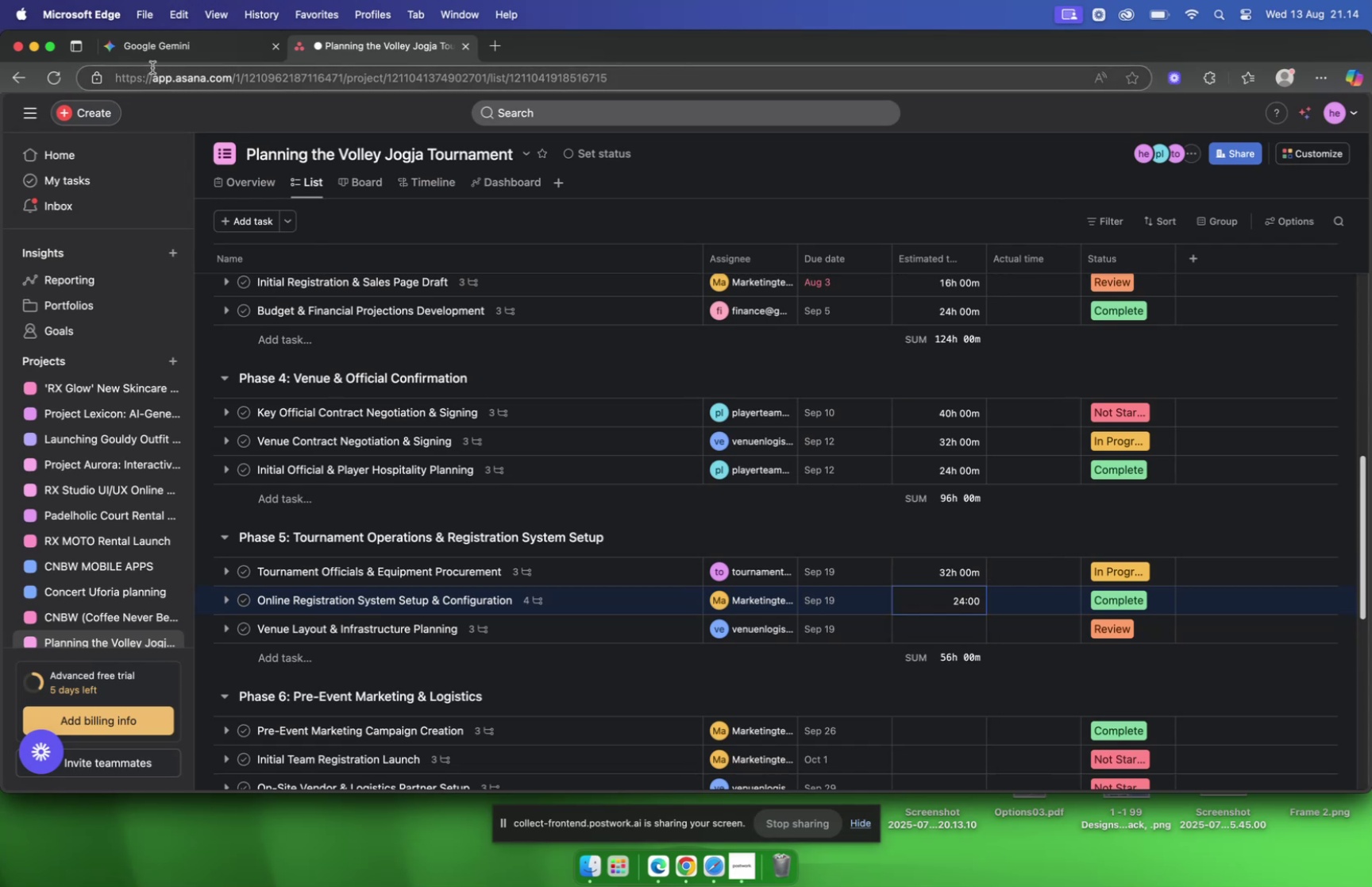 
left_click([150, 57])
 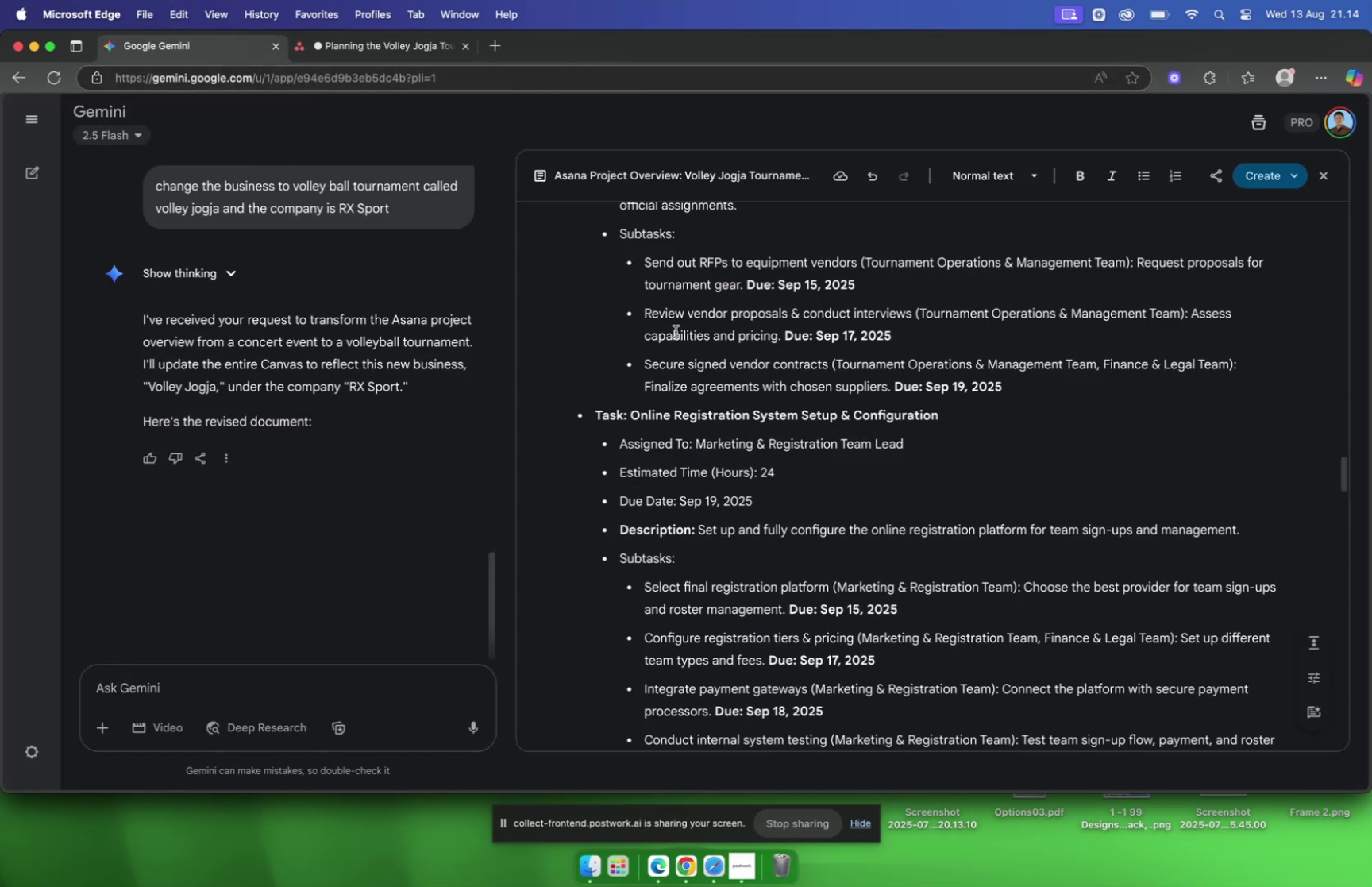 
scroll: coordinate [875, 451], scroll_direction: down, amount: 12.0
 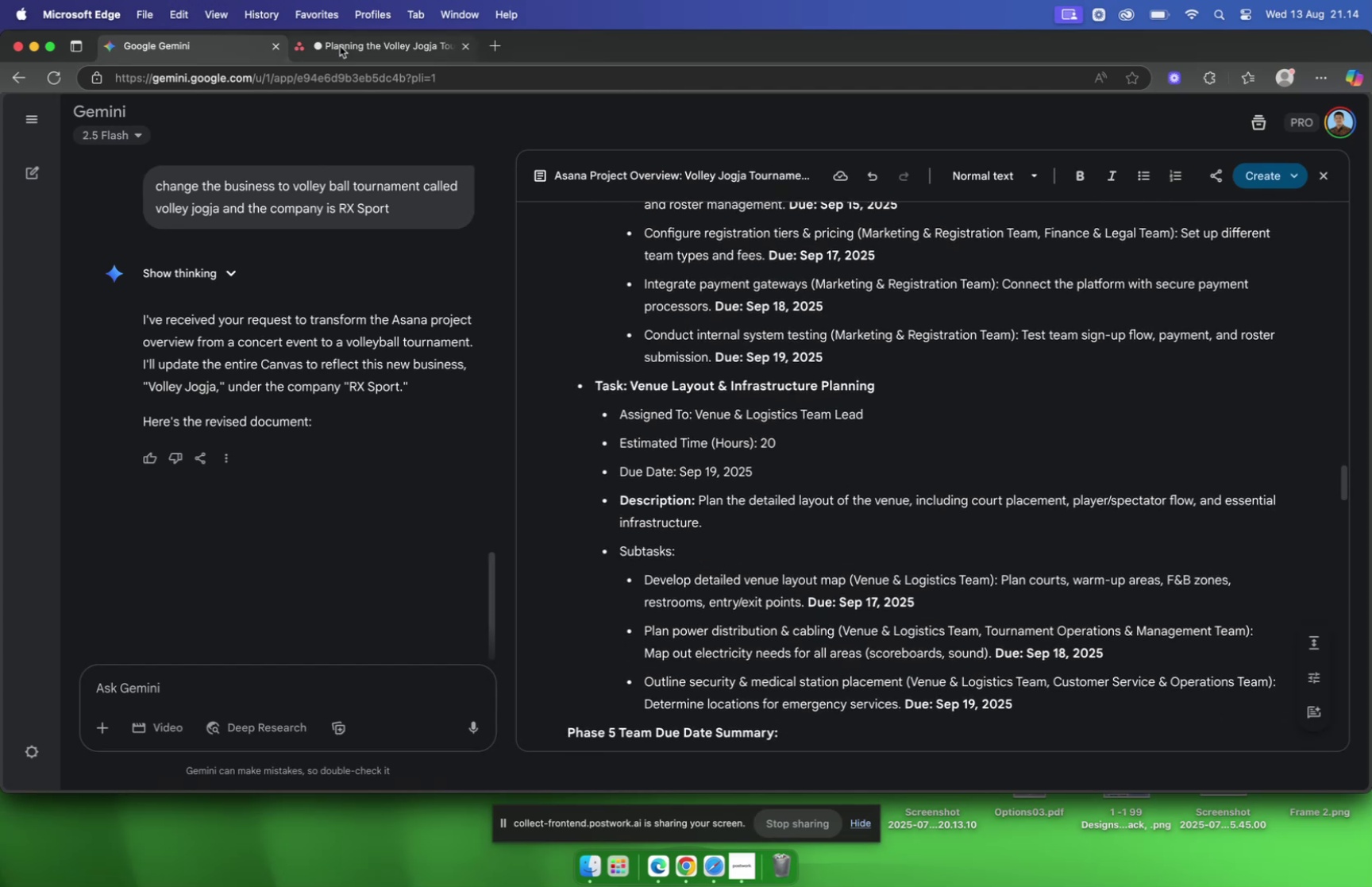 
left_click([340, 46])
 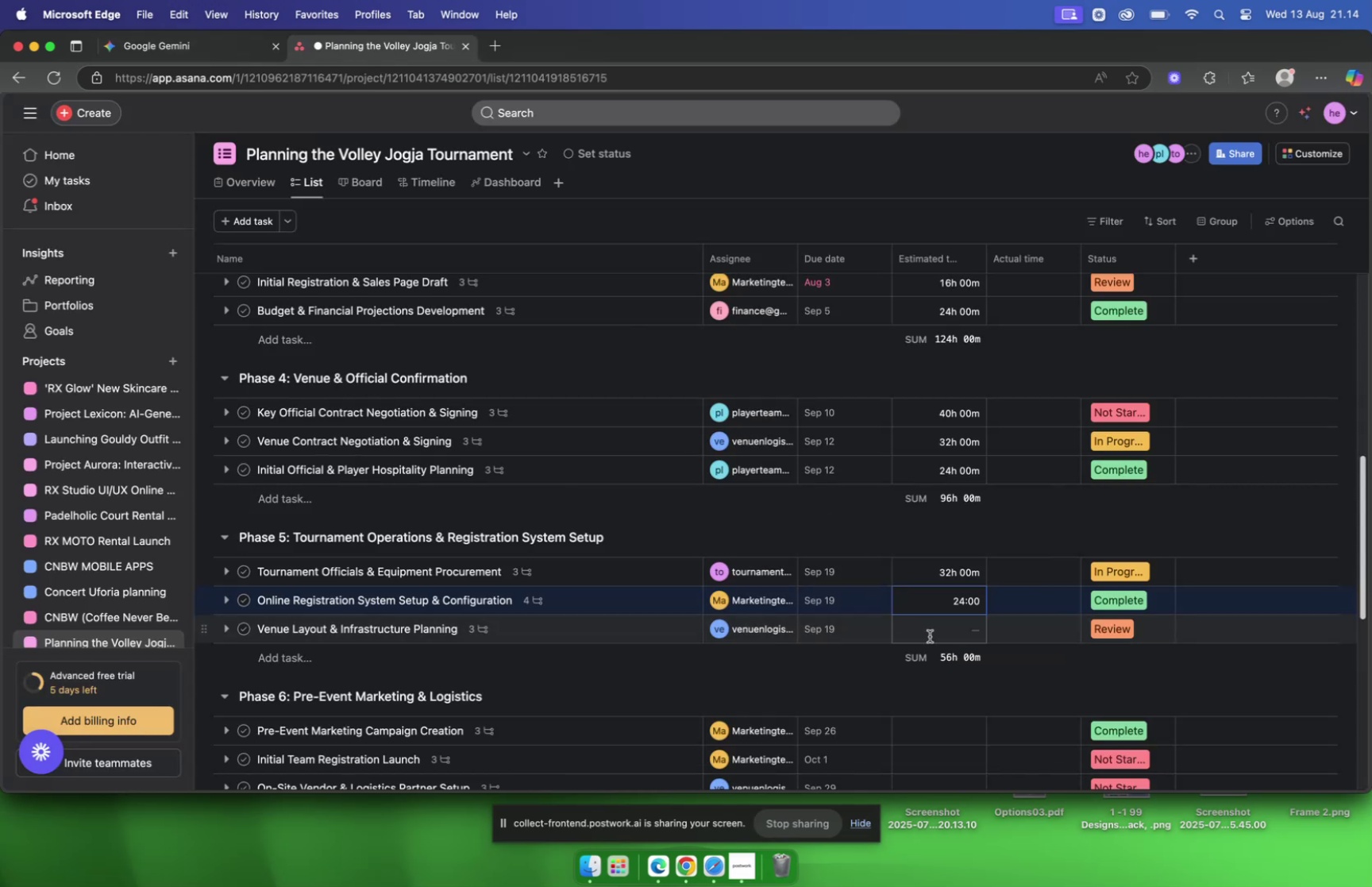 
left_click([930, 635])
 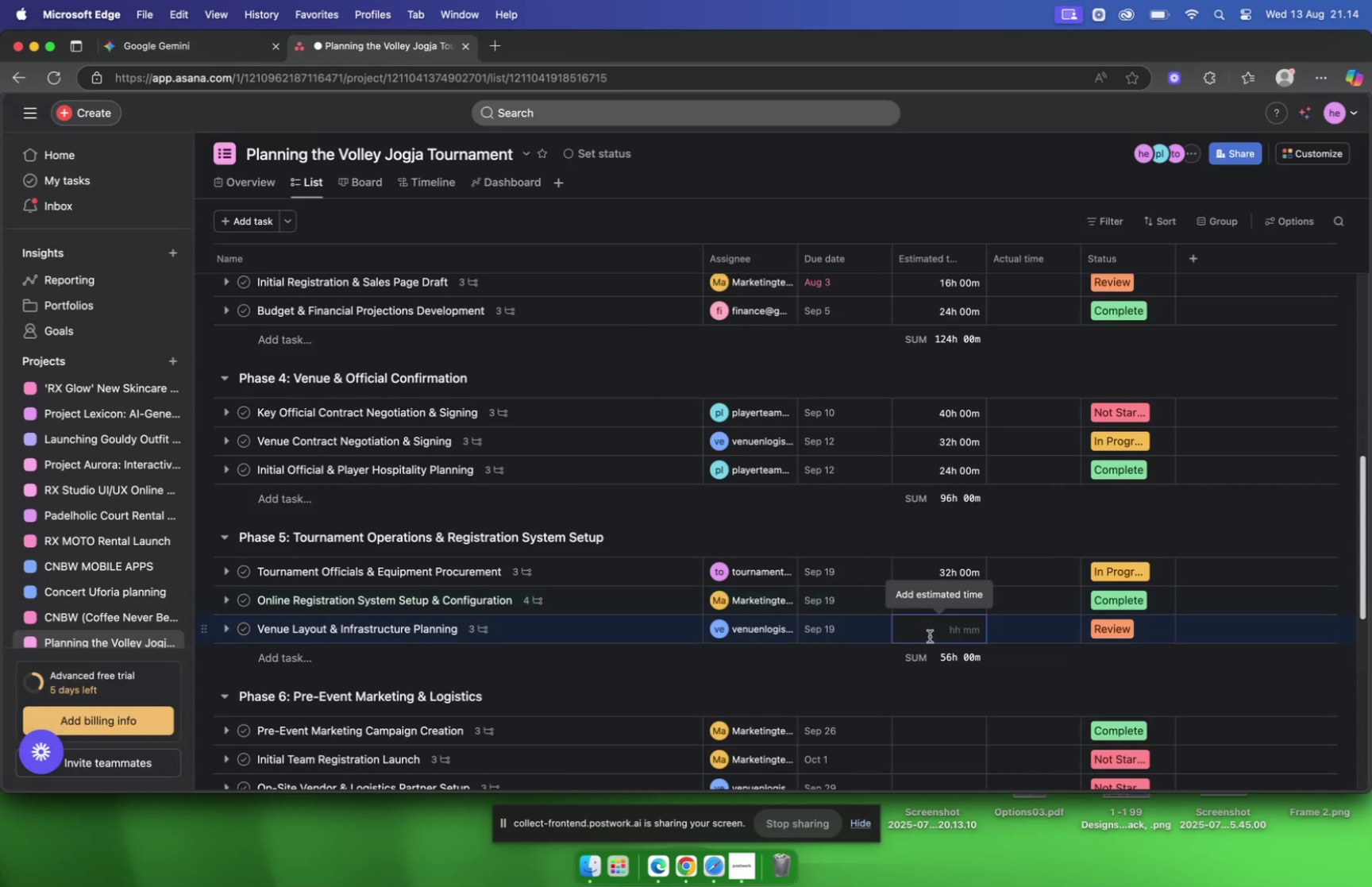 
type(2000)
 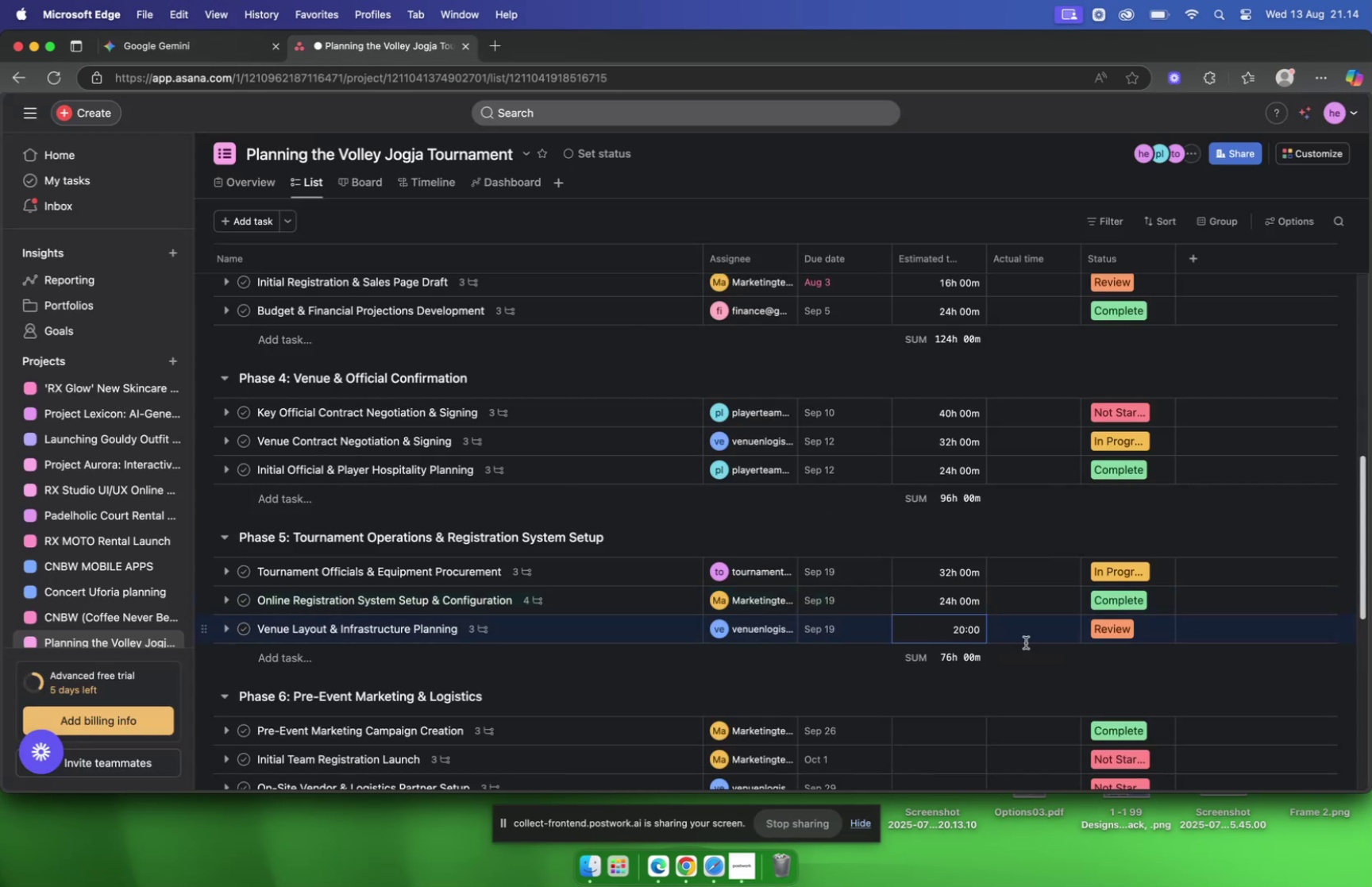 
scroll: coordinate [1046, 623], scroll_direction: down, amount: 12.0
 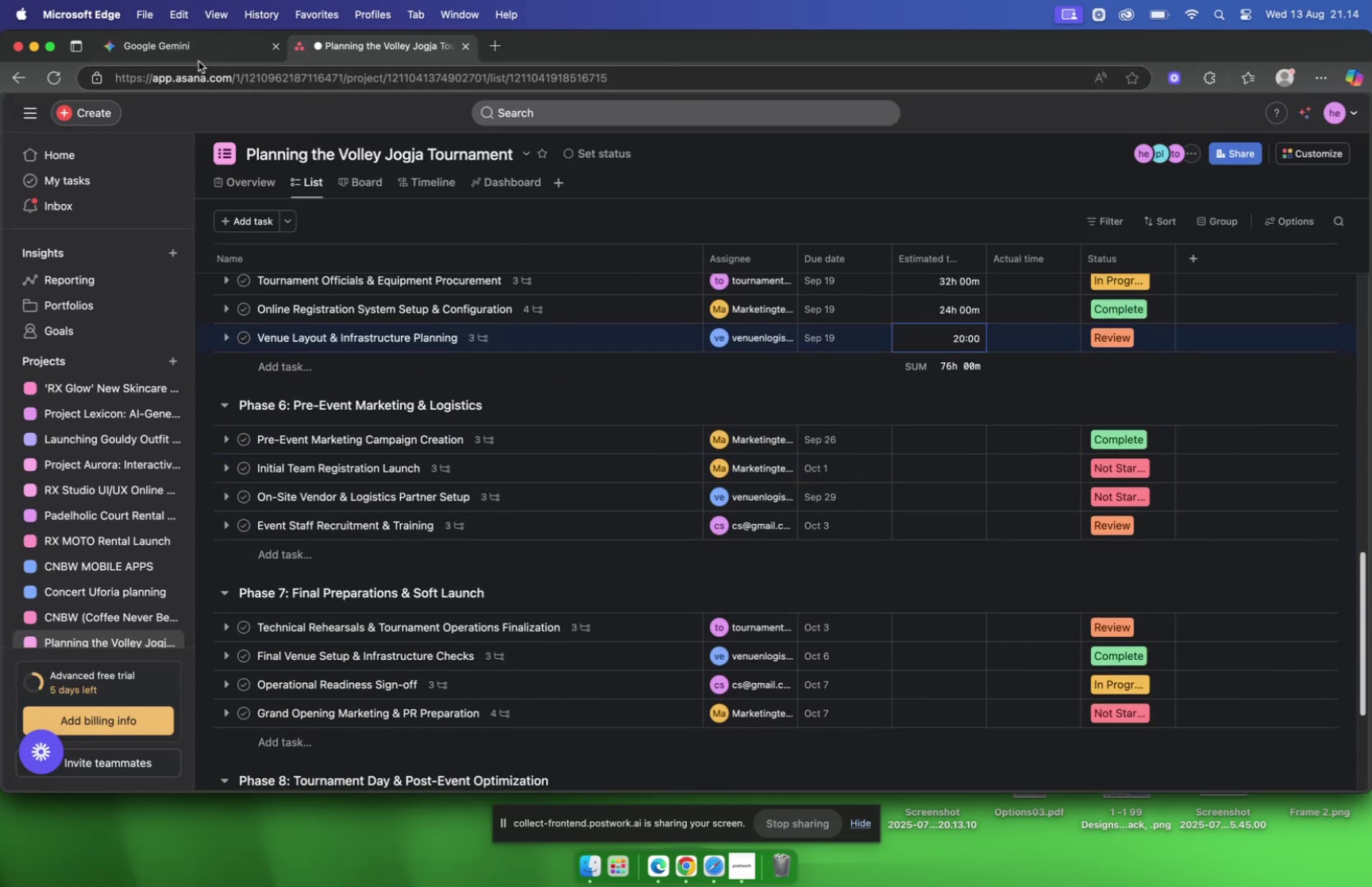 
left_click([191, 53])
 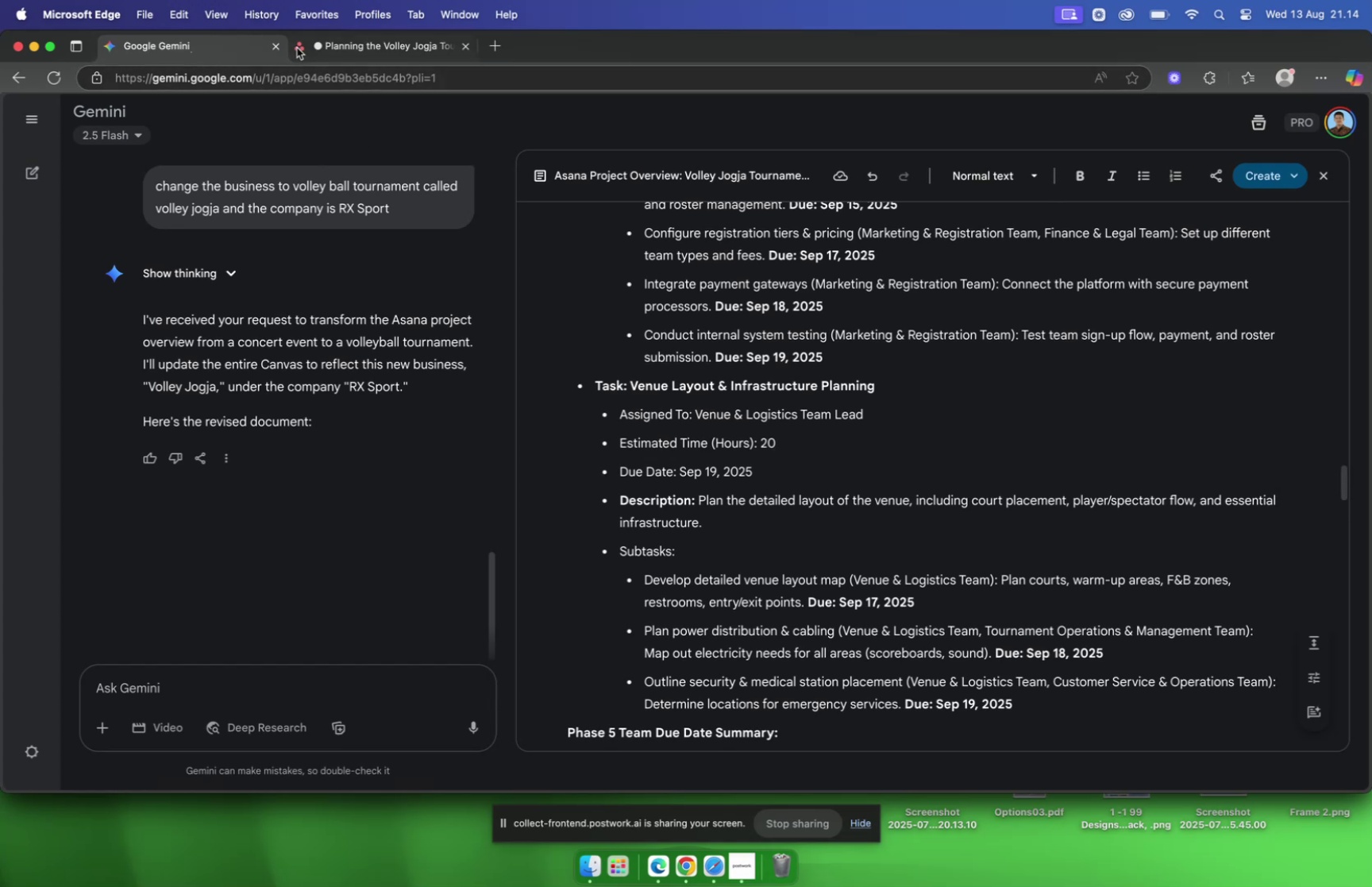 
left_click([306, 49])
 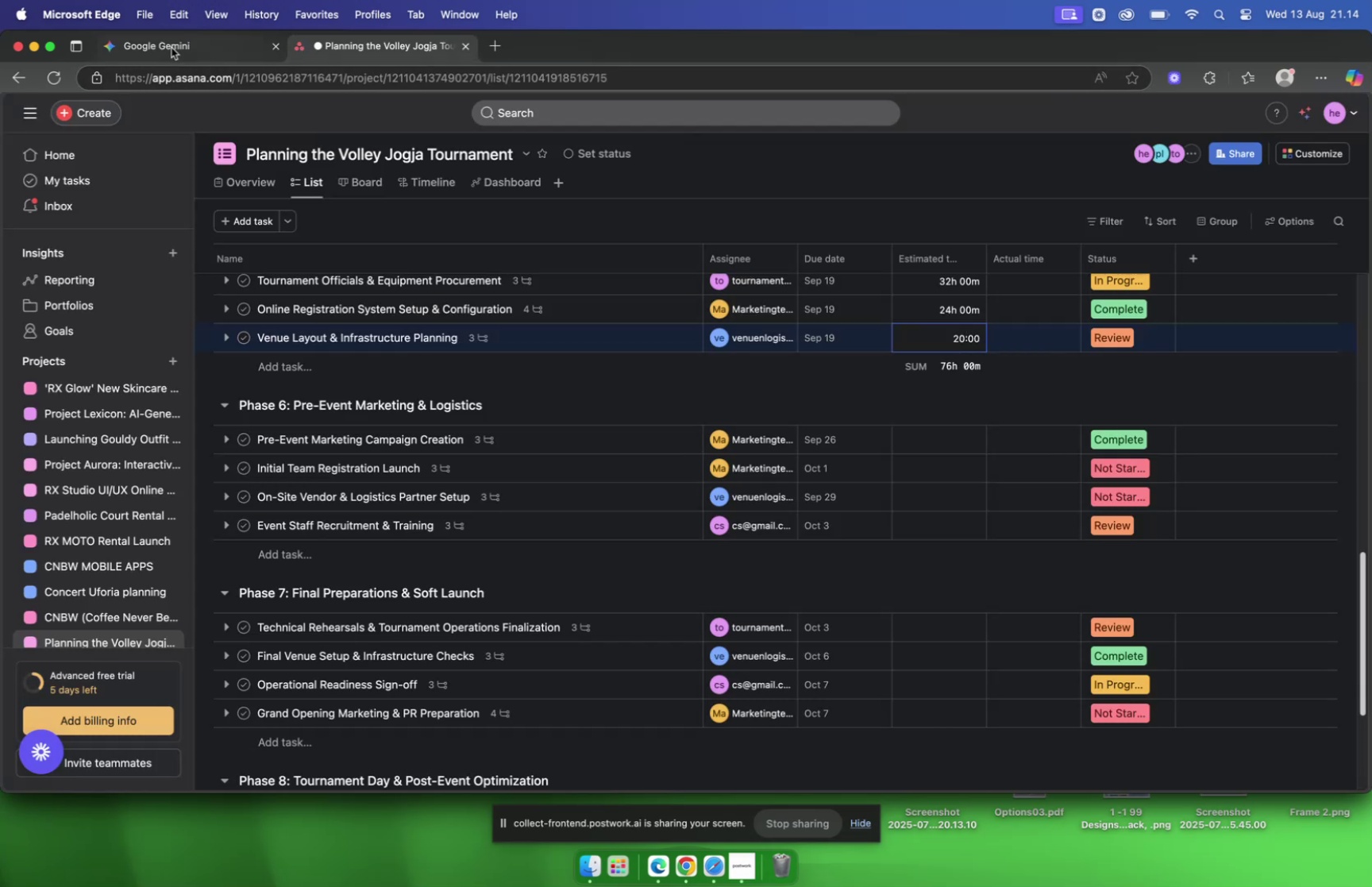 
left_click([172, 48])
 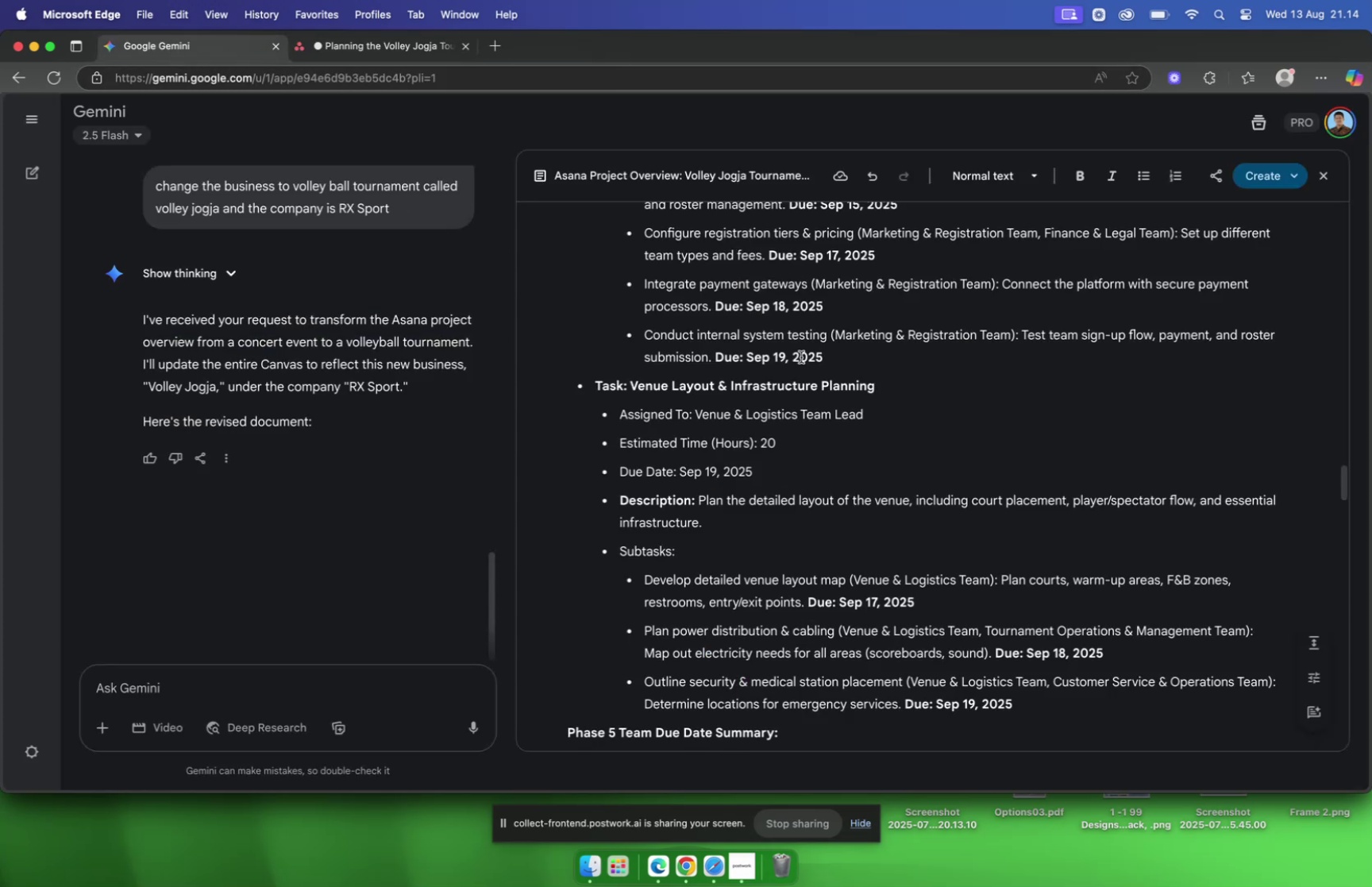 
scroll: coordinate [801, 357], scroll_direction: down, amount: 5.0
 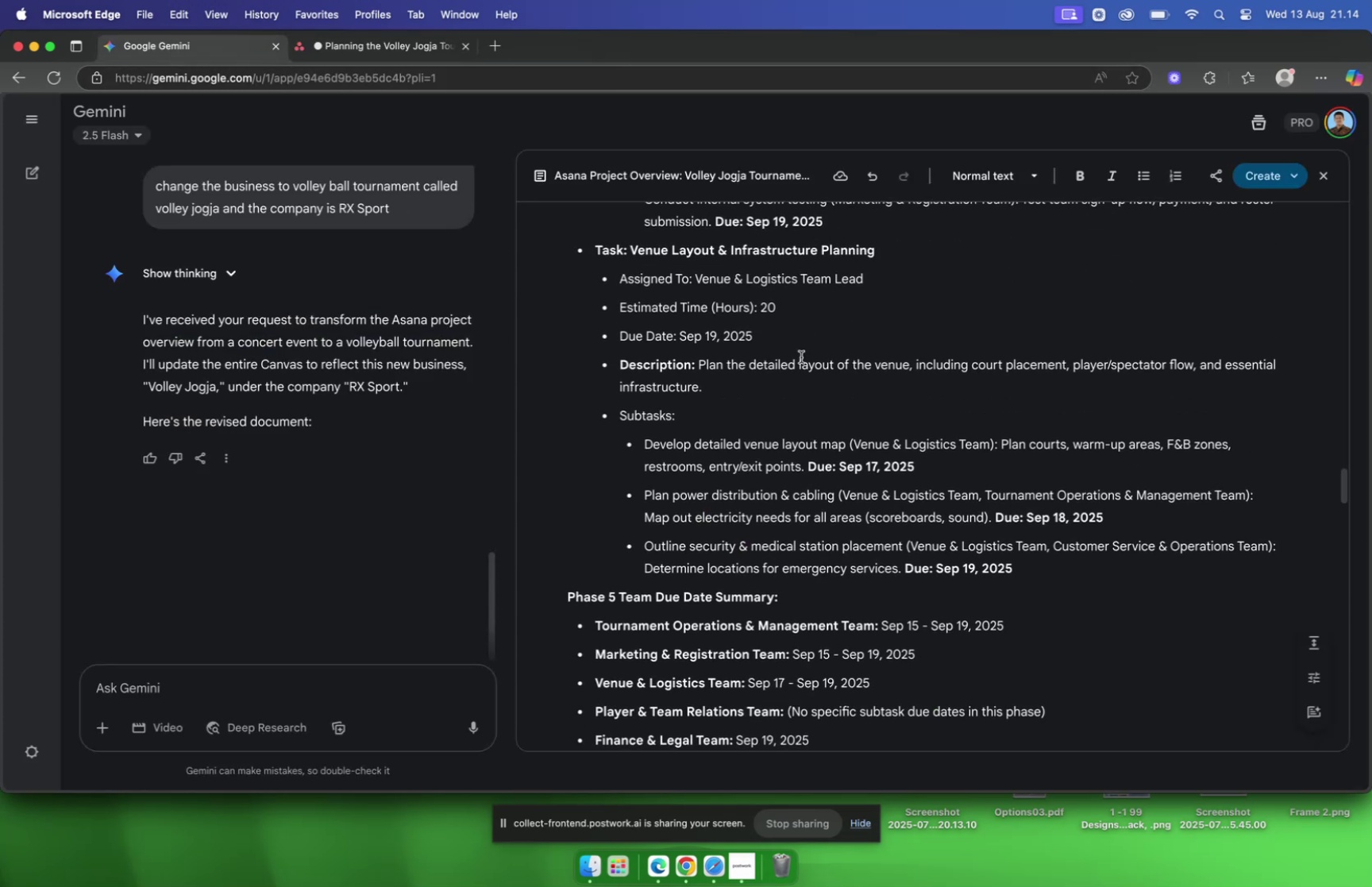 
scroll: coordinate [801, 357], scroll_direction: up, amount: 5.0
 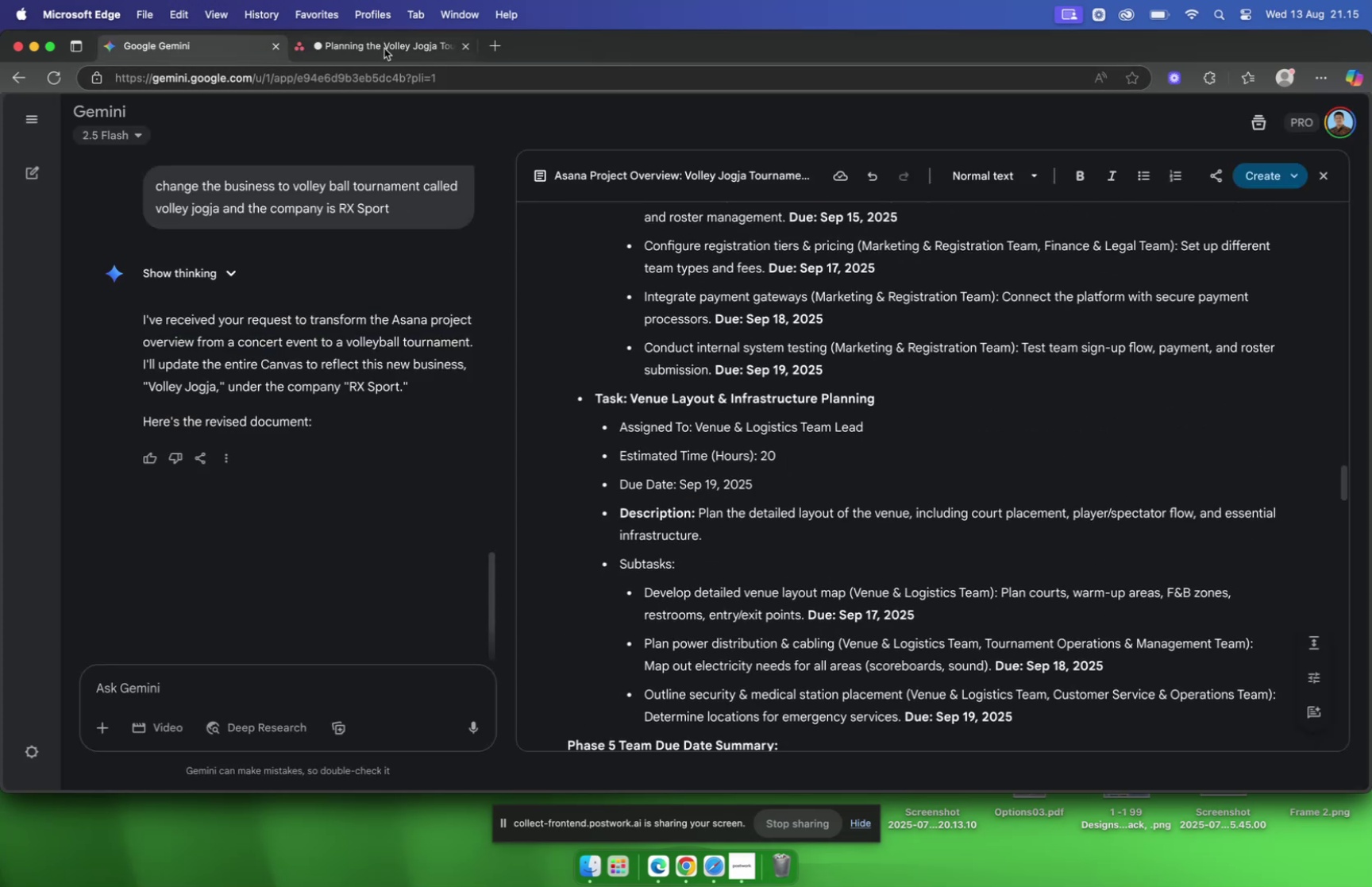 
left_click([380, 50])
 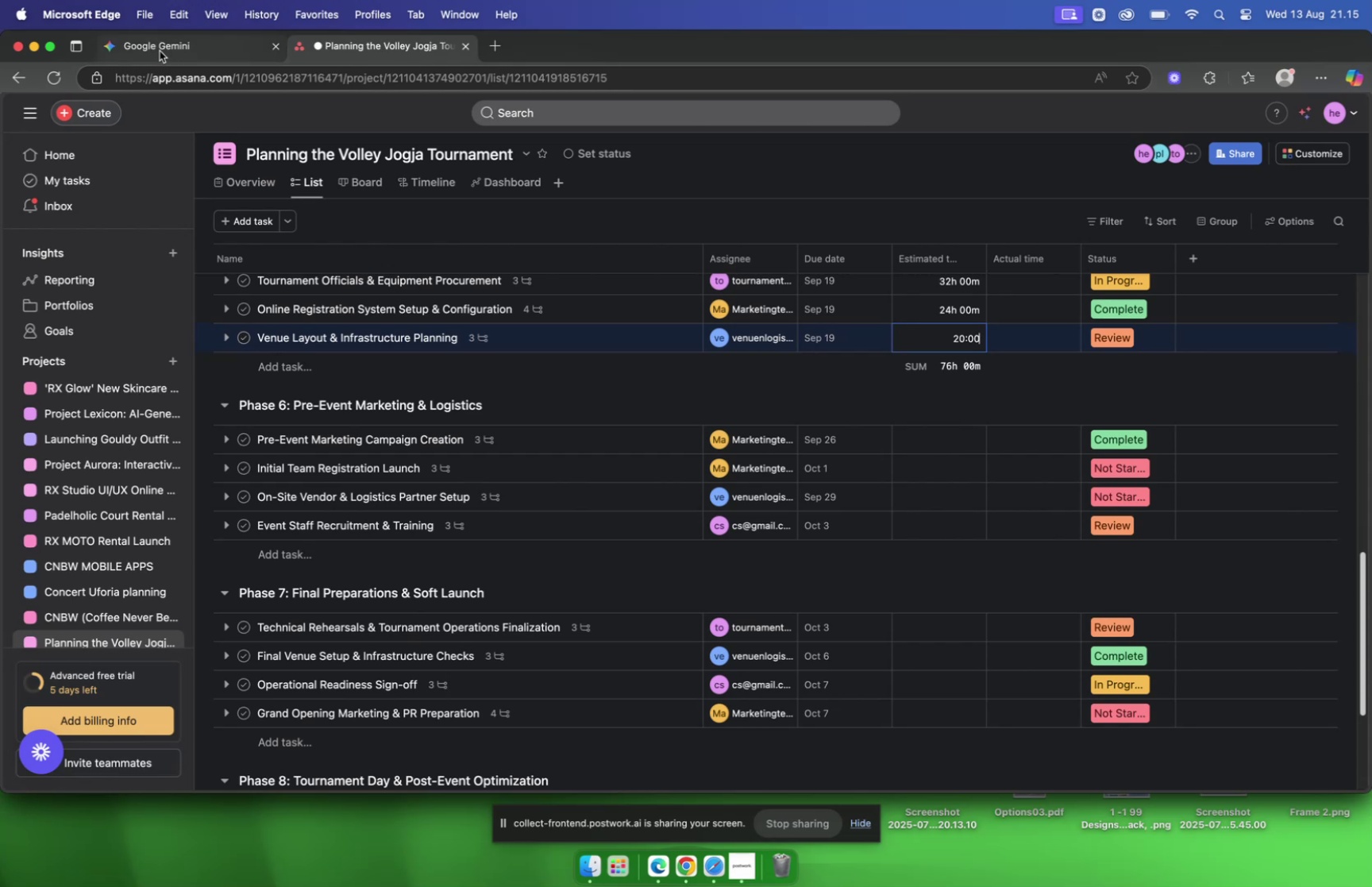 
wait(5.24)
 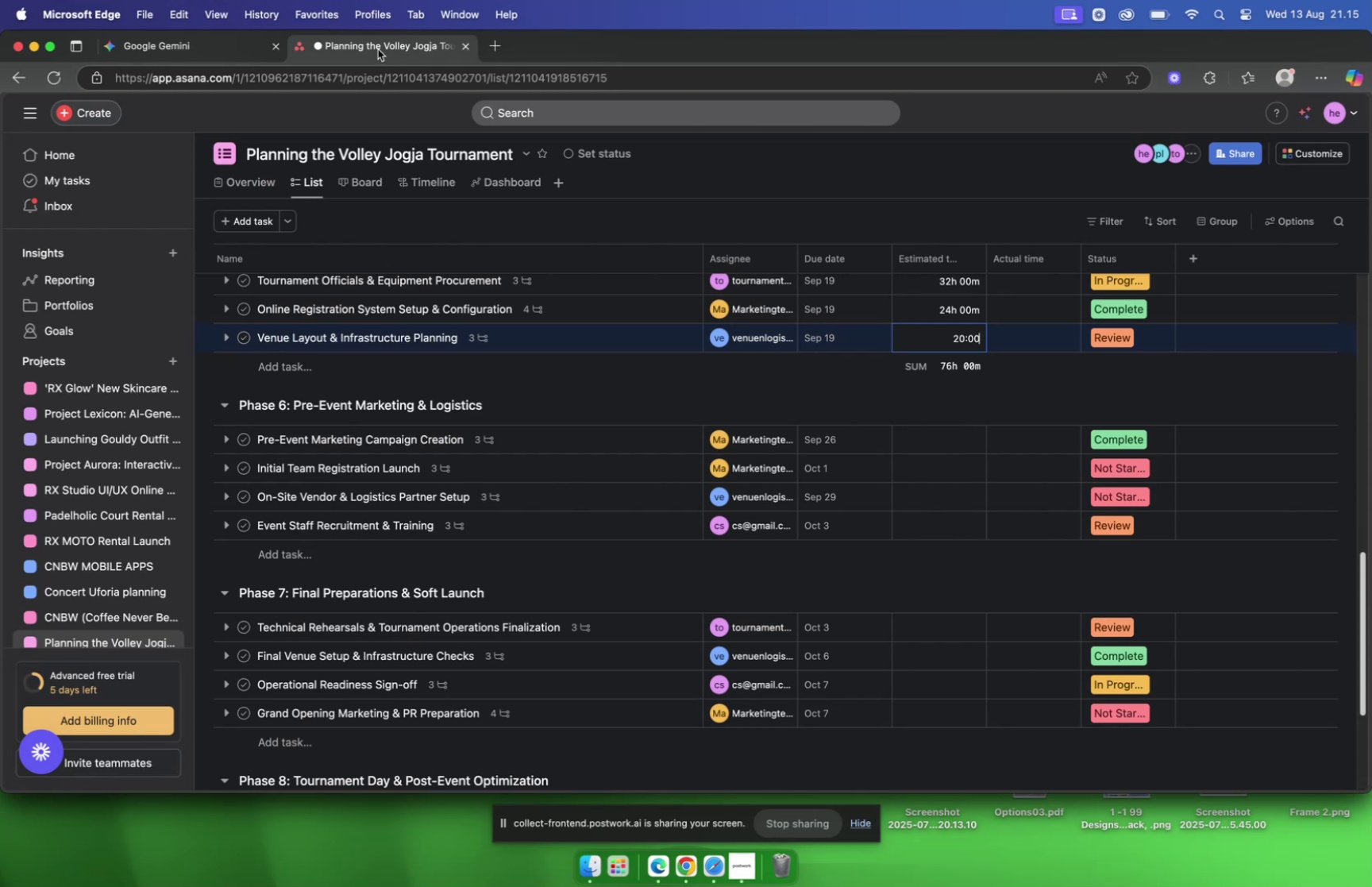 
left_click([158, 48])
 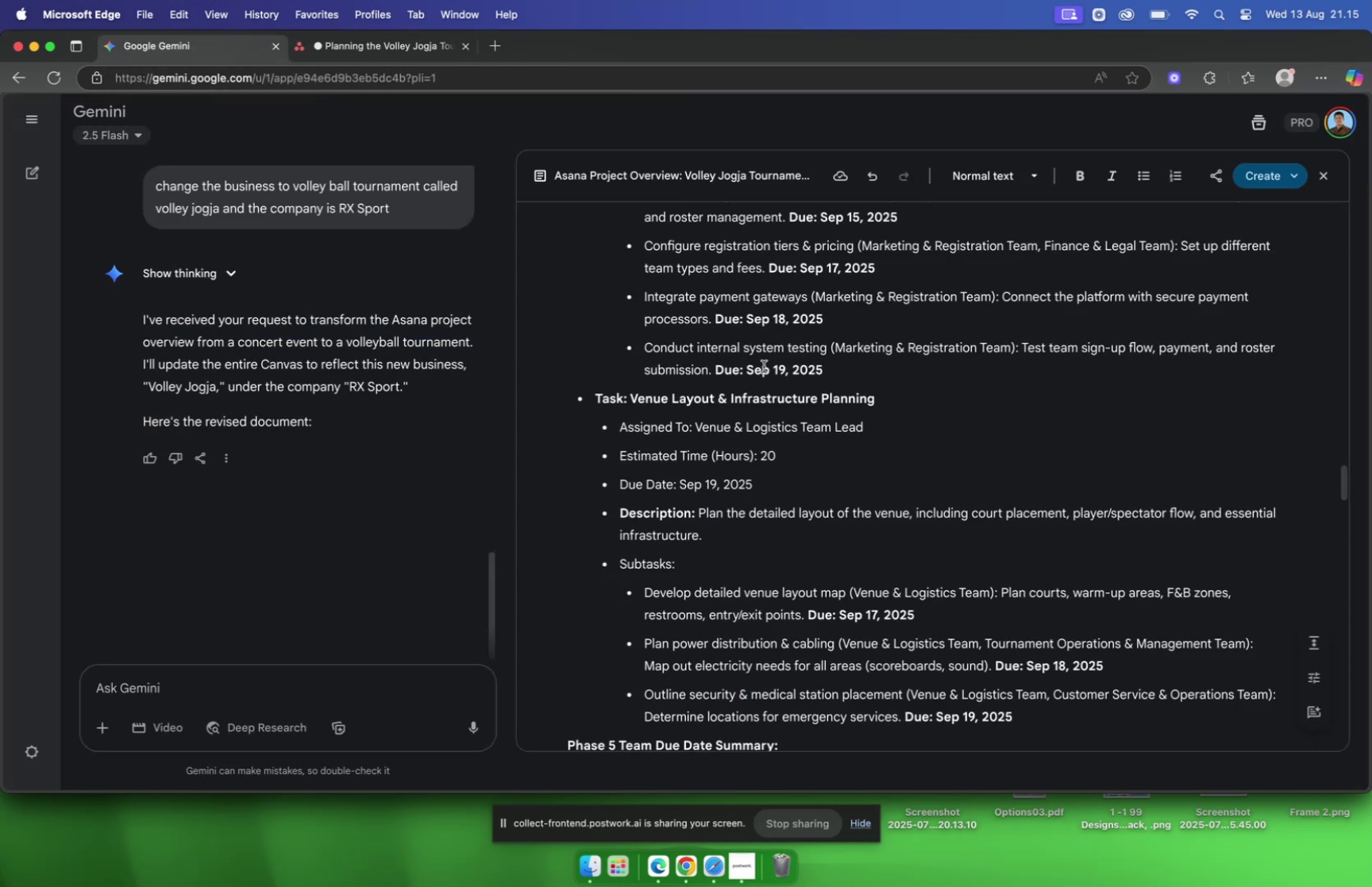 
scroll: coordinate [763, 363], scroll_direction: down, amount: 13.0
 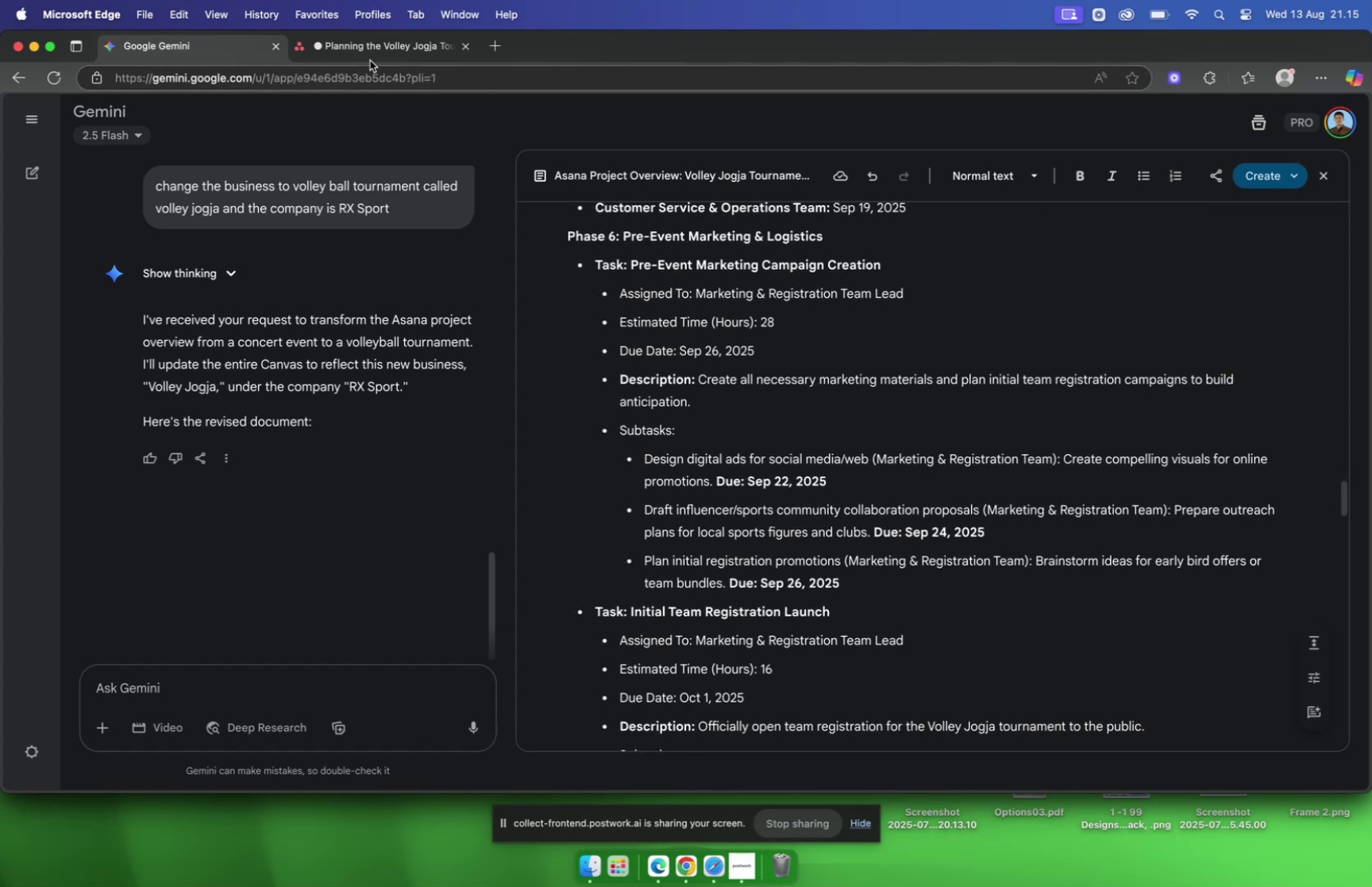 
left_click([369, 59])
 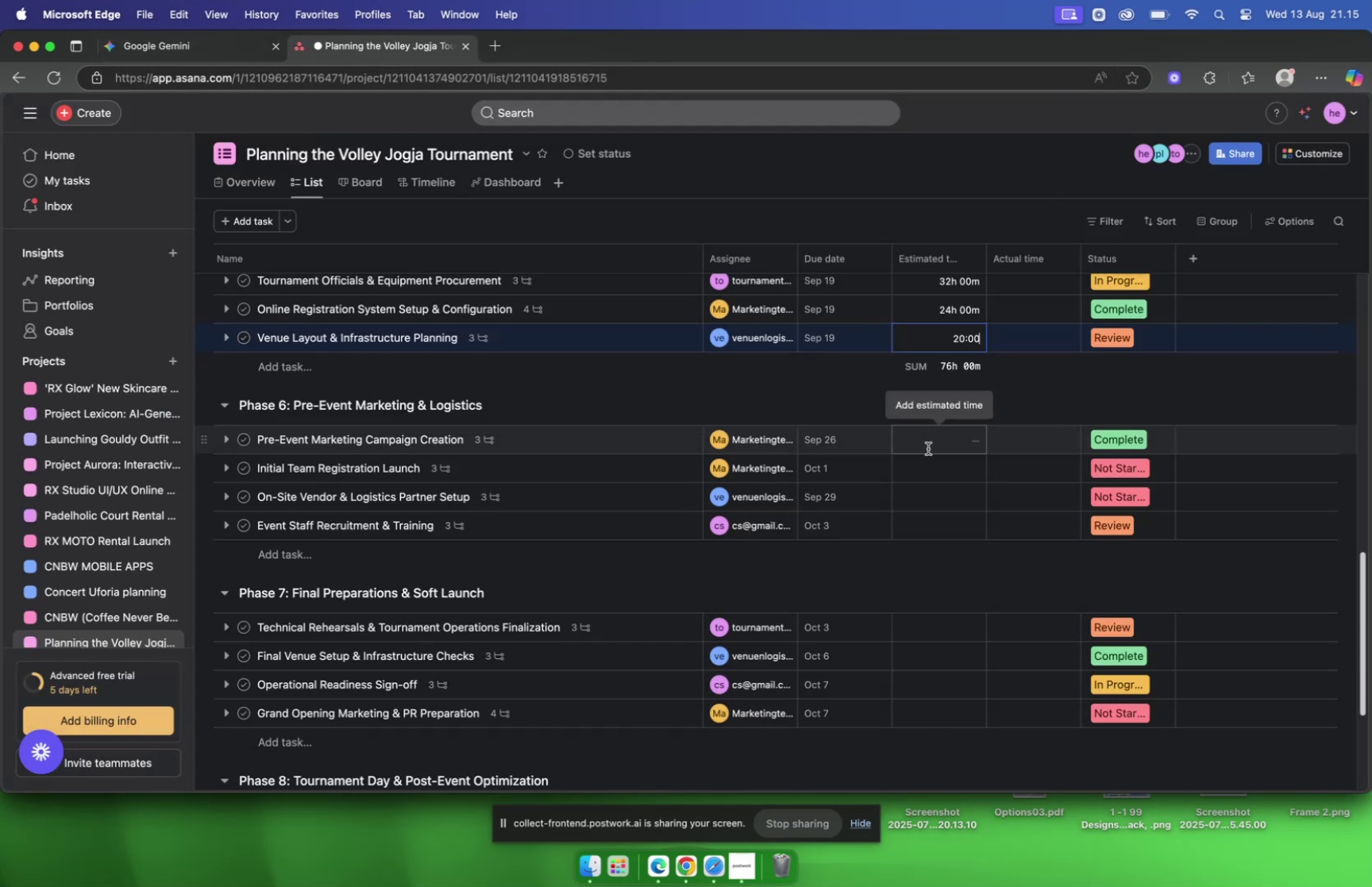 
left_click([928, 448])
 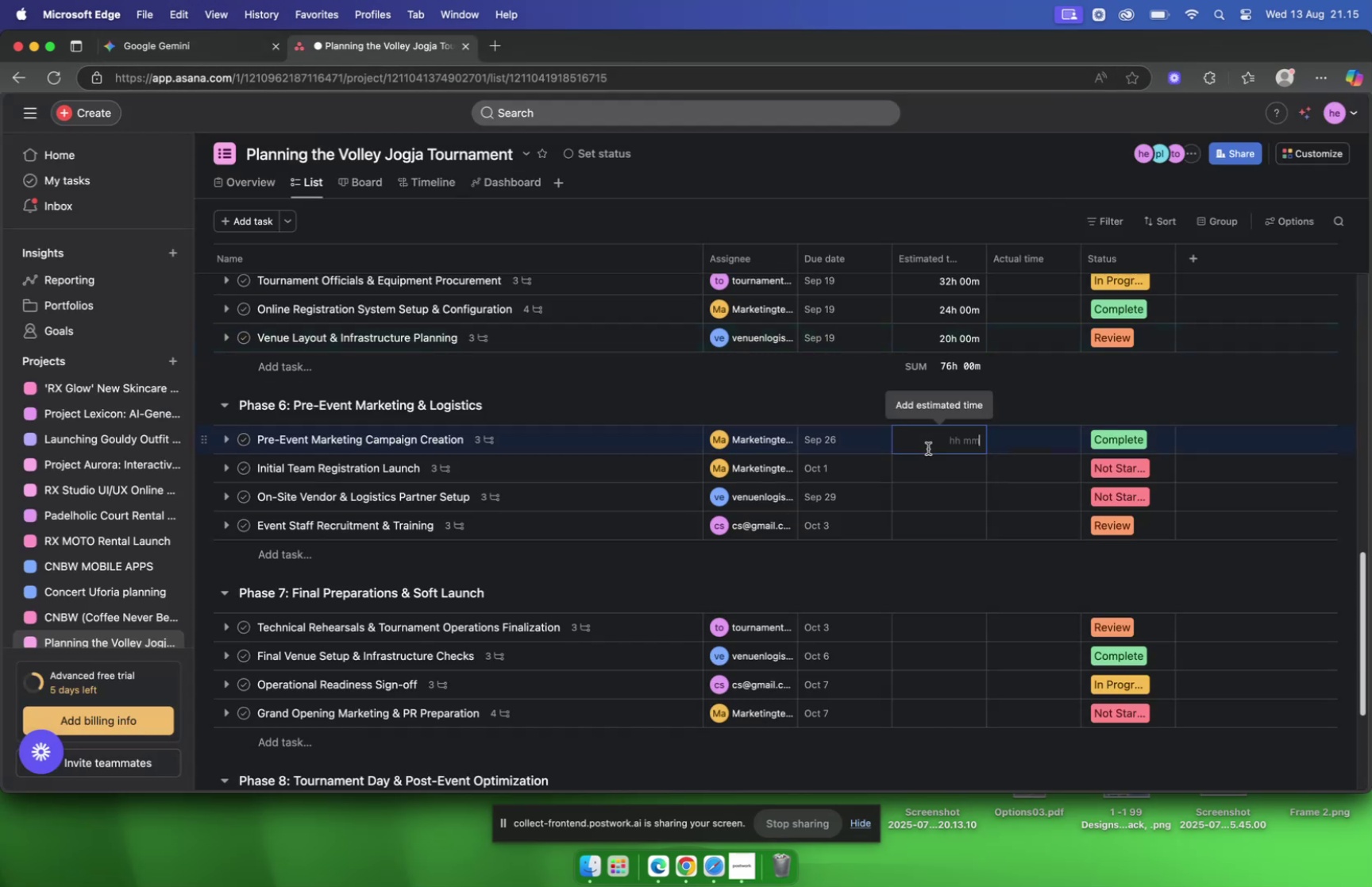 
type(2800)
 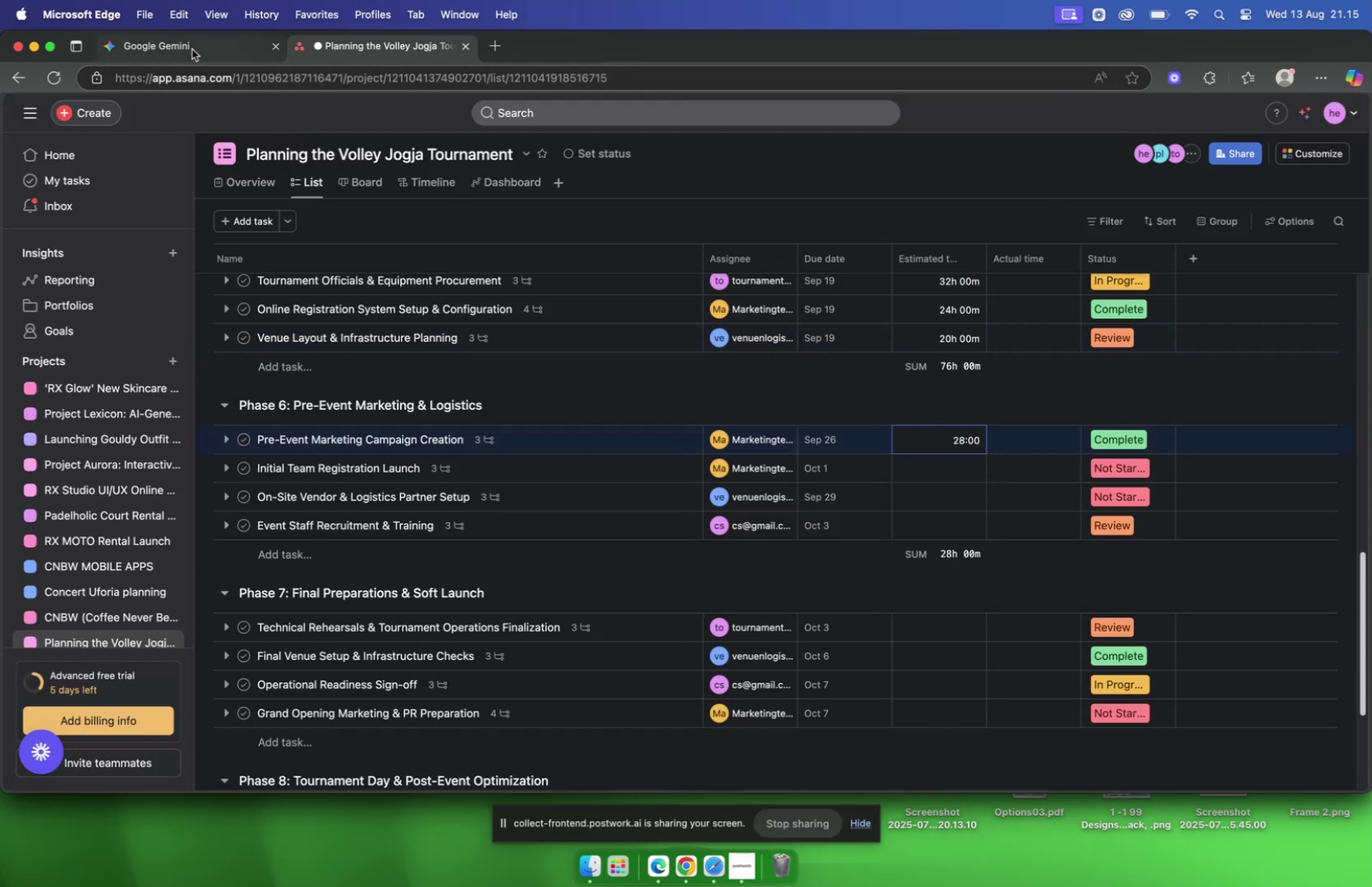 
left_click([192, 49])
 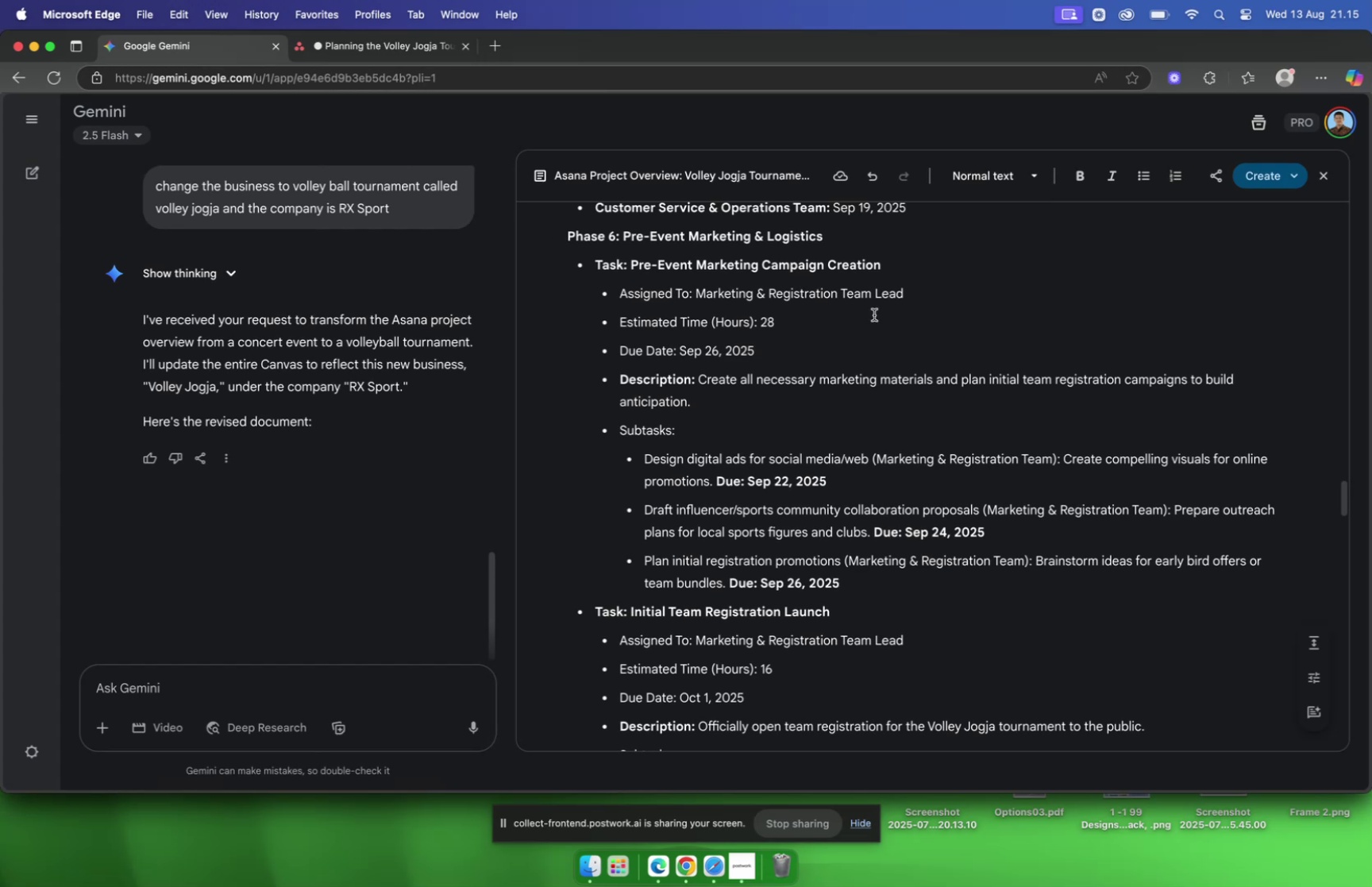 
scroll: coordinate [873, 317], scroll_direction: down, amount: 9.0
 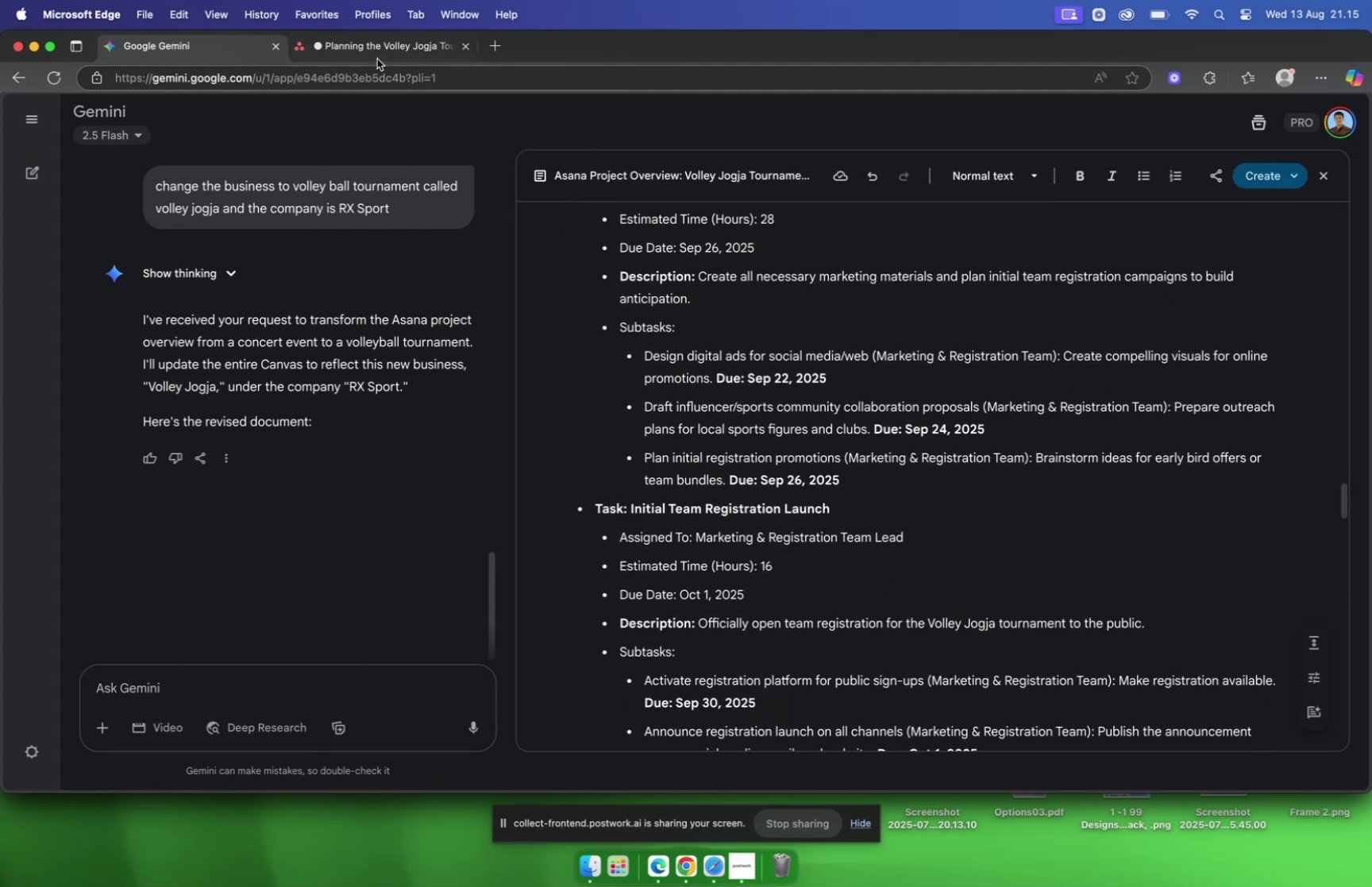 
left_click([375, 56])
 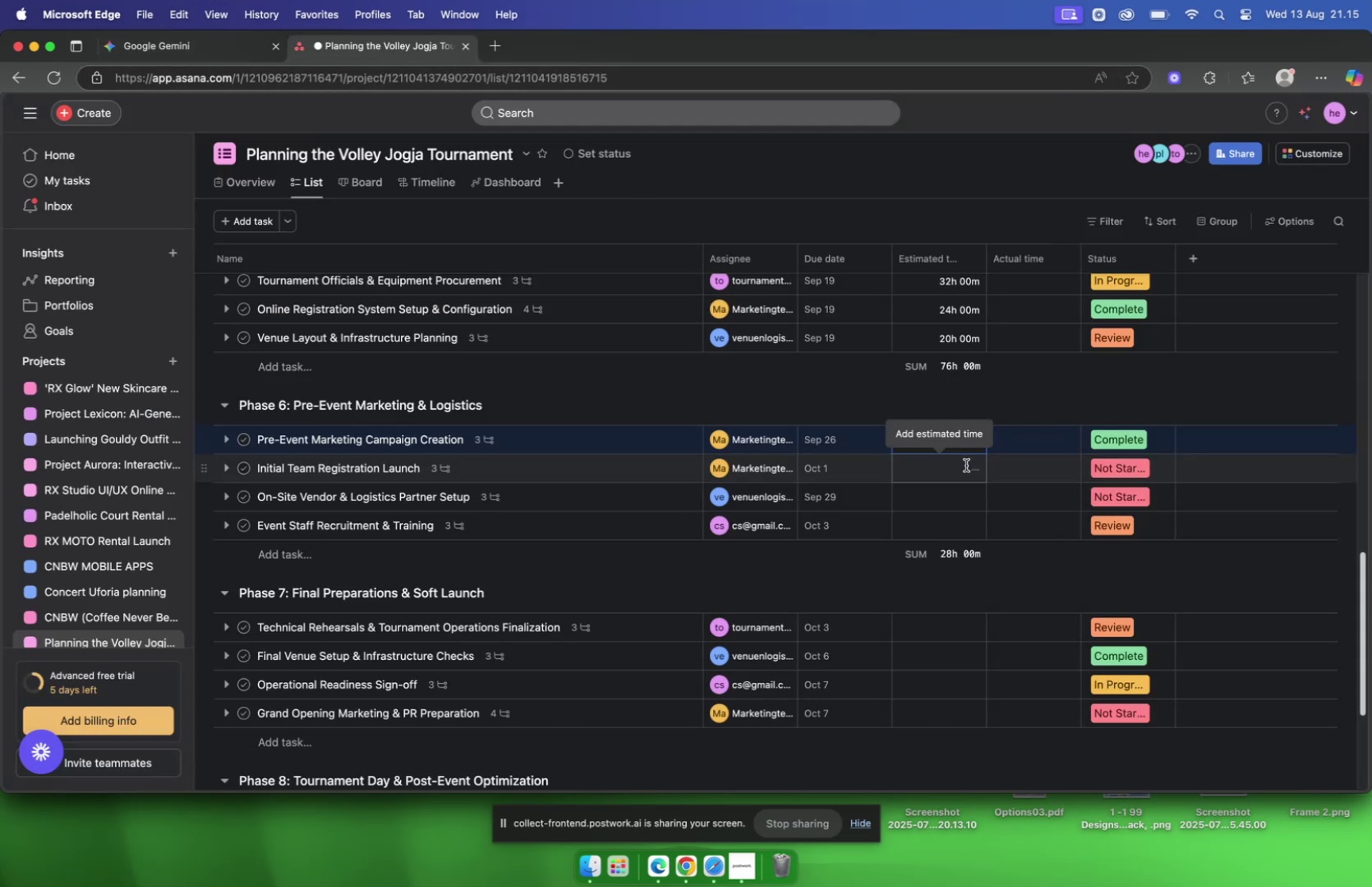 
left_click([966, 465])
 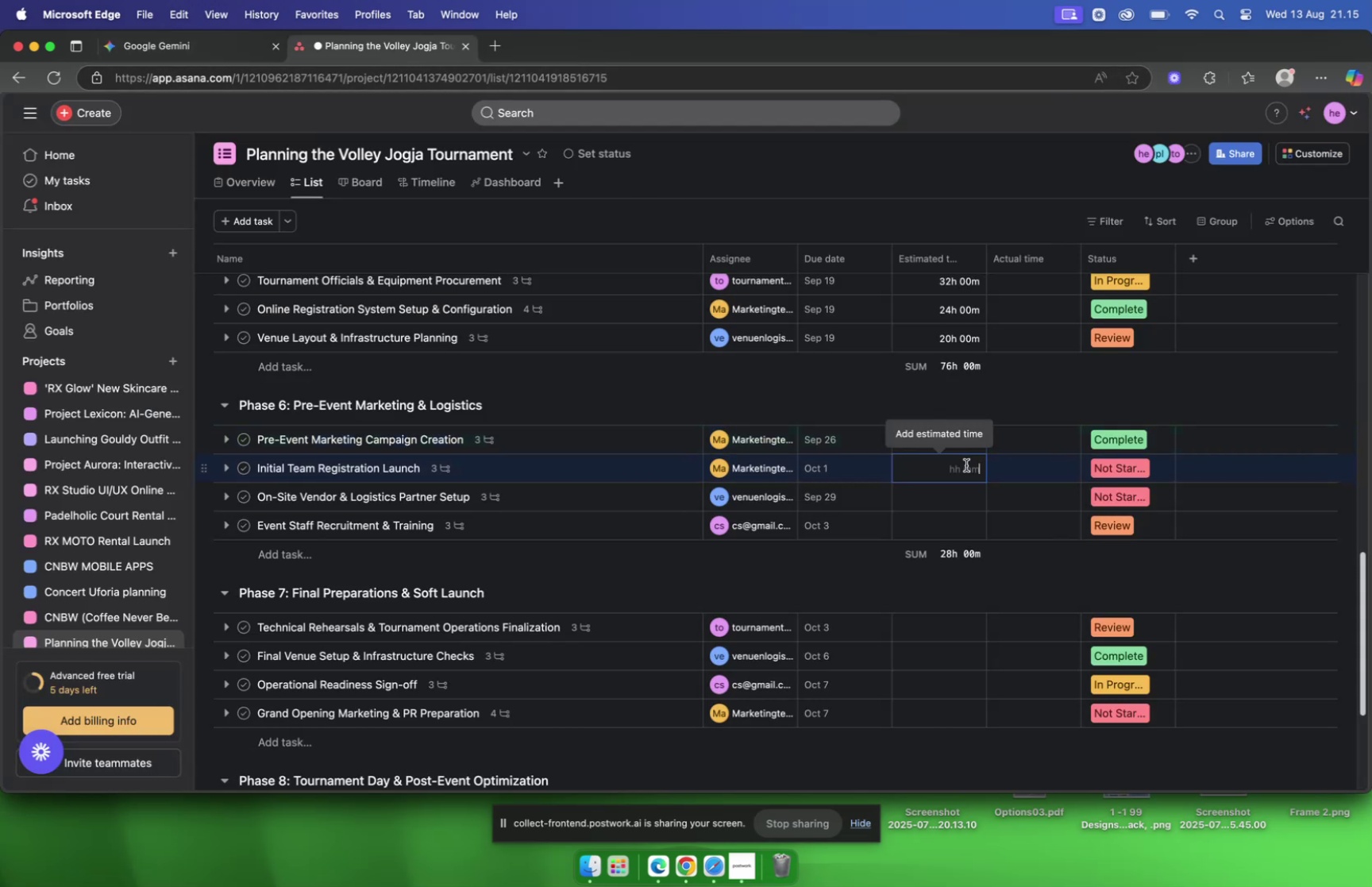 
type(1600)
 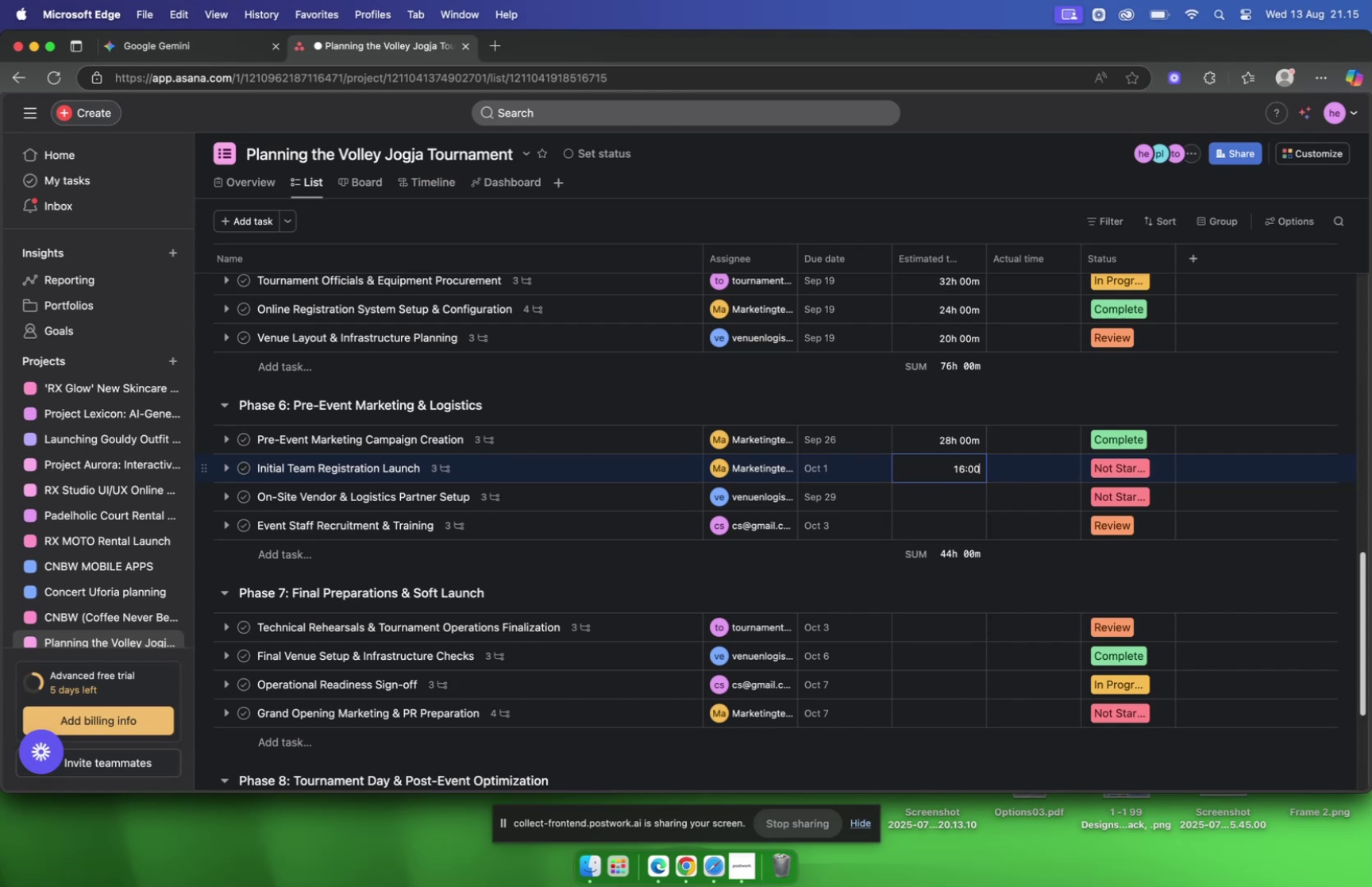 
mouse_move([946, 495])
 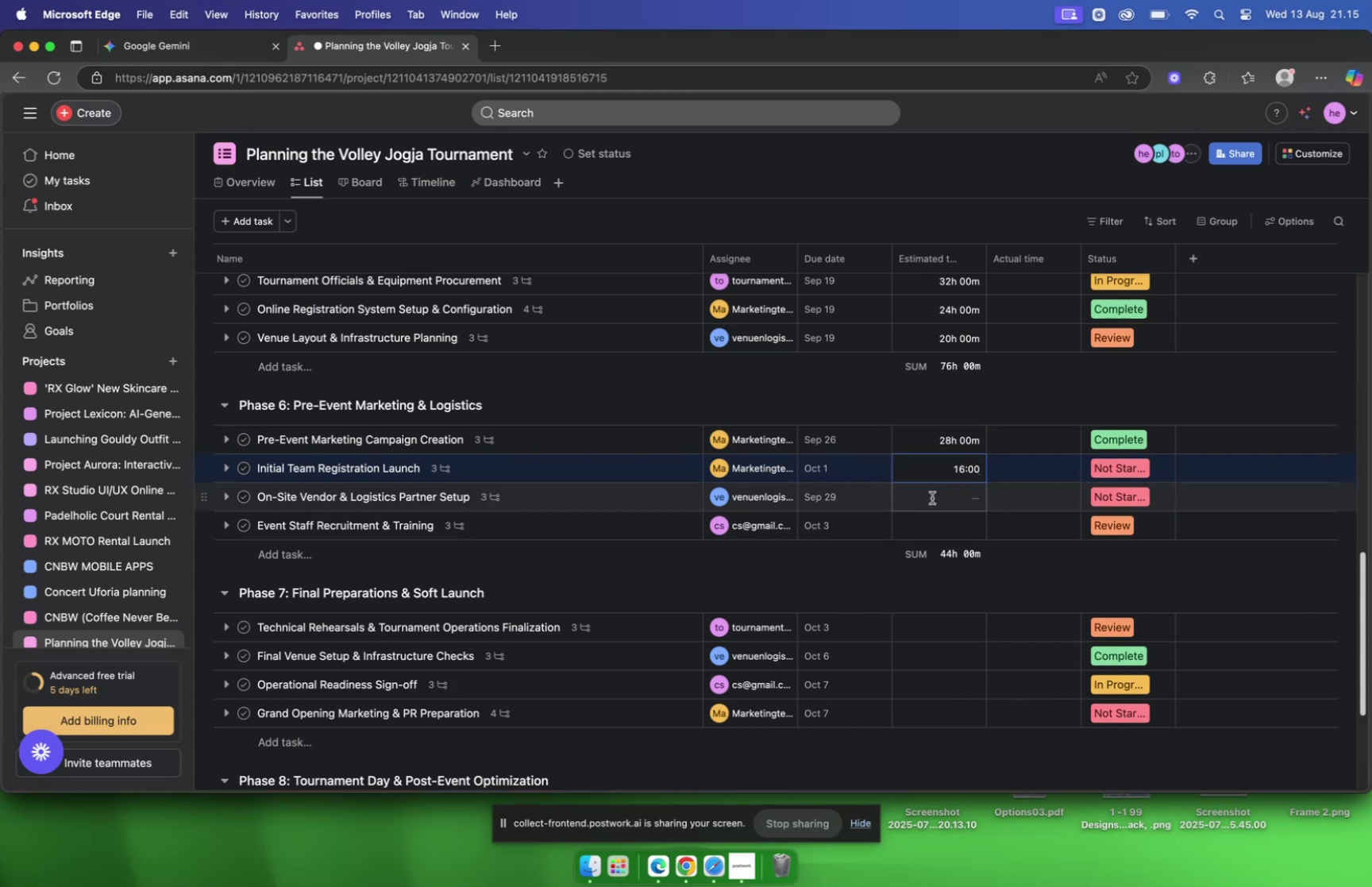 
left_click([932, 497])
 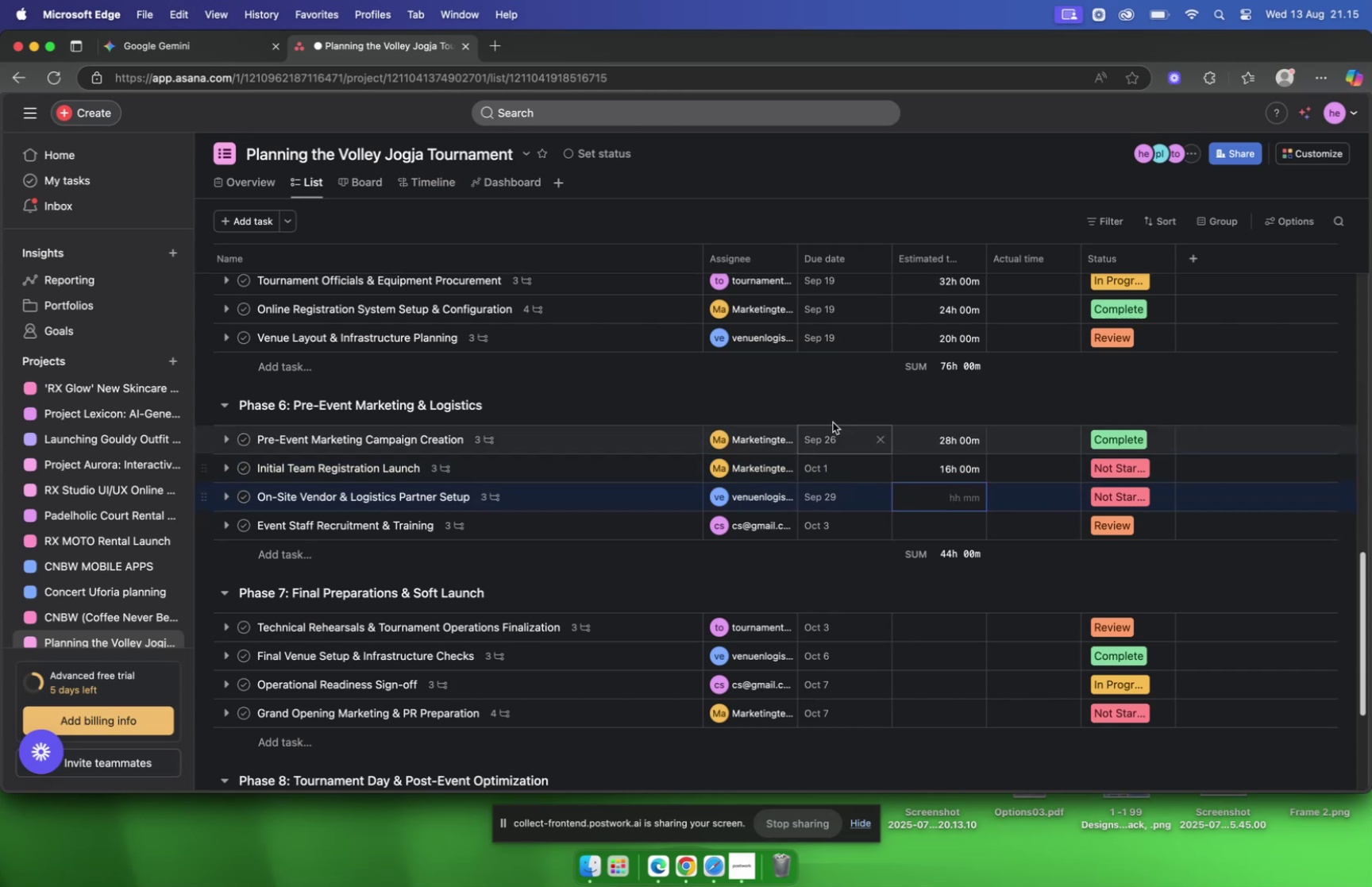 
mouse_move([169, 40])
 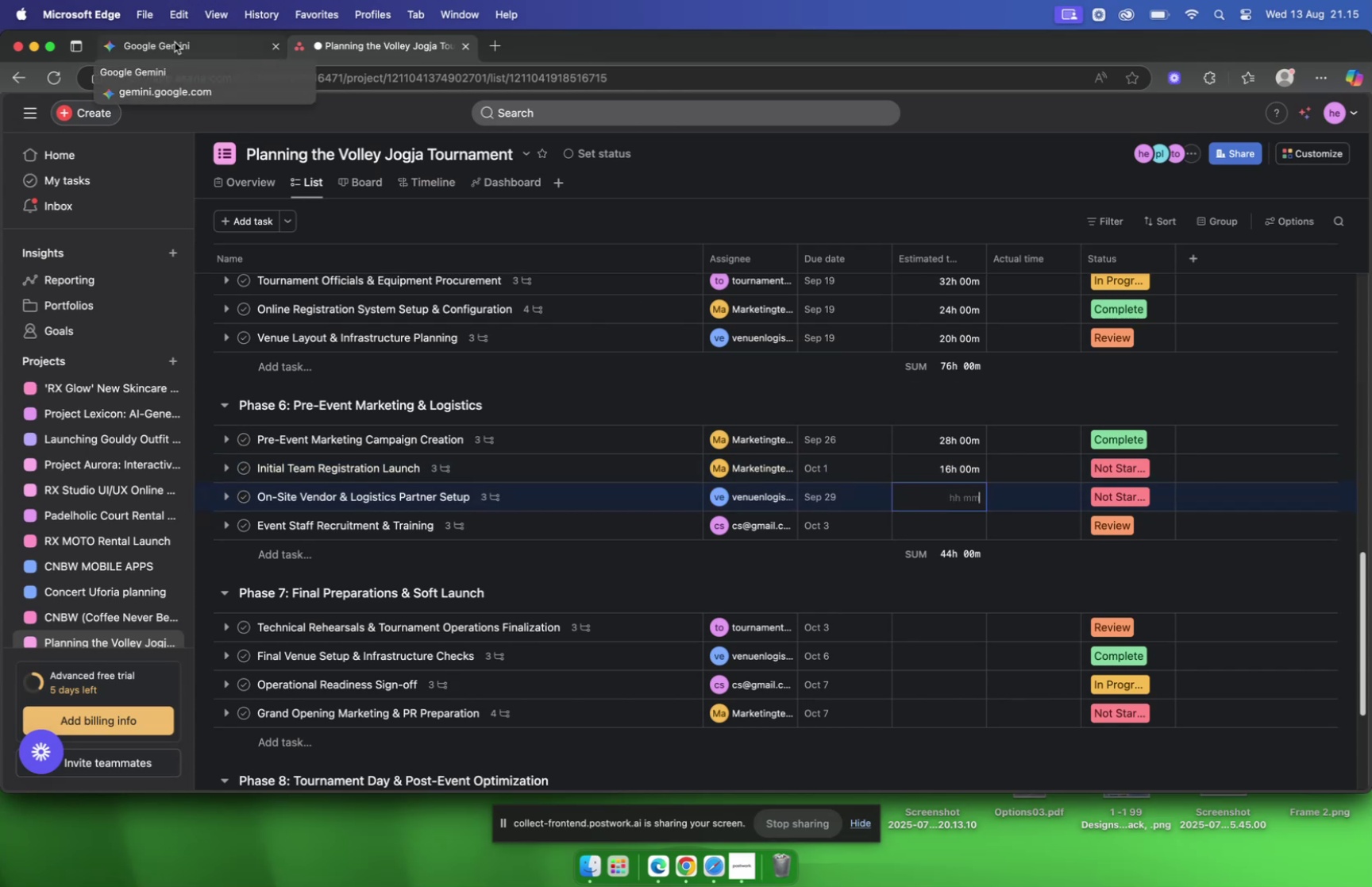 
left_click([175, 42])
 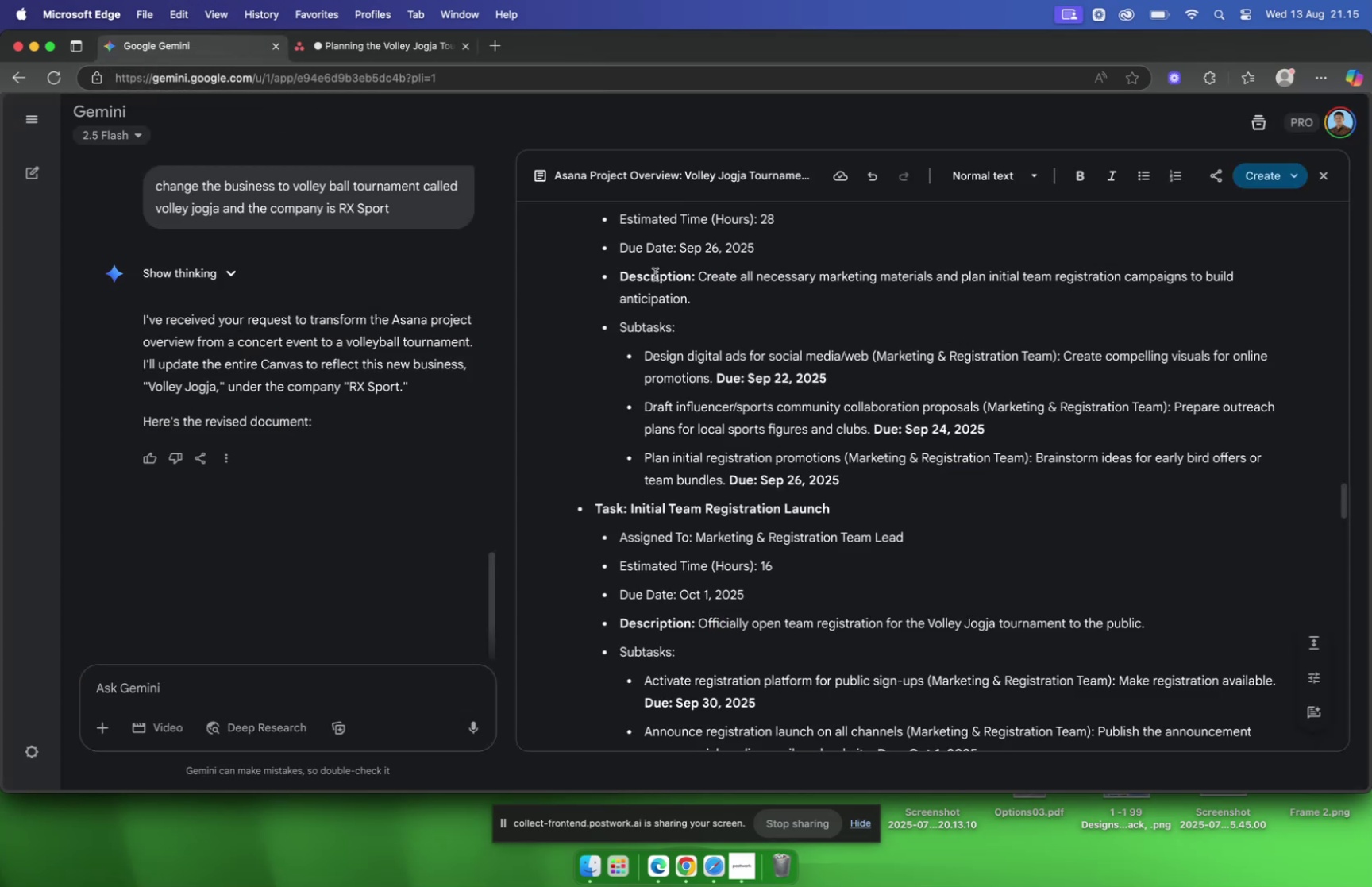 
wait(5.56)
 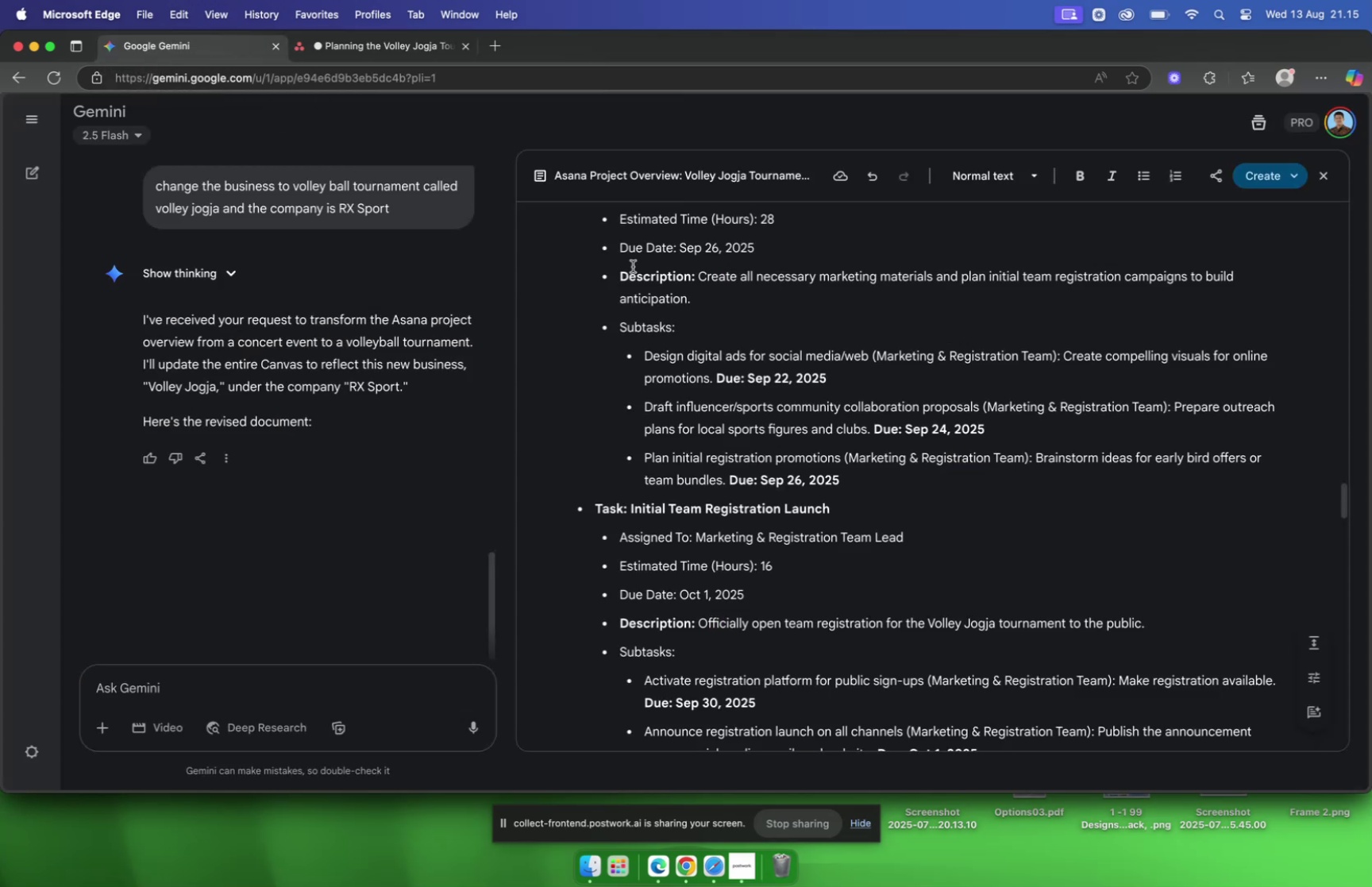 
left_click([364, 51])
 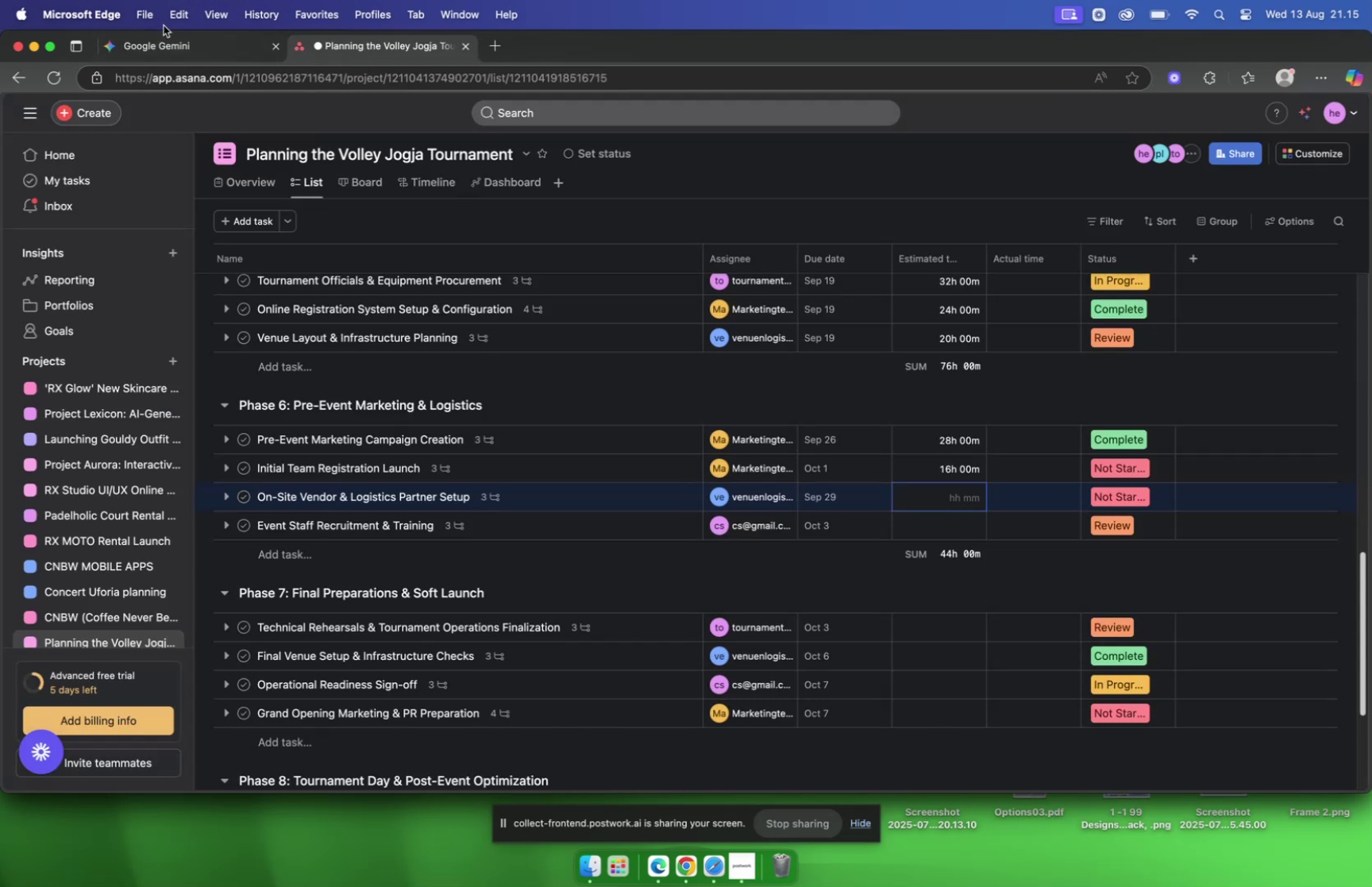 
left_click([166, 39])
 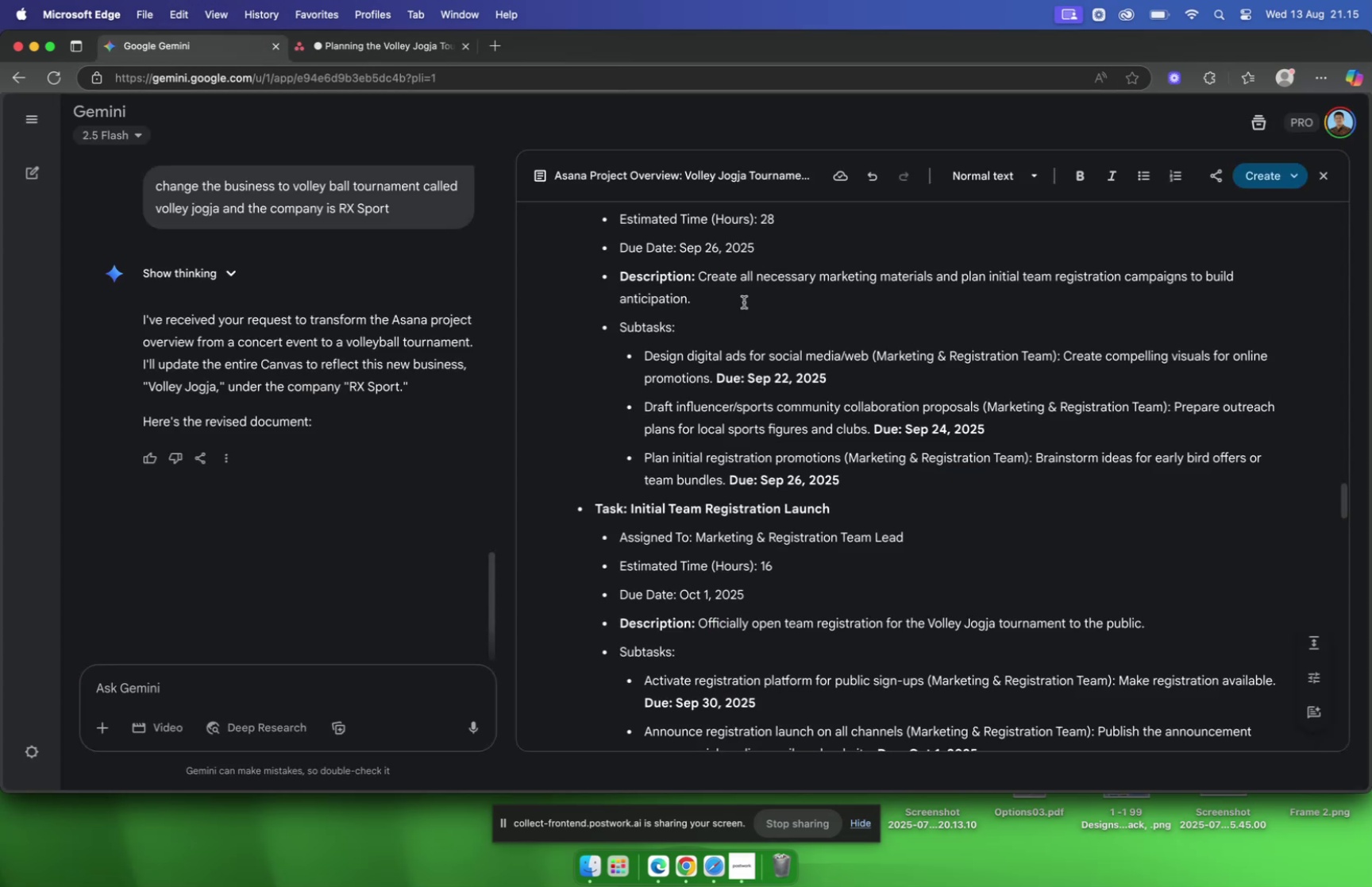 
scroll: coordinate [738, 294], scroll_direction: up, amount: 2.0
 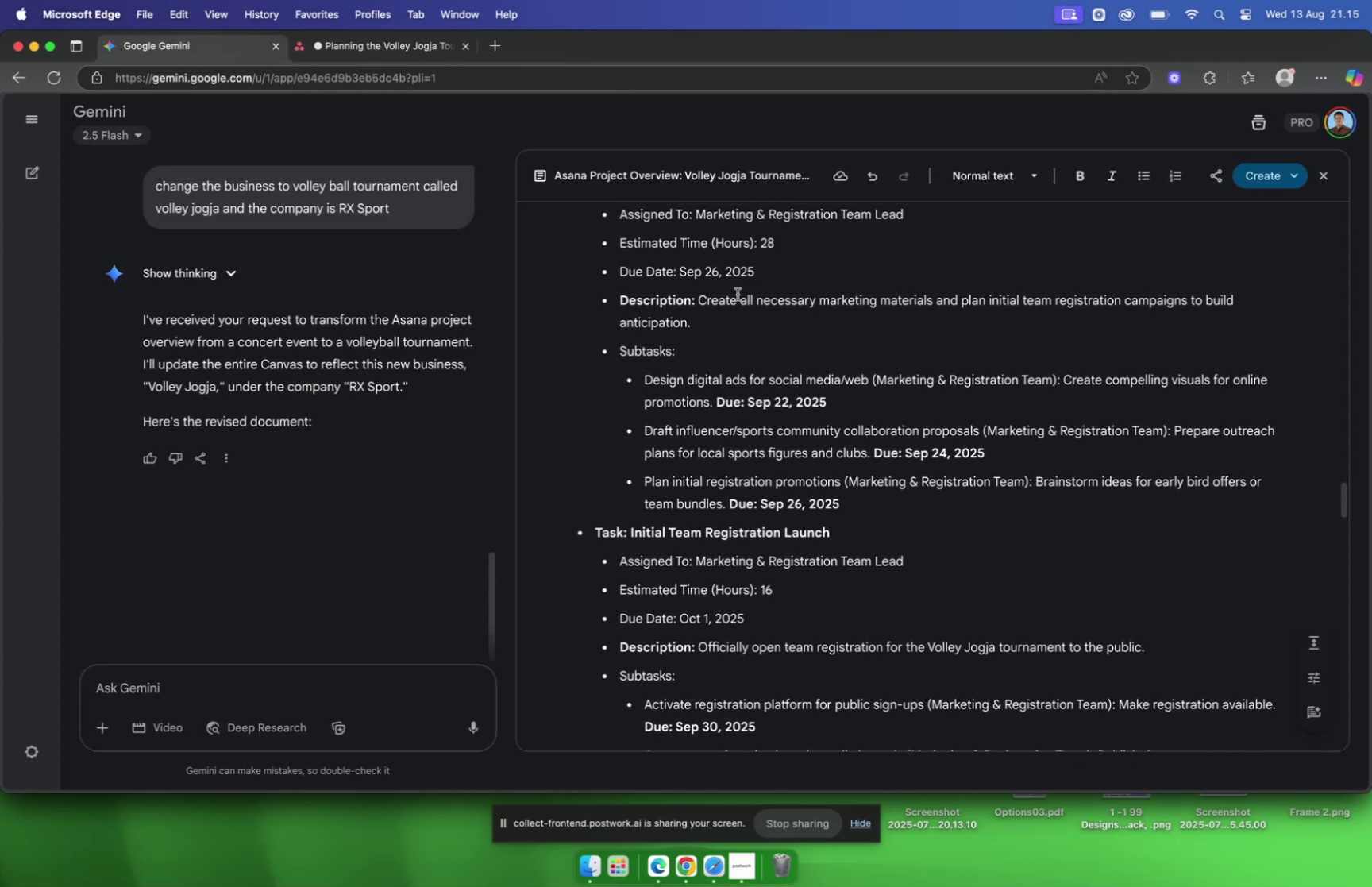 
scroll: coordinate [738, 294], scroll_direction: down, amount: 2.0
 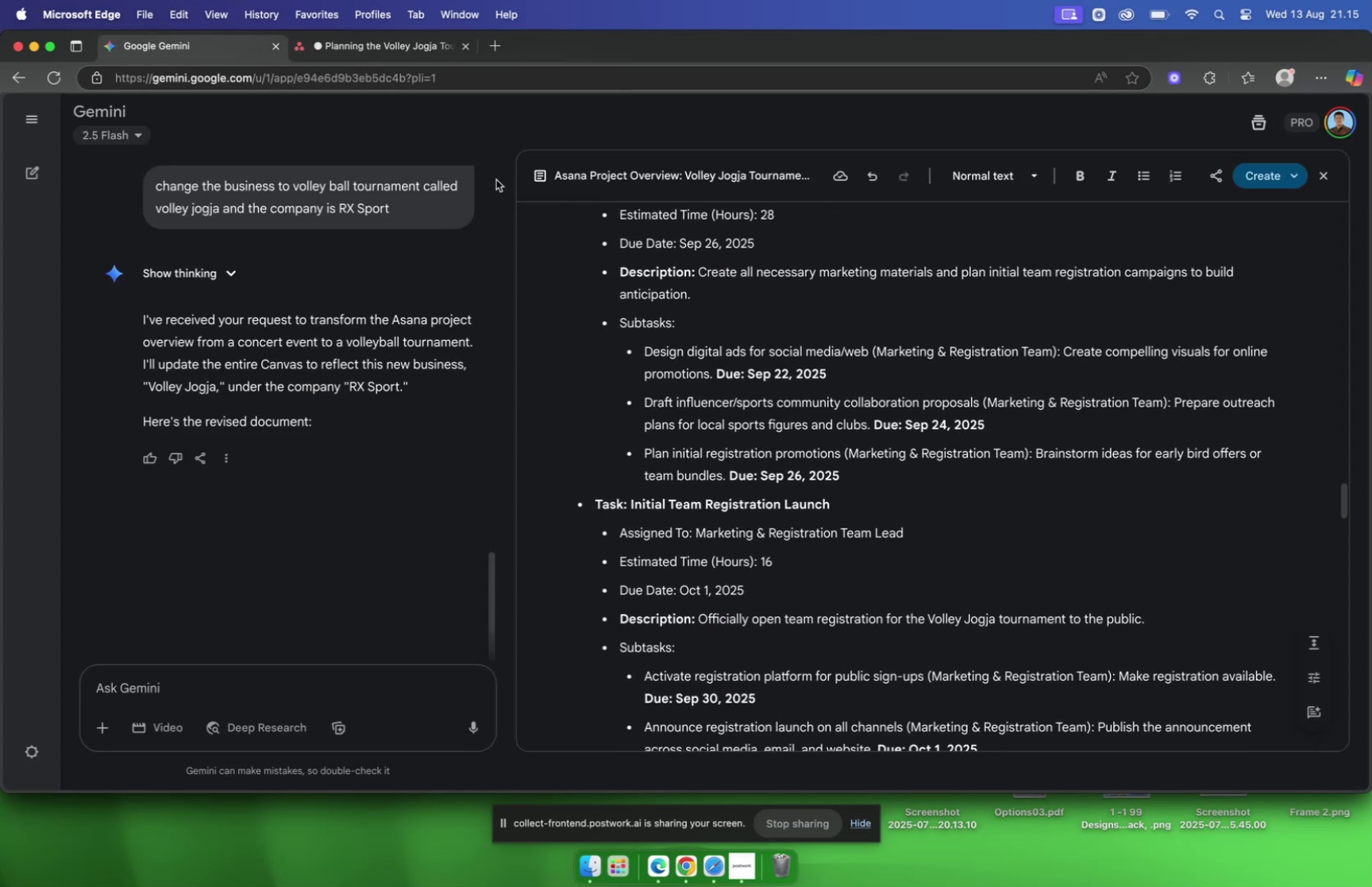 
left_click([330, 43])
 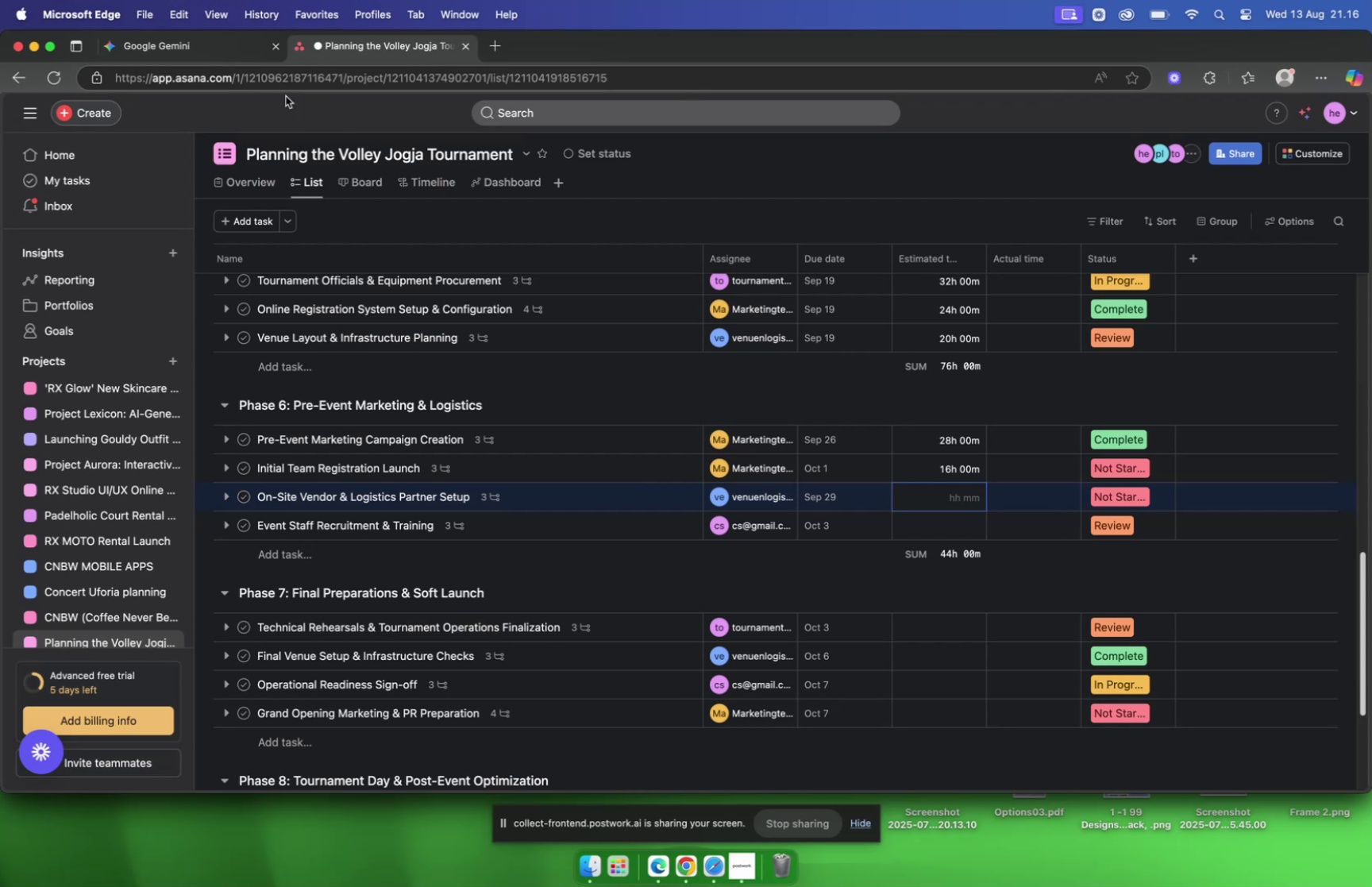 
left_click([205, 52])
 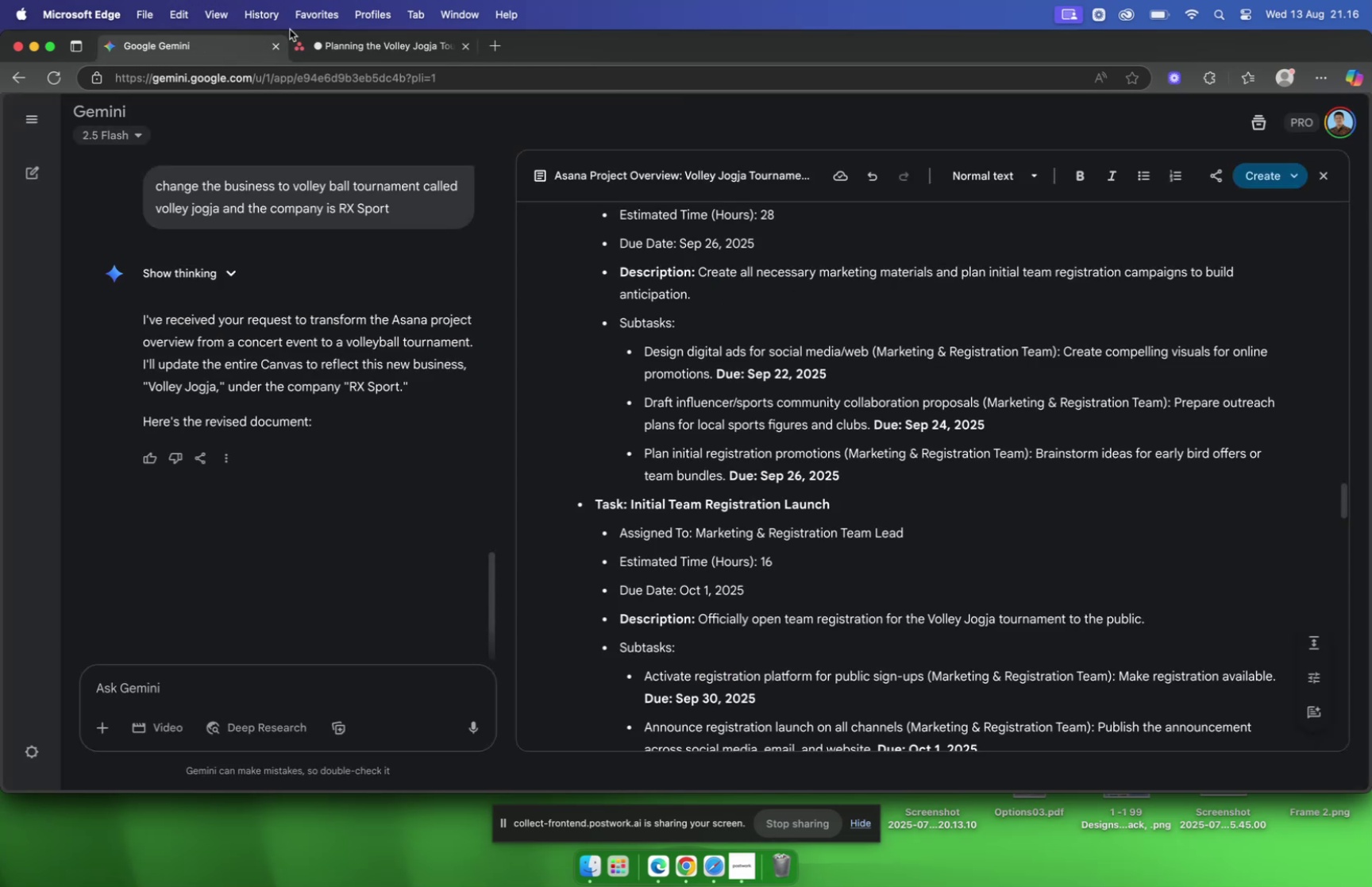 
left_click([316, 50])
 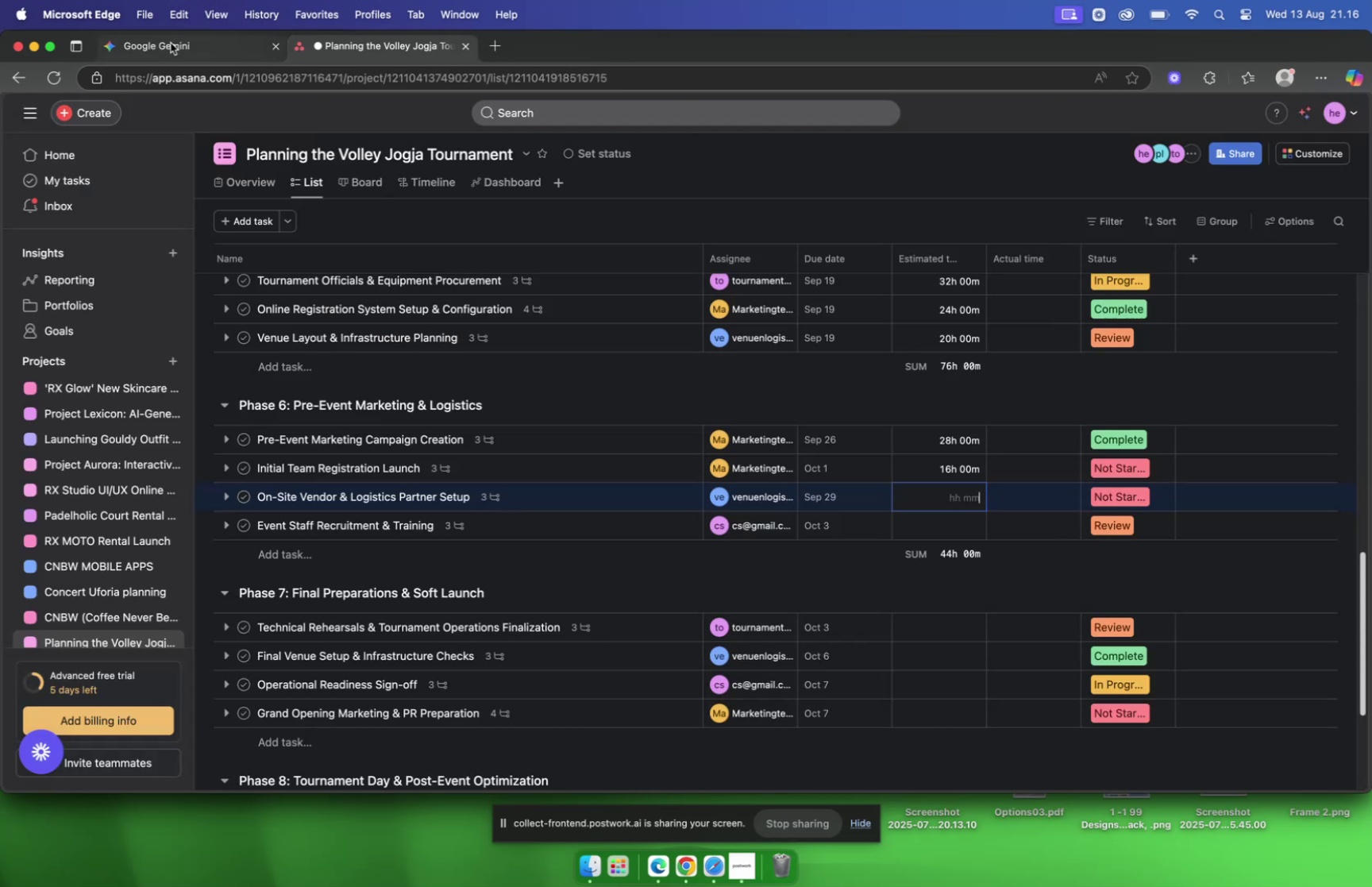 
left_click([171, 43])
 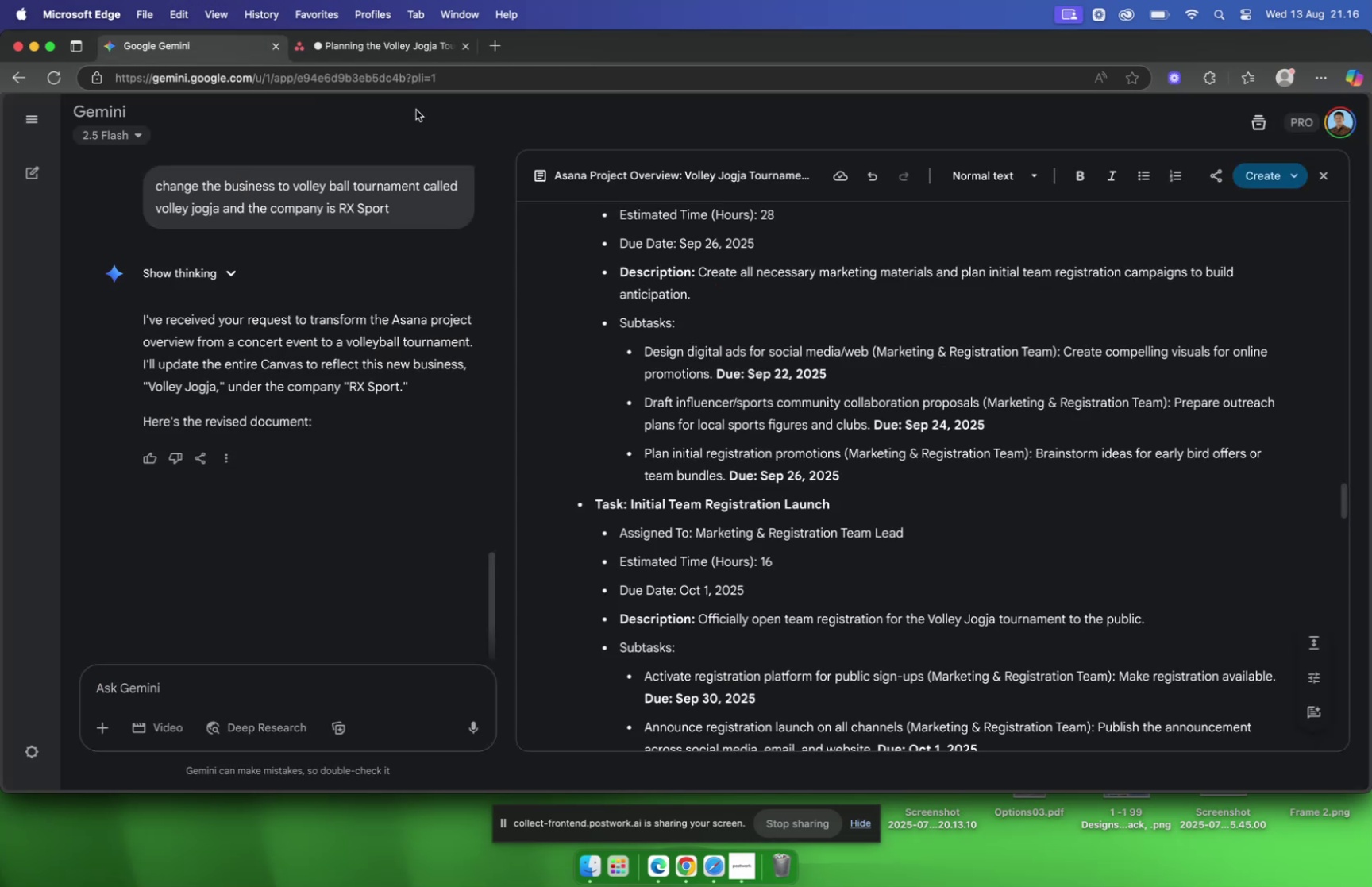 
left_click([389, 49])
 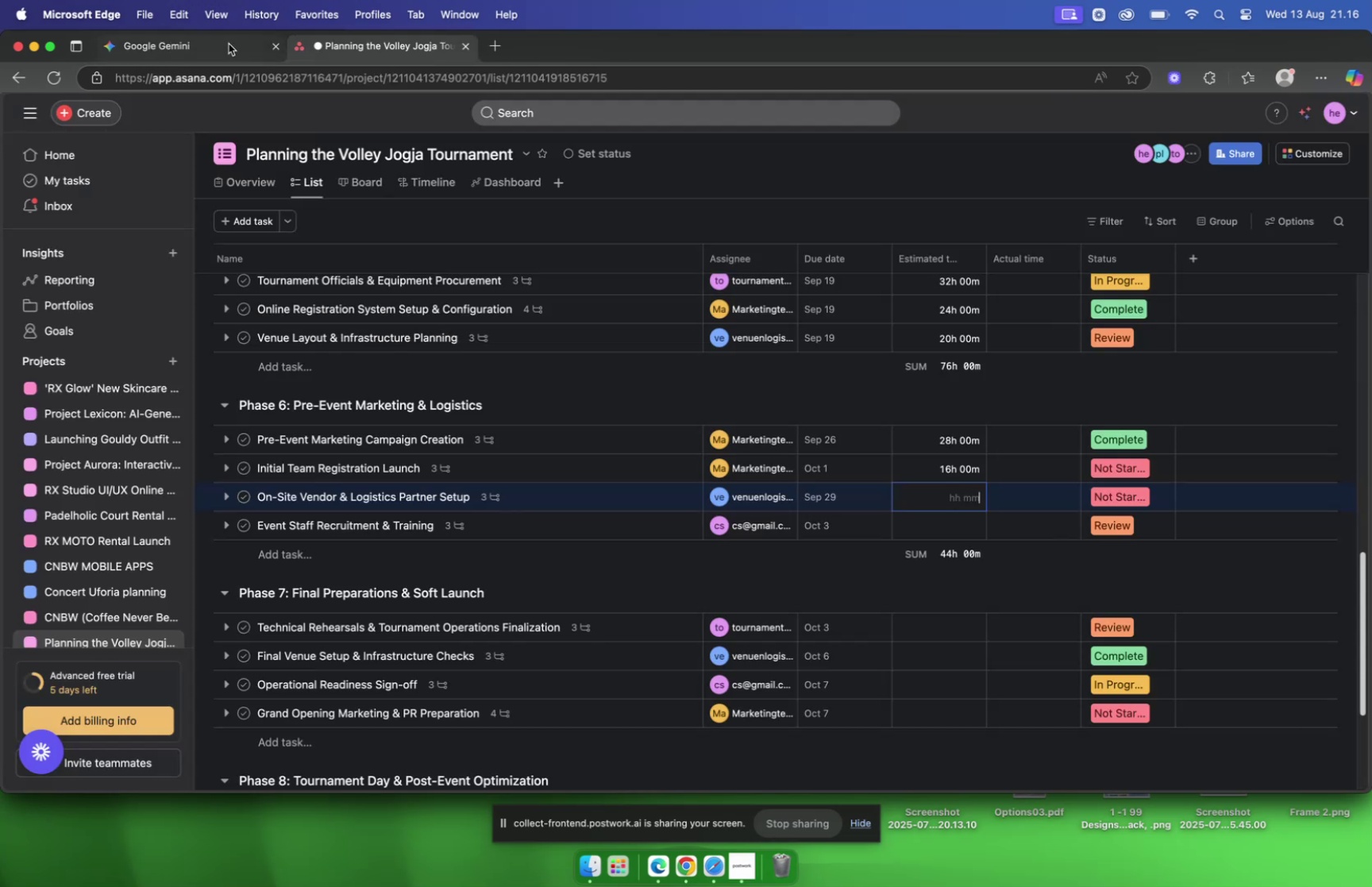 
left_click([210, 42])
 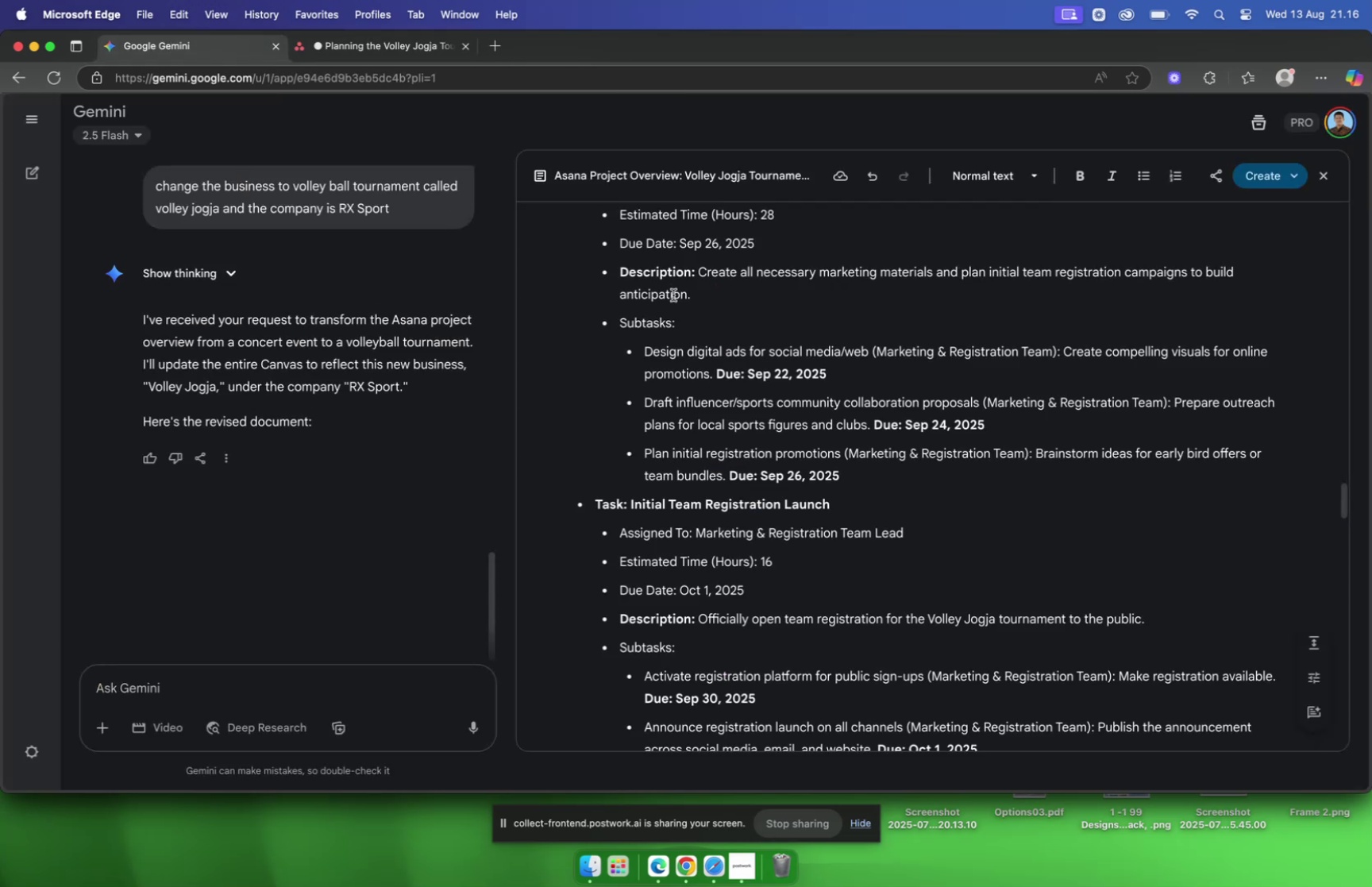 
scroll: coordinate [683, 297], scroll_direction: down, amount: 18.0
 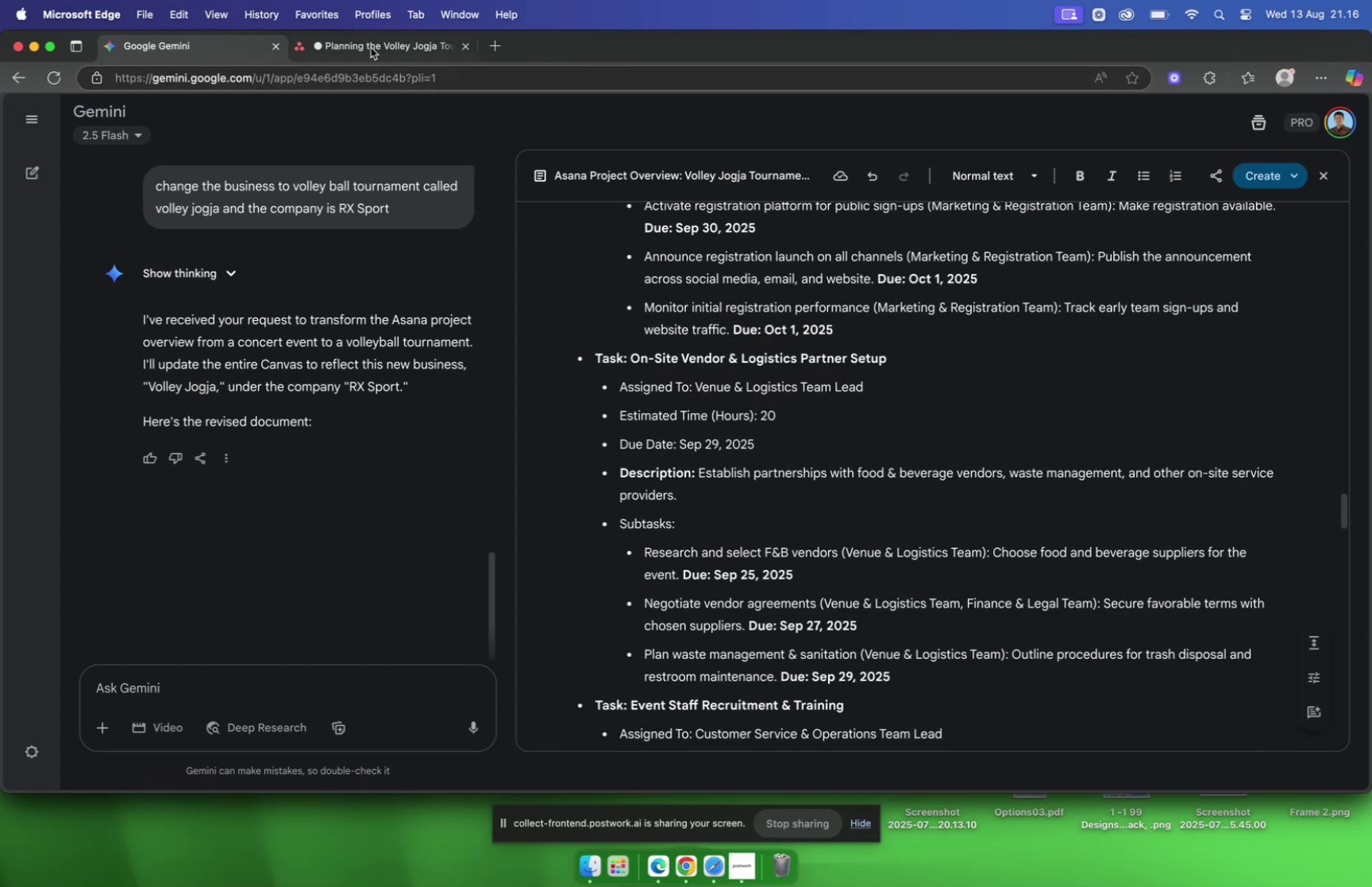 
left_click([371, 47])
 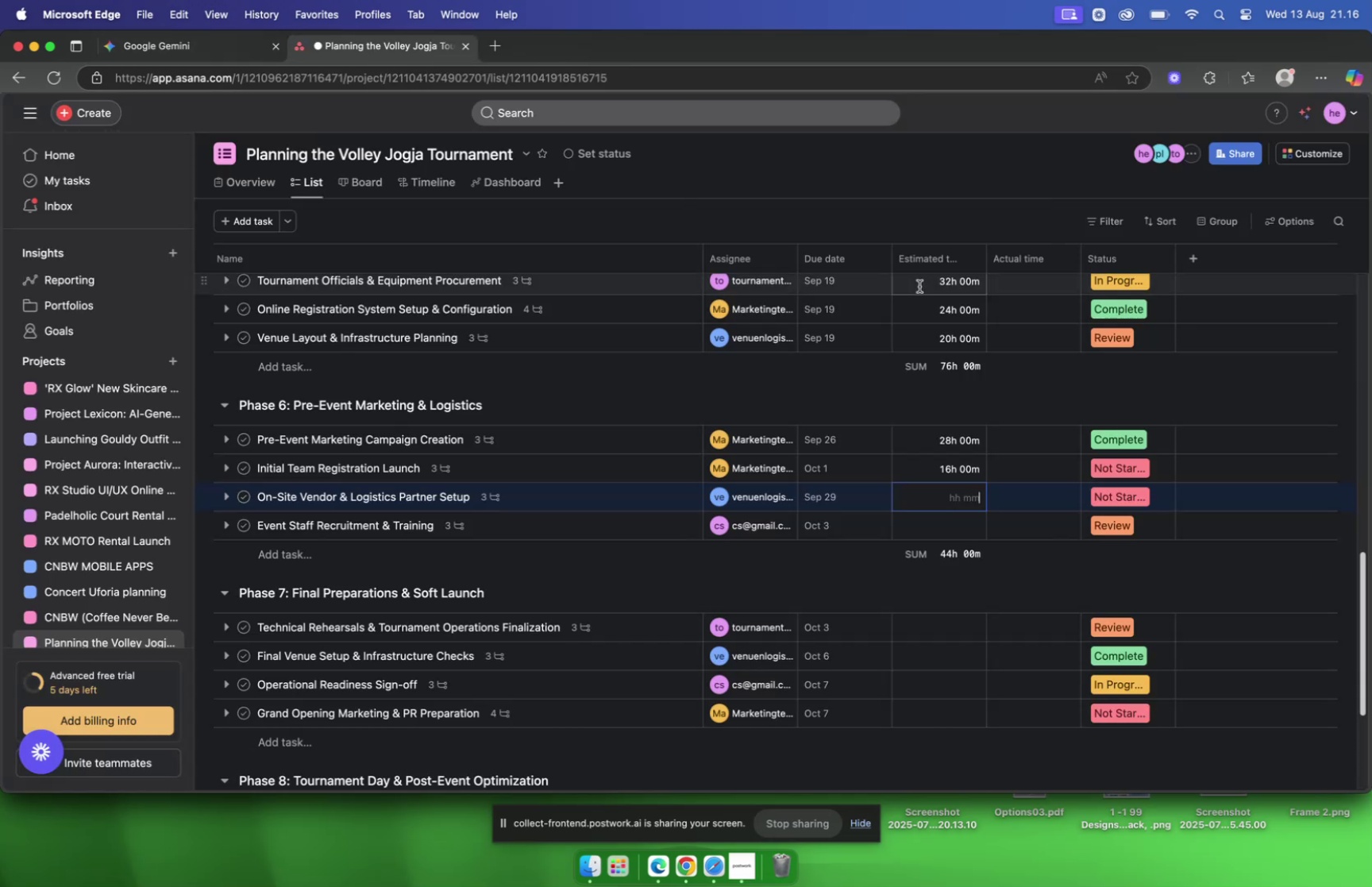 
type(2000)
 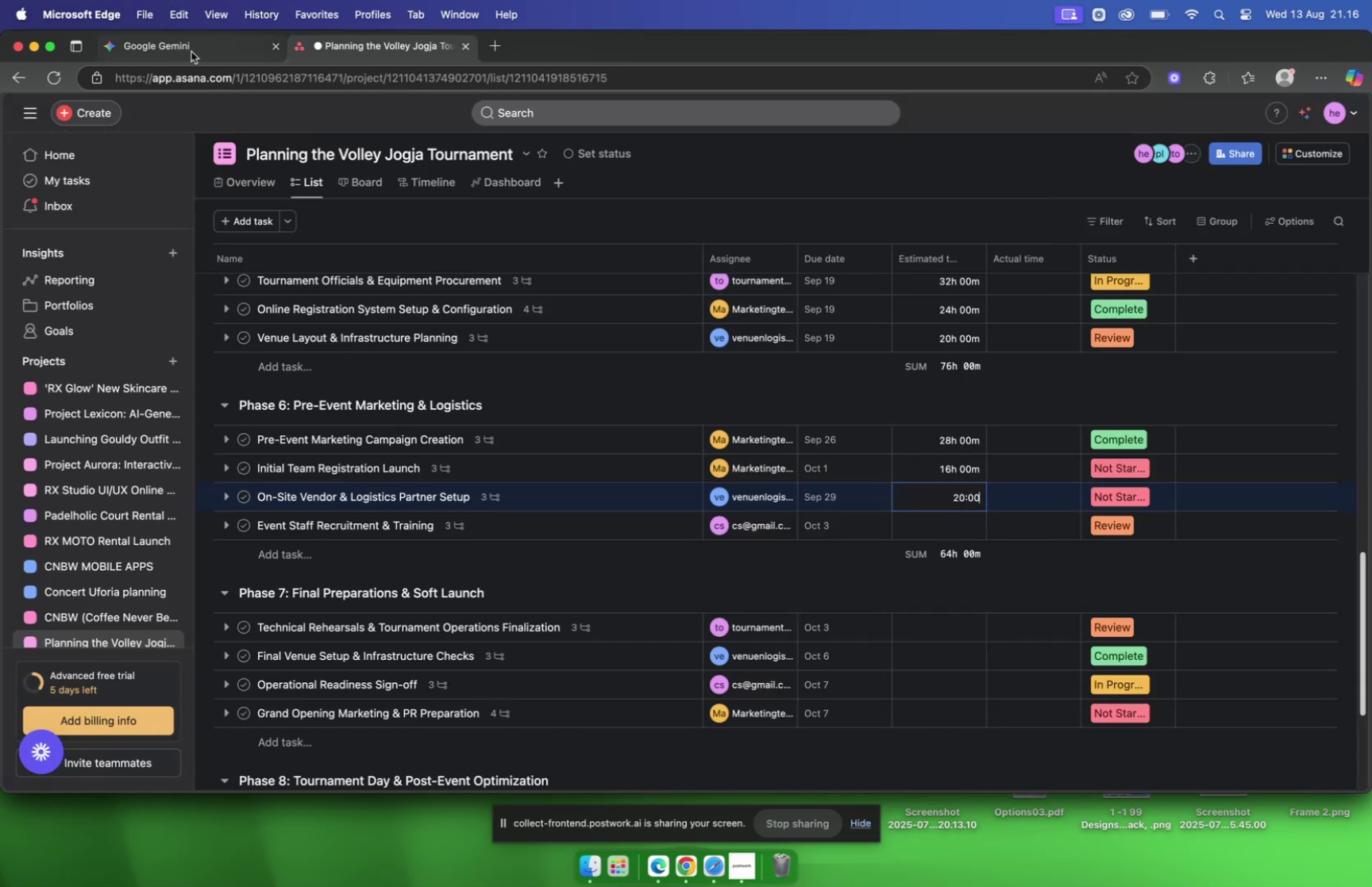 
left_click([191, 52])
 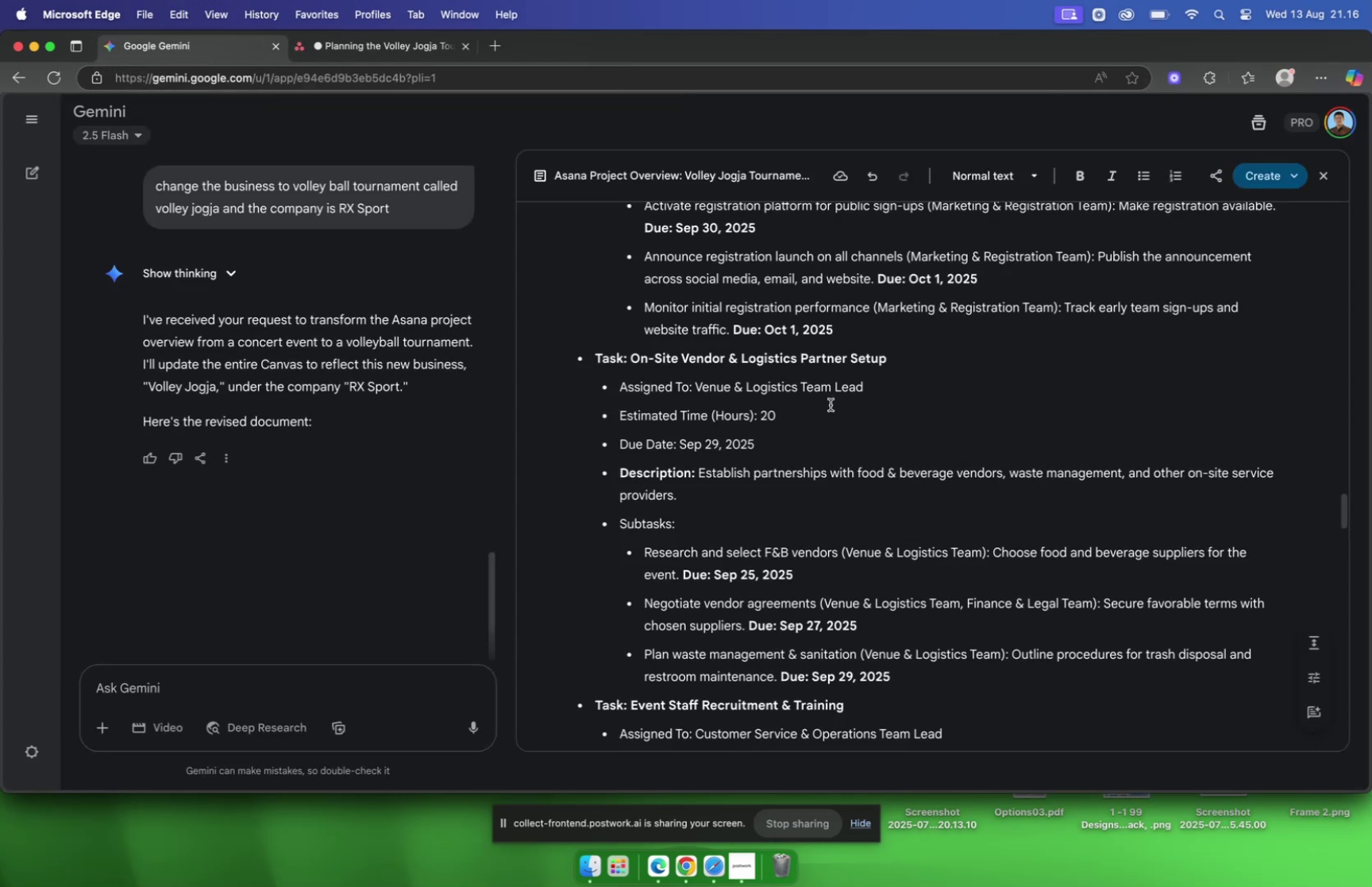 
scroll: coordinate [831, 404], scroll_direction: down, amount: 10.0
 